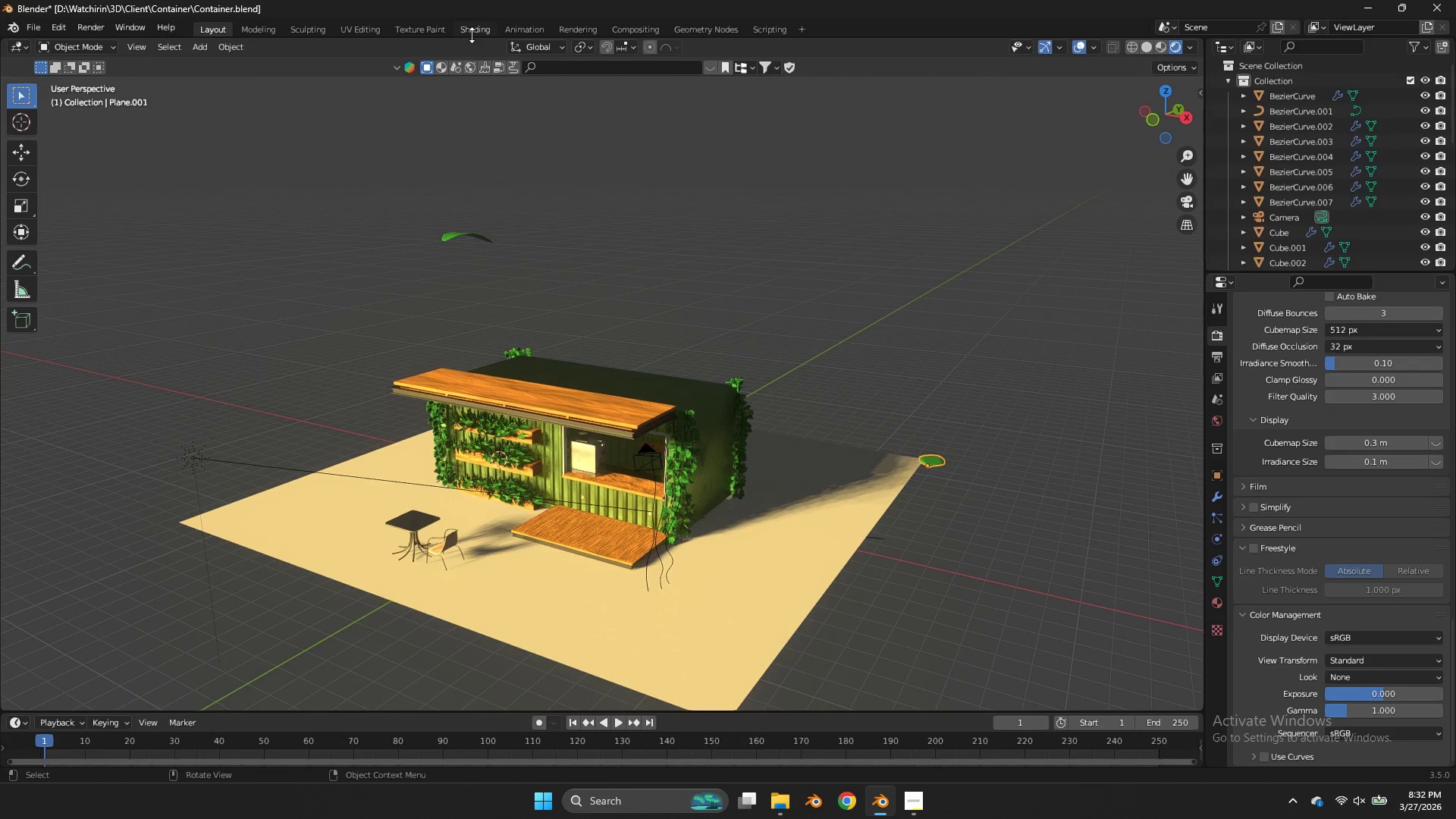 
left_click([473, 34])
 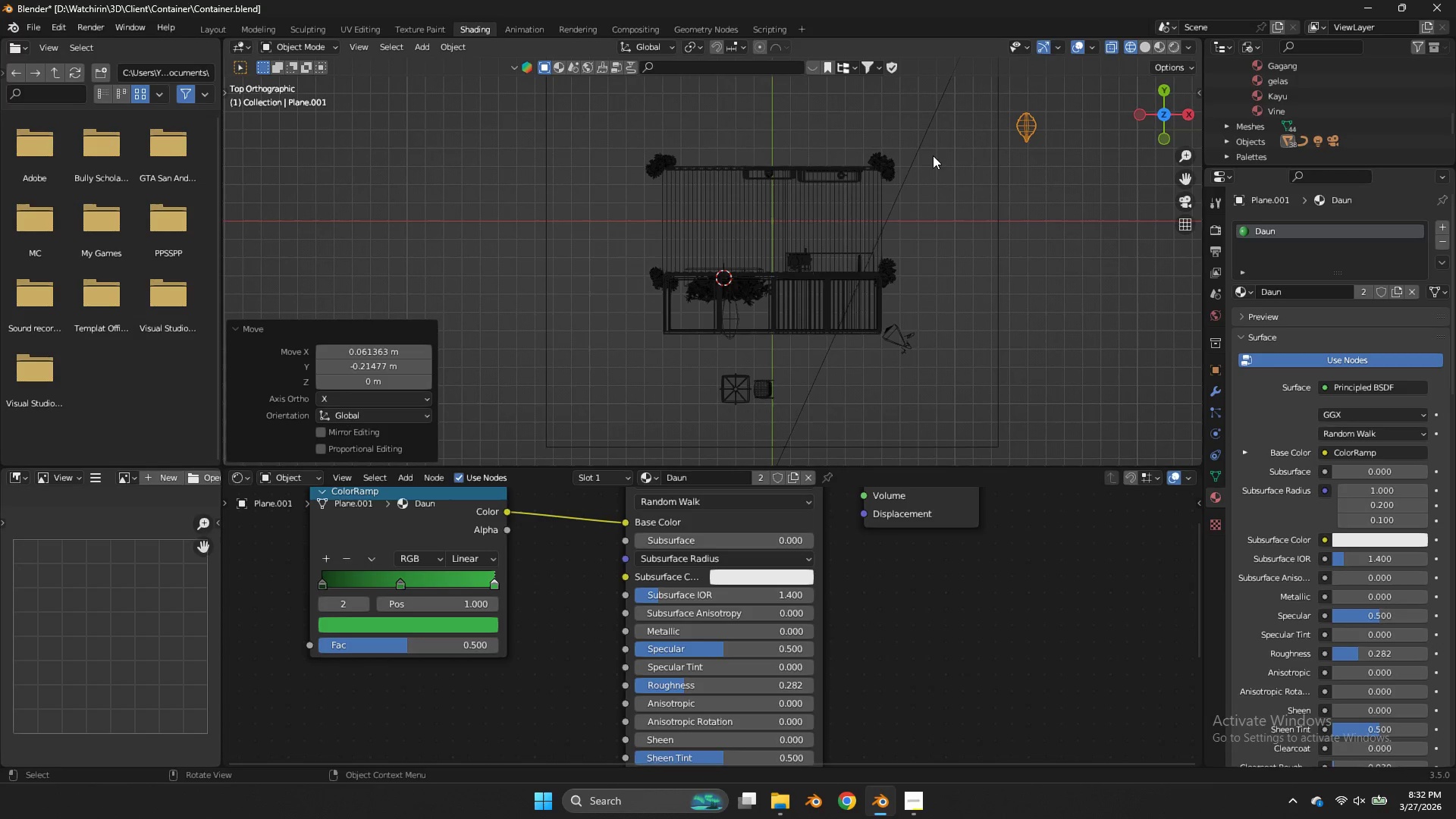 
key(Z)
 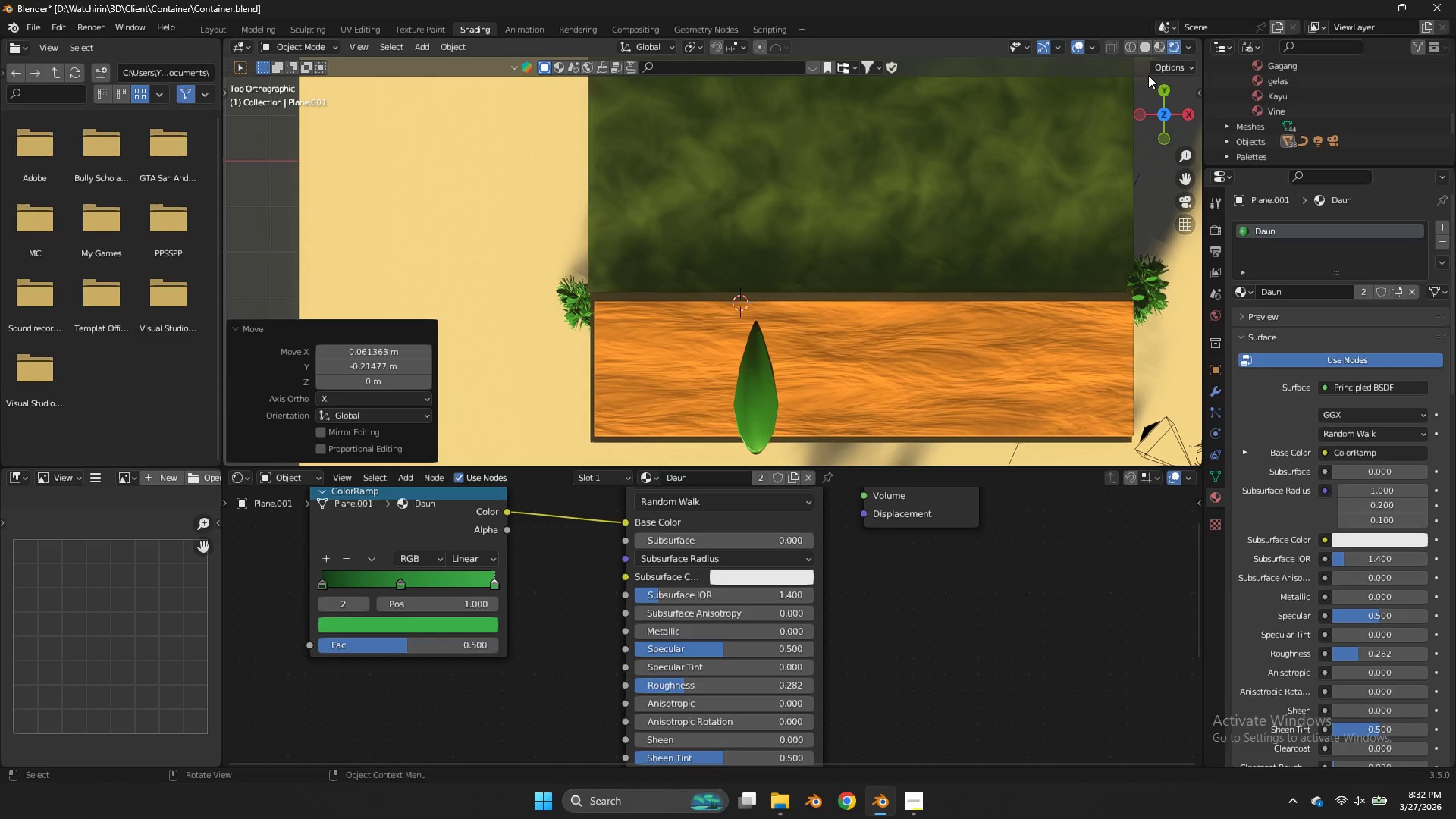 
scroll: coordinate [950, 207], scroll_direction: up, amount: 5.0
 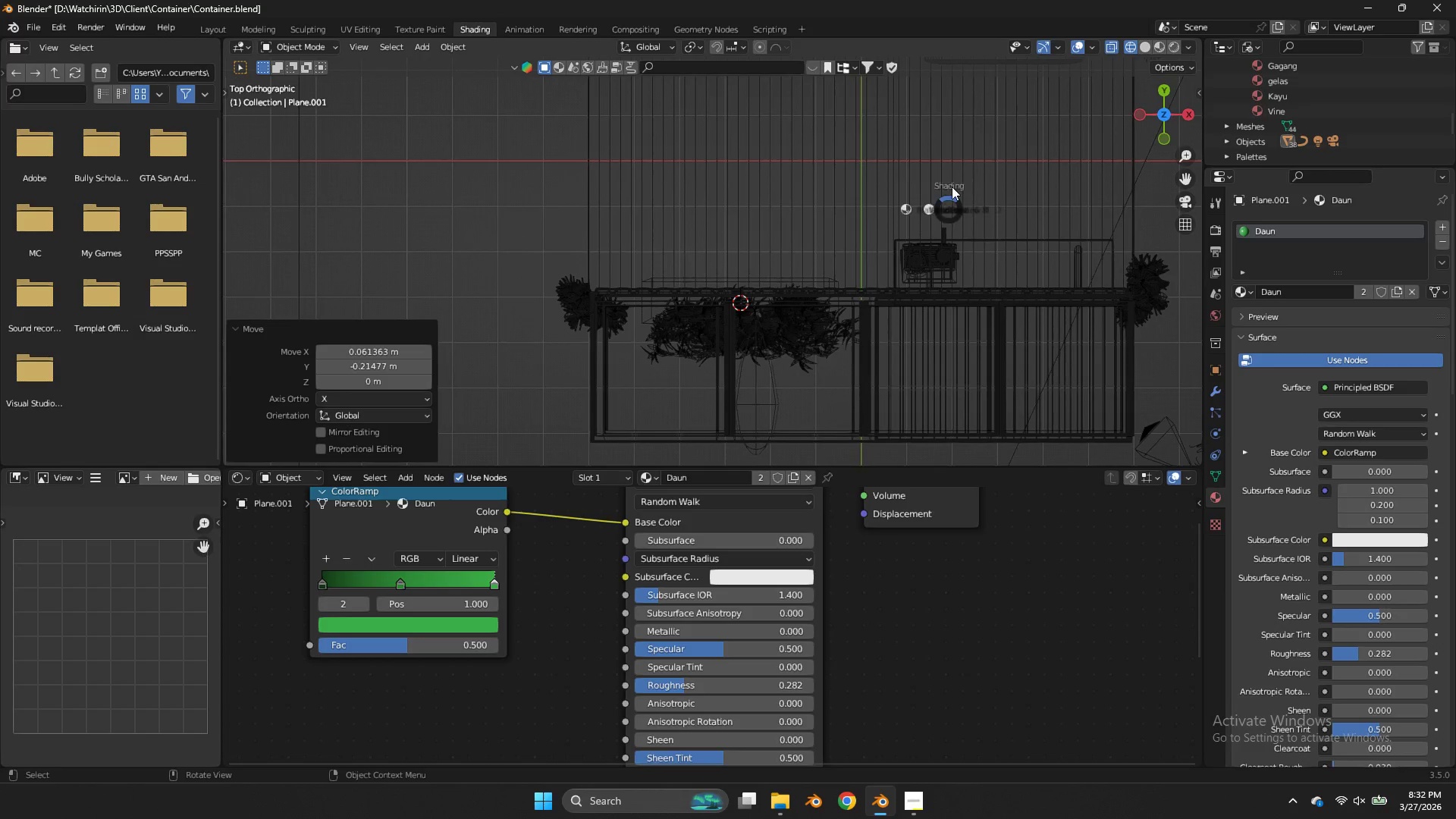 
left_click_drag(start_coordinate=[1167, 110], to_coordinate=[243, 369])
 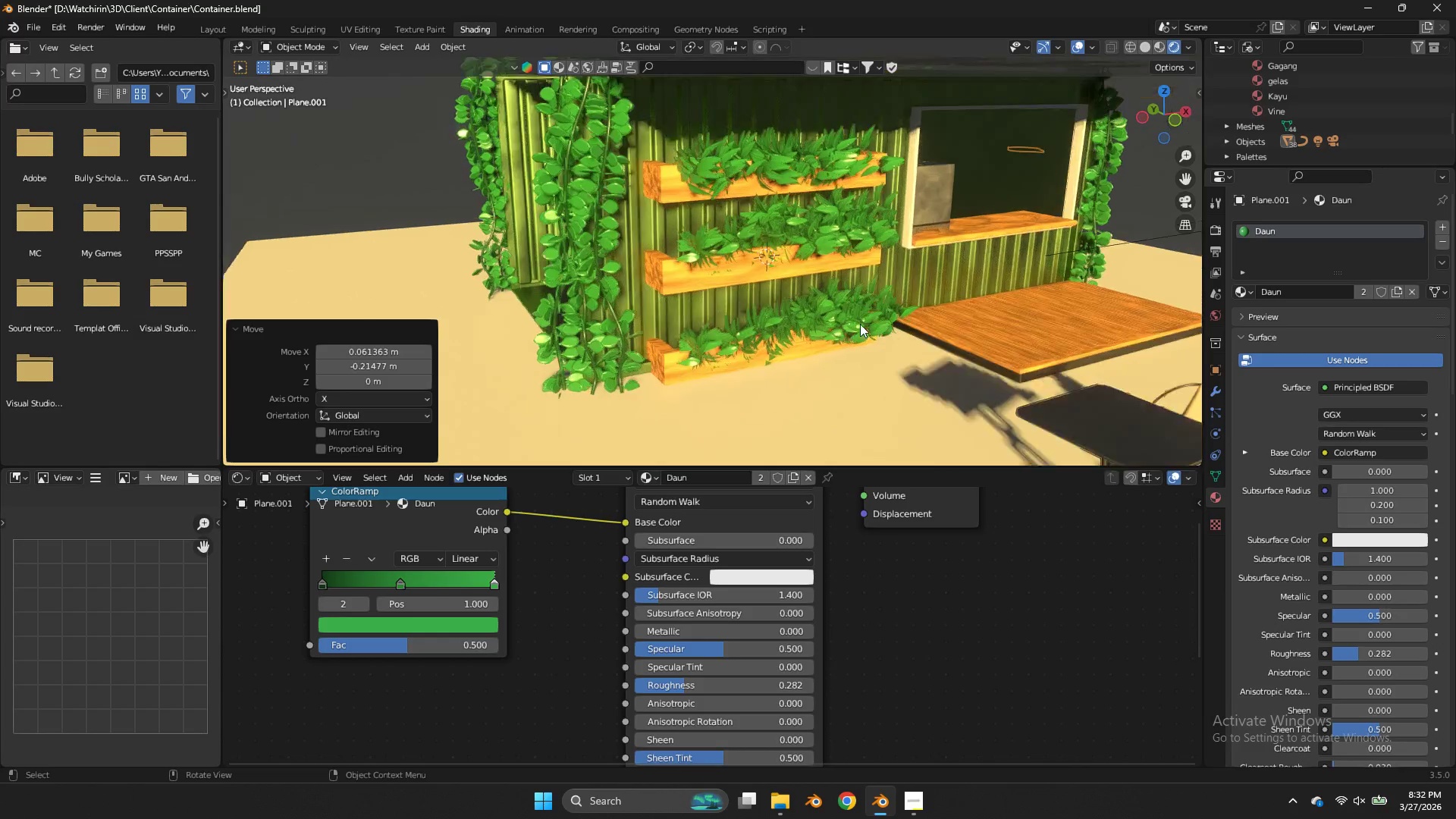 
scroll: coordinate [860, 323], scroll_direction: up, amount: 2.0
 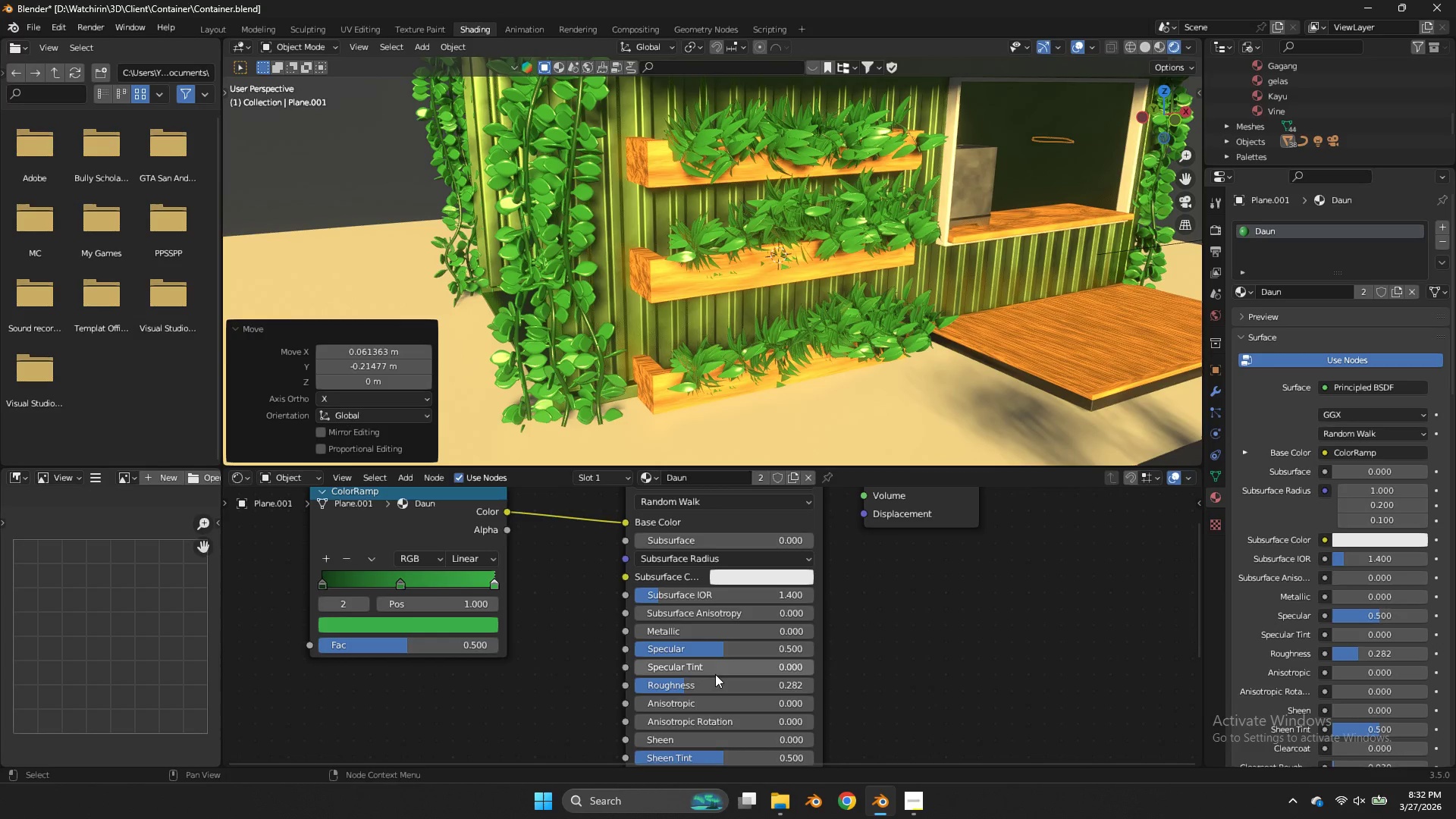 
left_click_drag(start_coordinate=[714, 686], to_coordinate=[752, 453])
 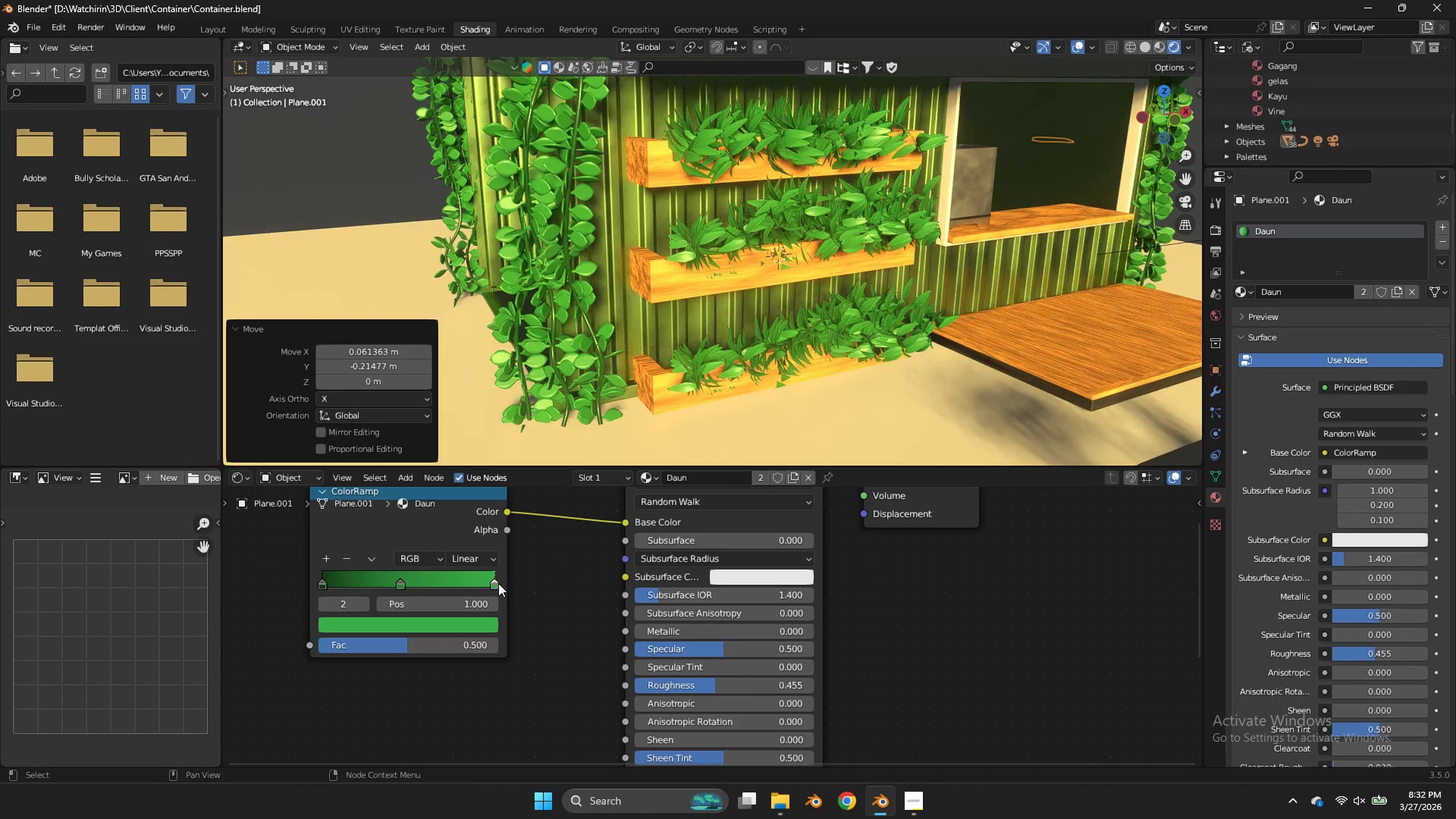 
left_click_drag(start_coordinate=[491, 576], to_coordinate=[475, 574])
 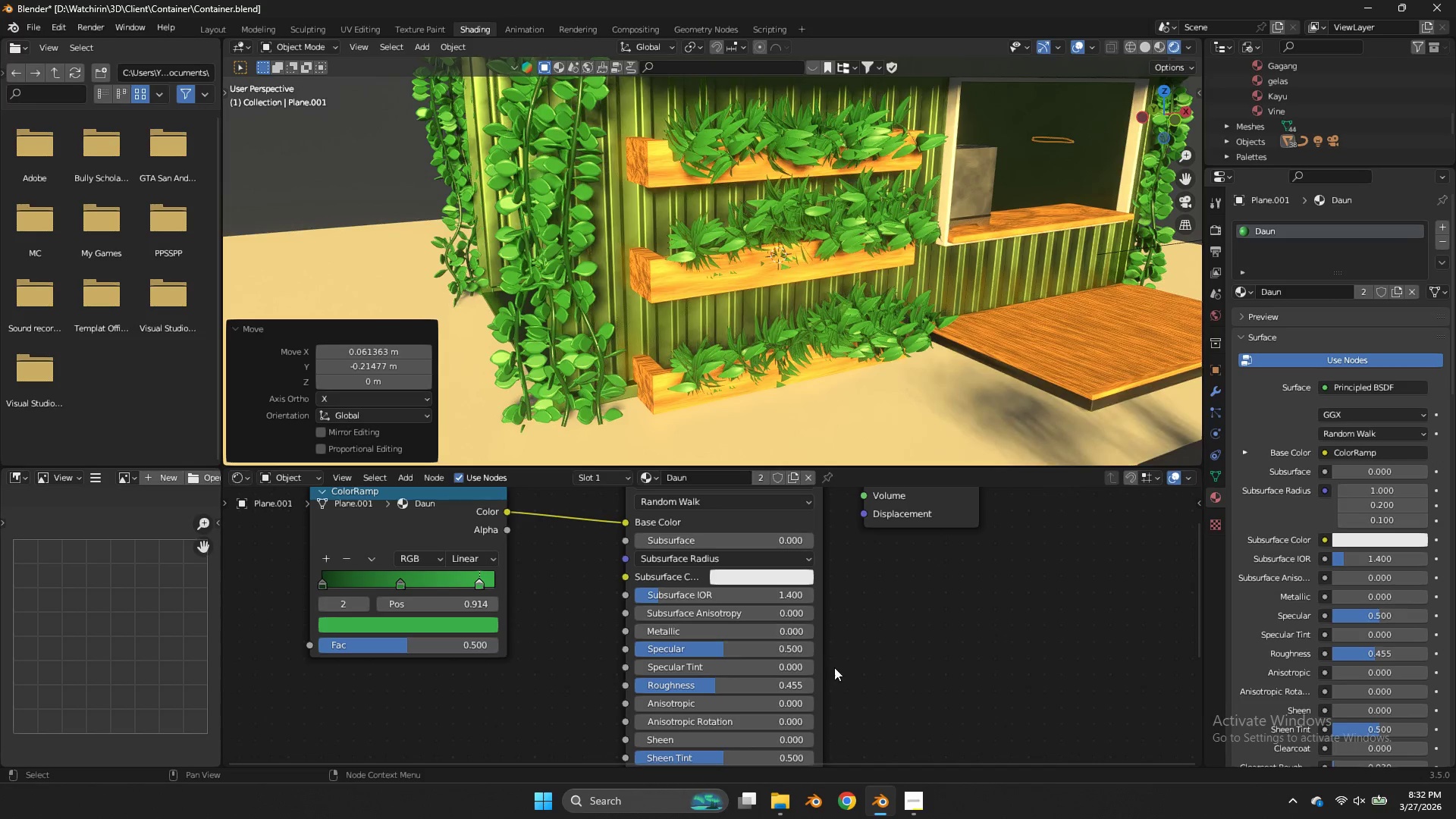 
scroll: coordinate [834, 667], scroll_direction: down, amount: 2.0
 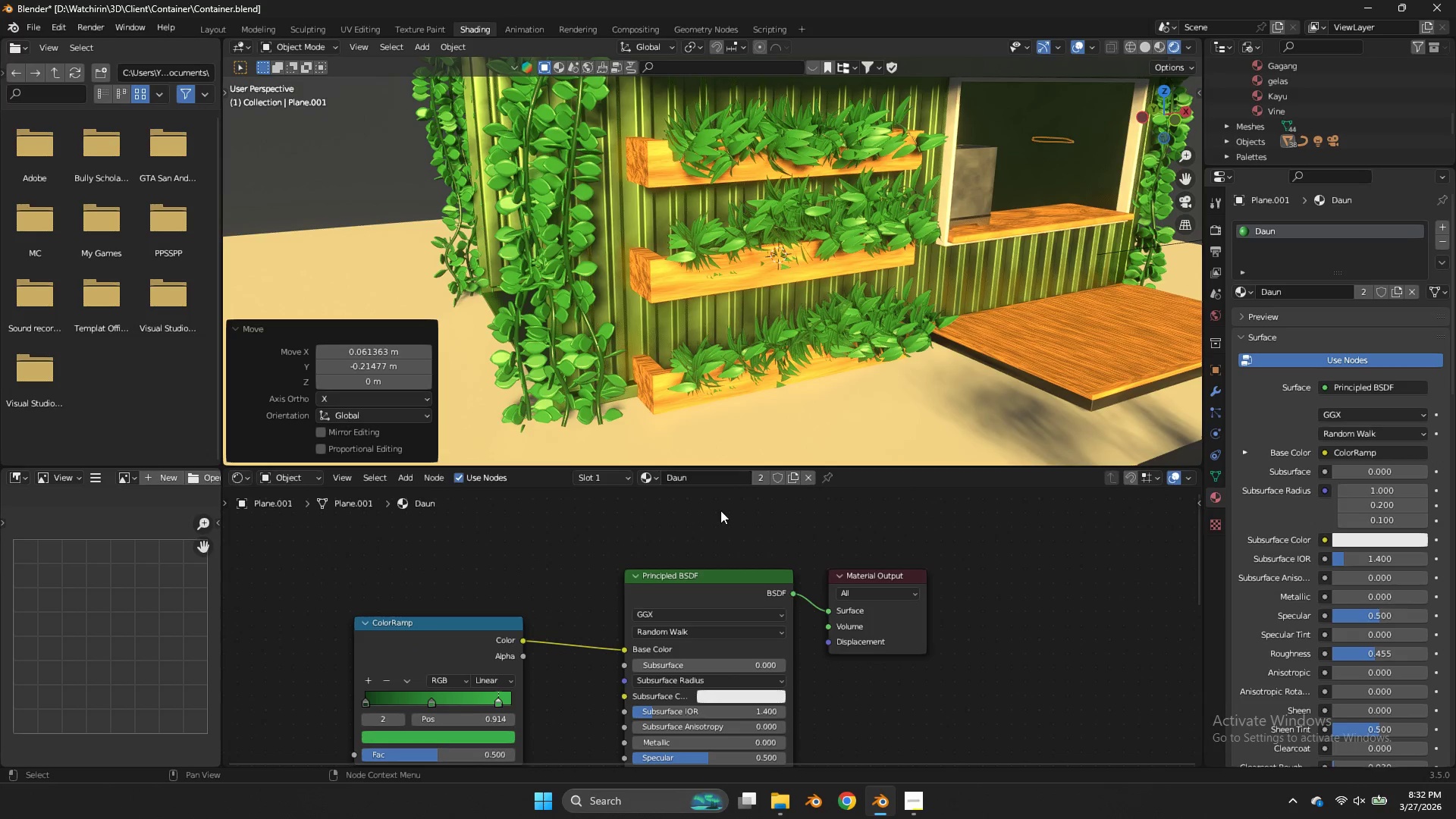 
left_click([886, 209])
 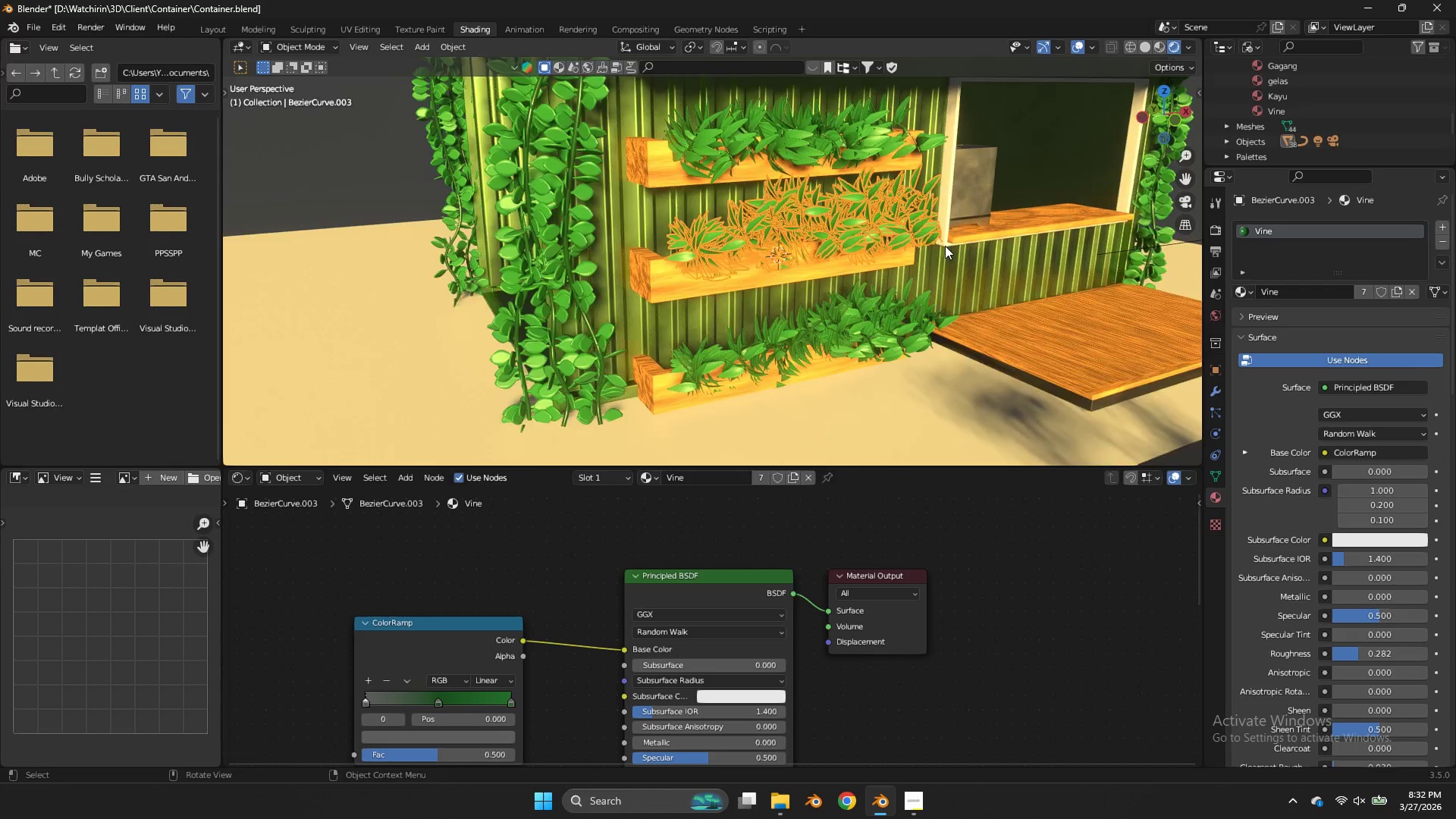 
left_click([879, 290])
 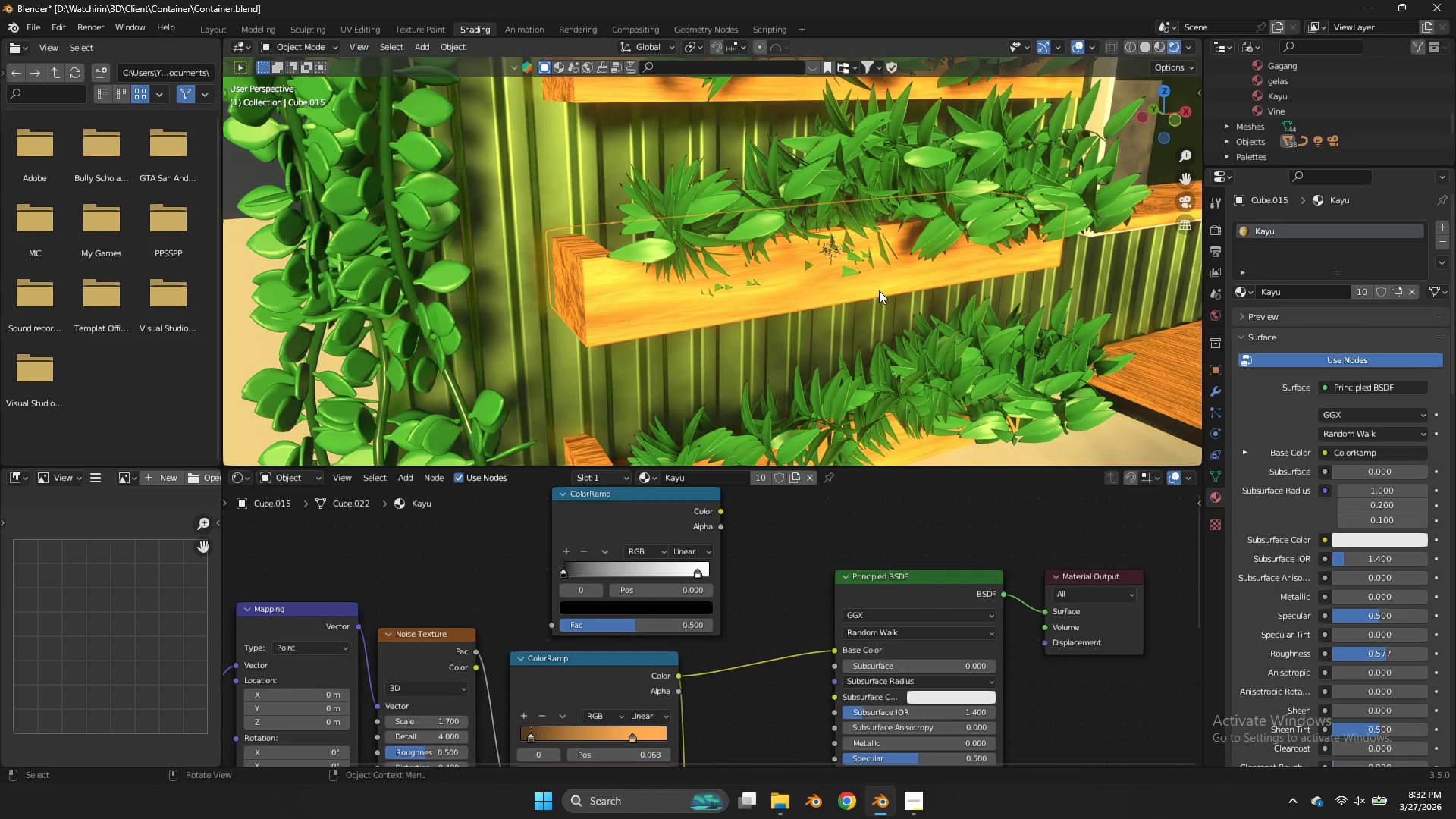 
scroll: coordinate [945, 246], scroll_direction: up, amount: 3.0
 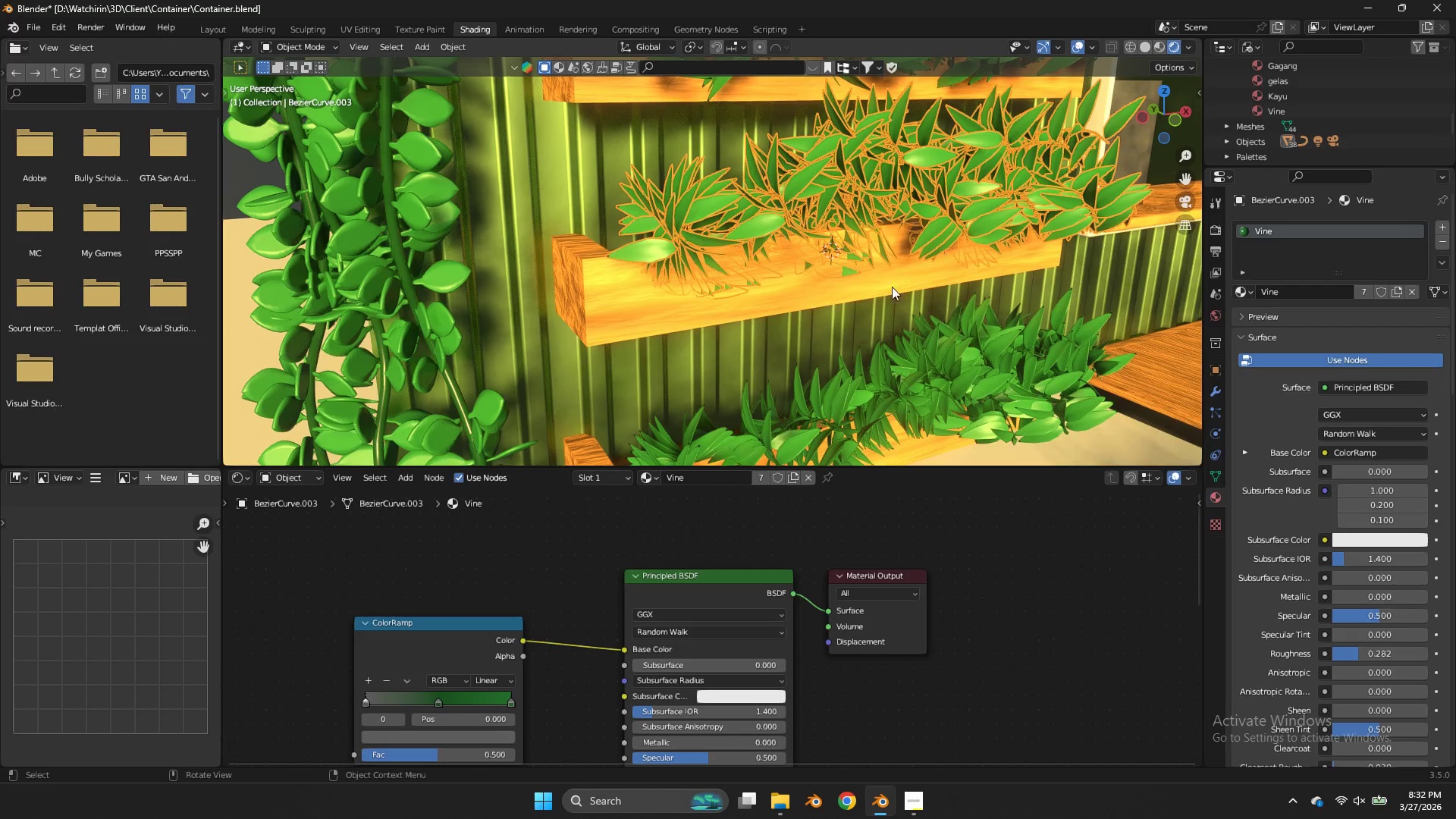 
scroll: coordinate [879, 290], scroll_direction: down, amount: 4.0
 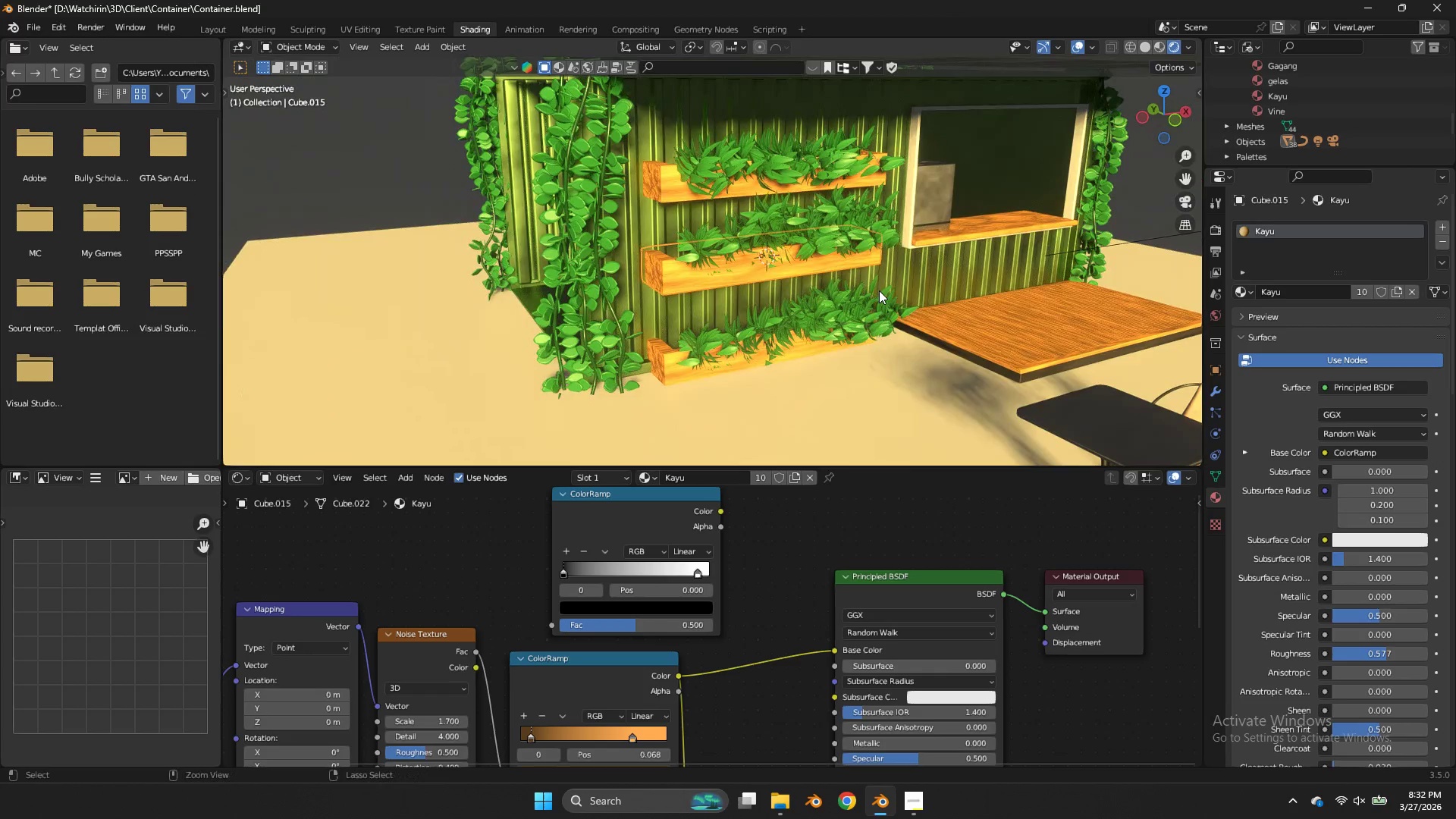 
key(Control+S)
 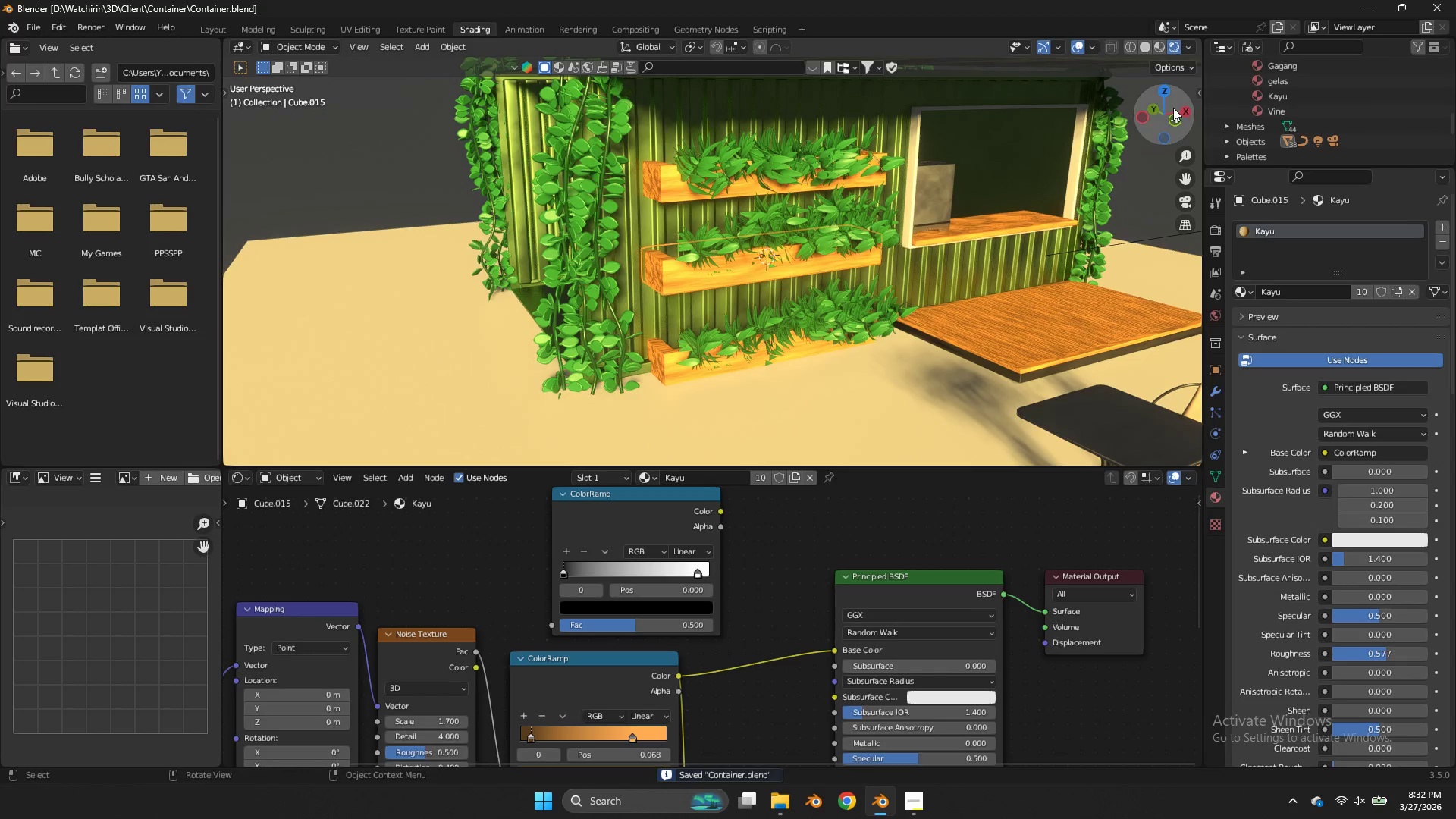 
left_click_drag(start_coordinate=[1169, 108], to_coordinate=[999, 87])
 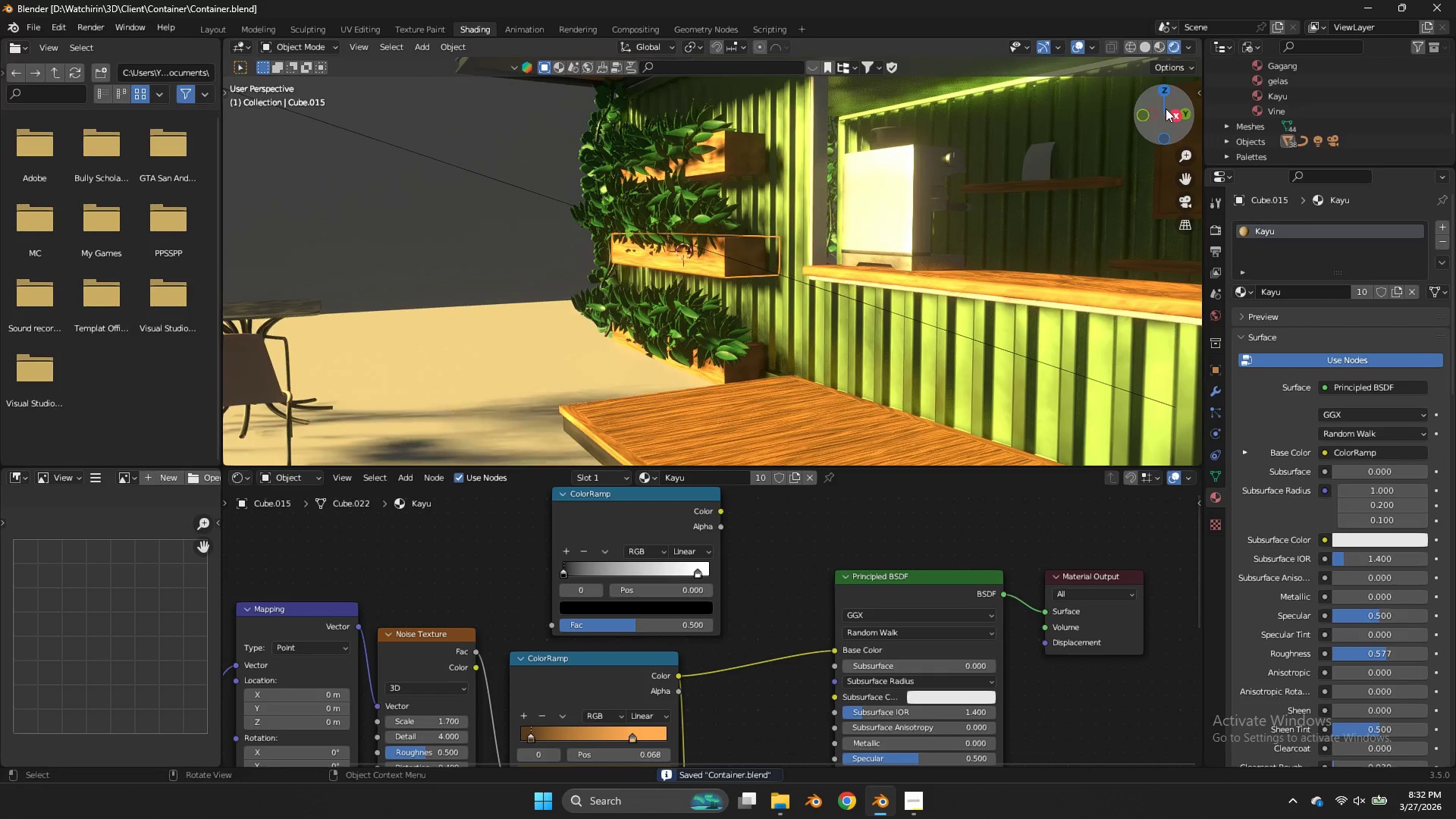 
left_click_drag(start_coordinate=[1166, 108], to_coordinate=[290, 136])
 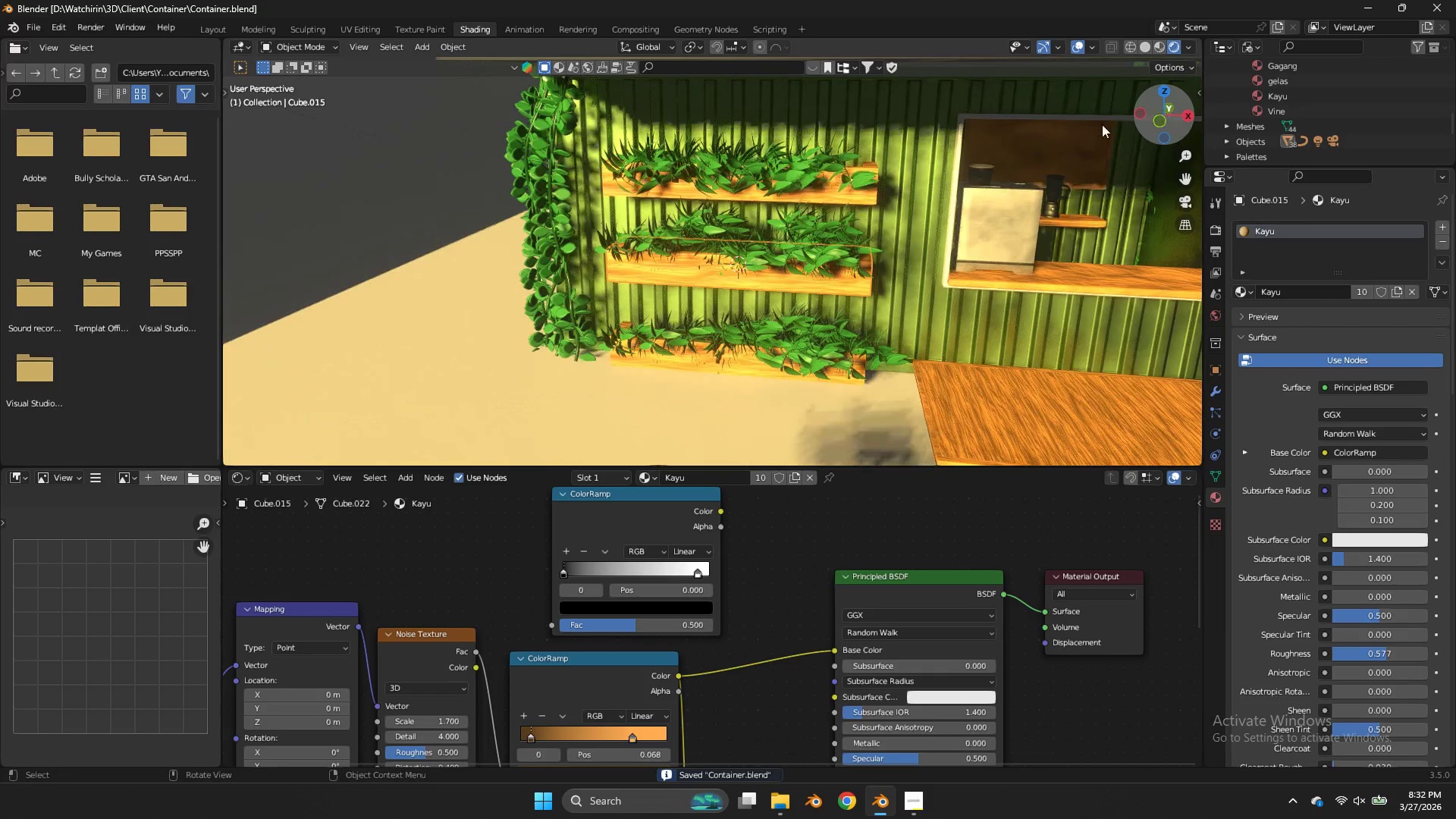 
key(Control+S)
 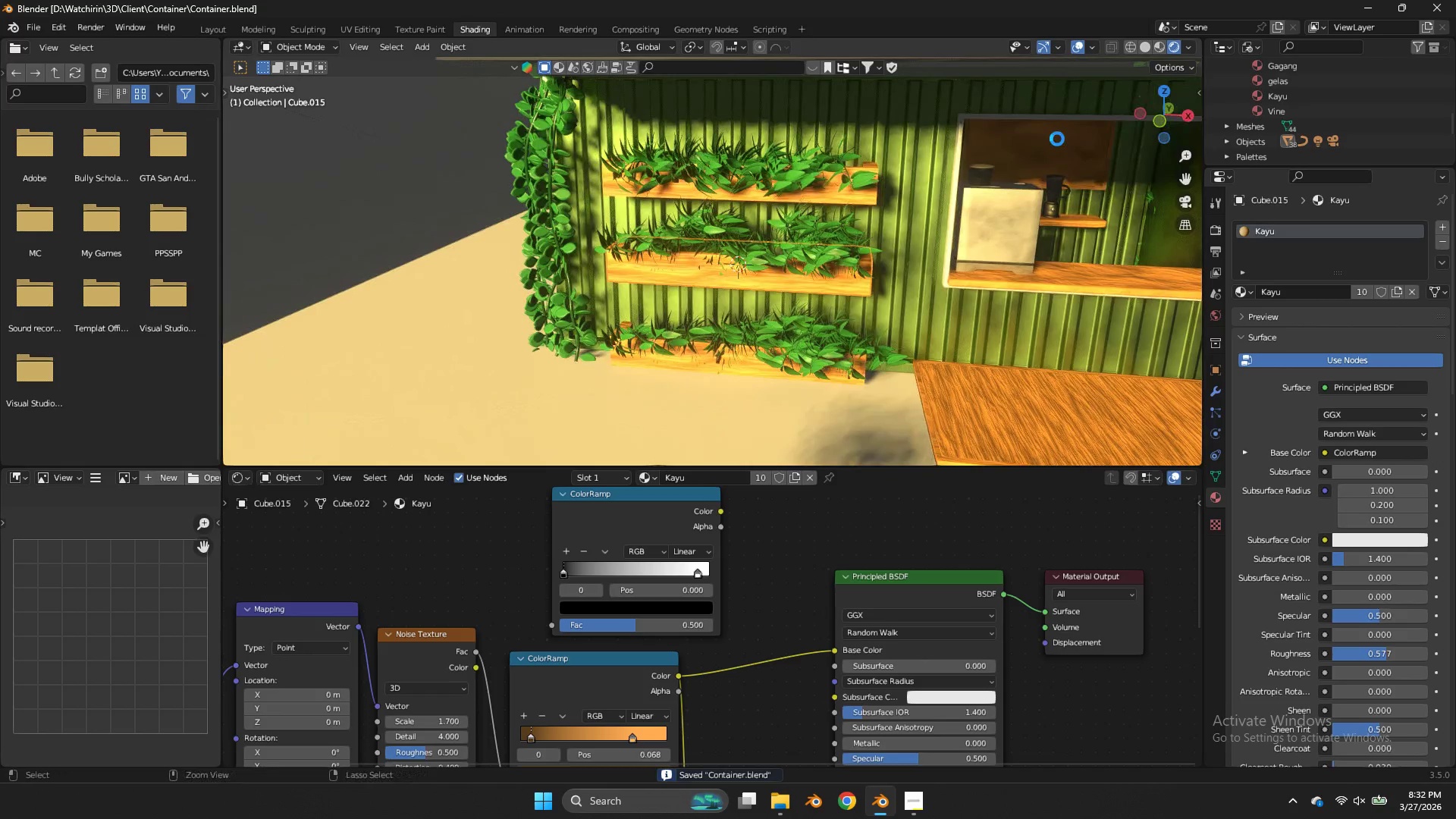 
scroll: coordinate [1057, 139], scroll_direction: down, amount: 5.0
 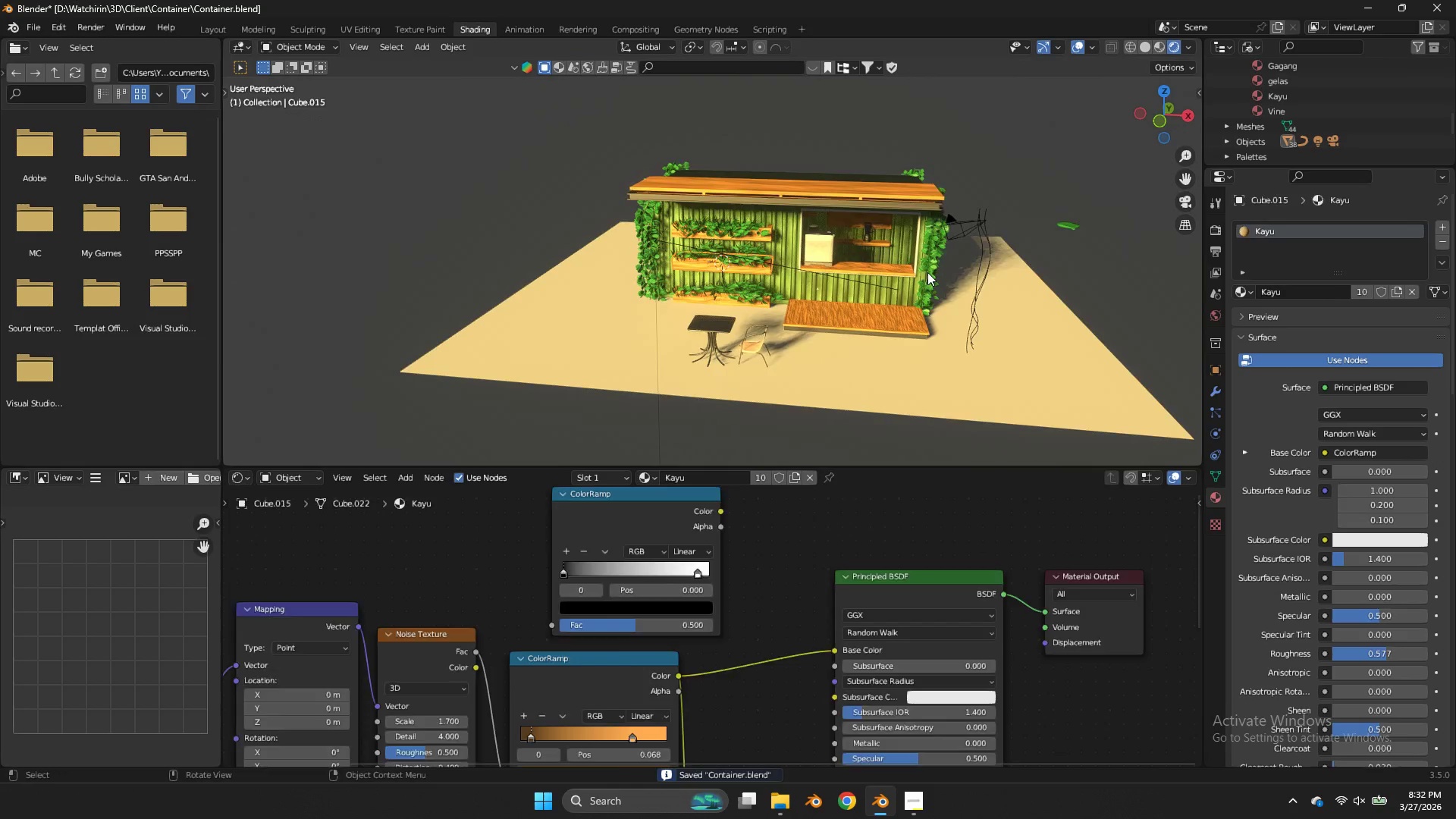 
double_click([874, 303])
 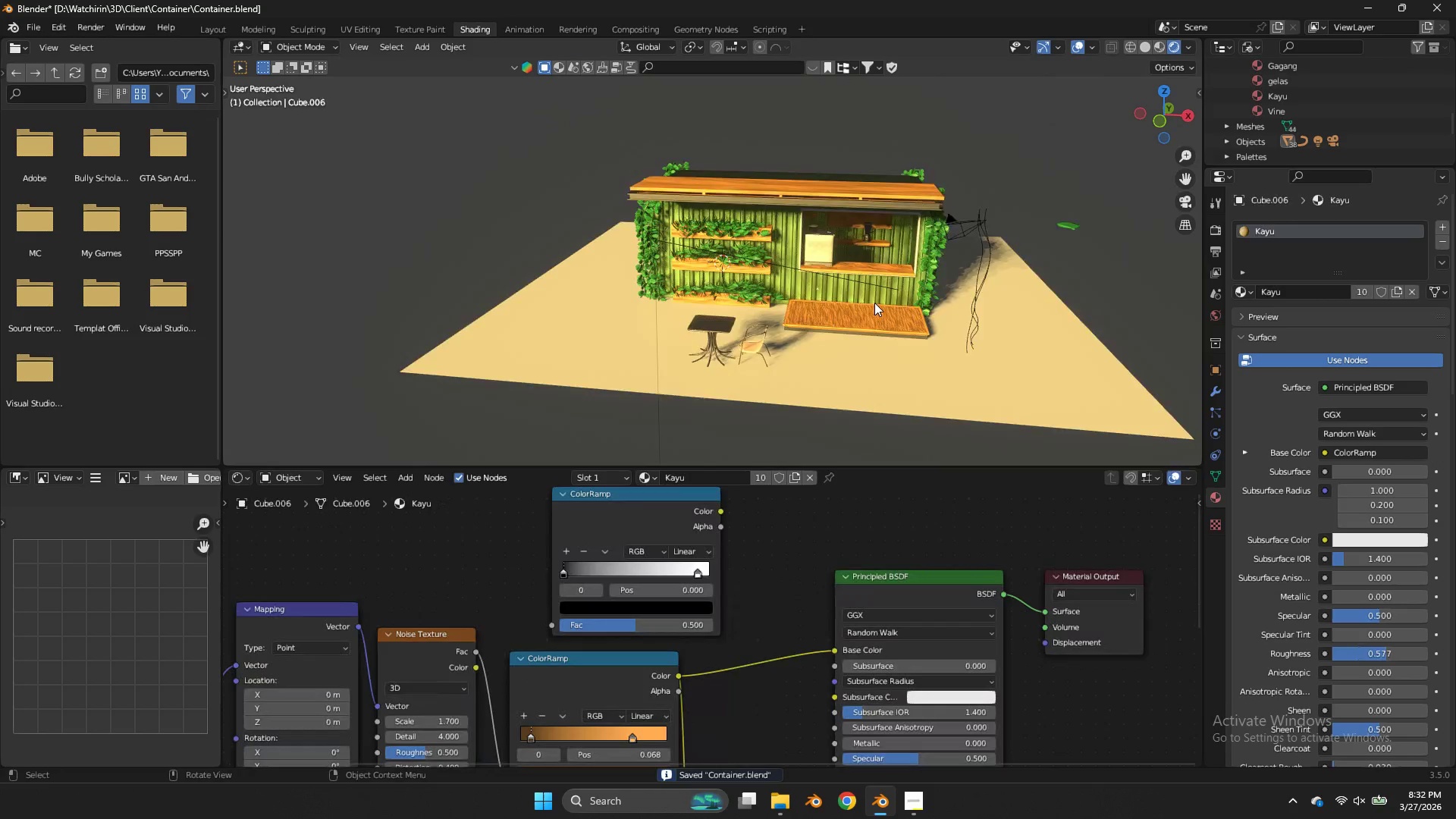 
scroll: coordinate [874, 300], scroll_direction: up, amount: 3.0
 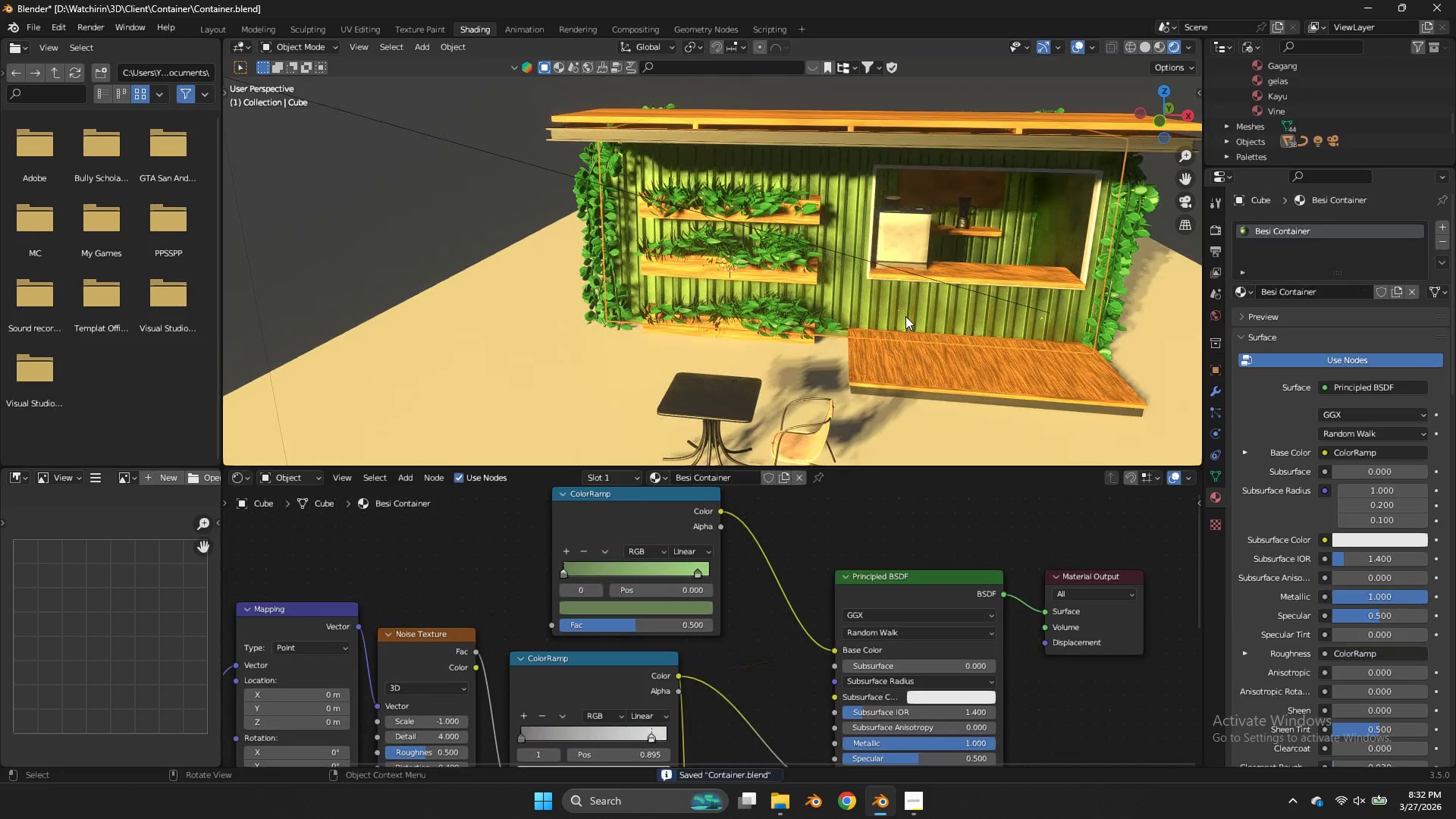 
type(zzz)
 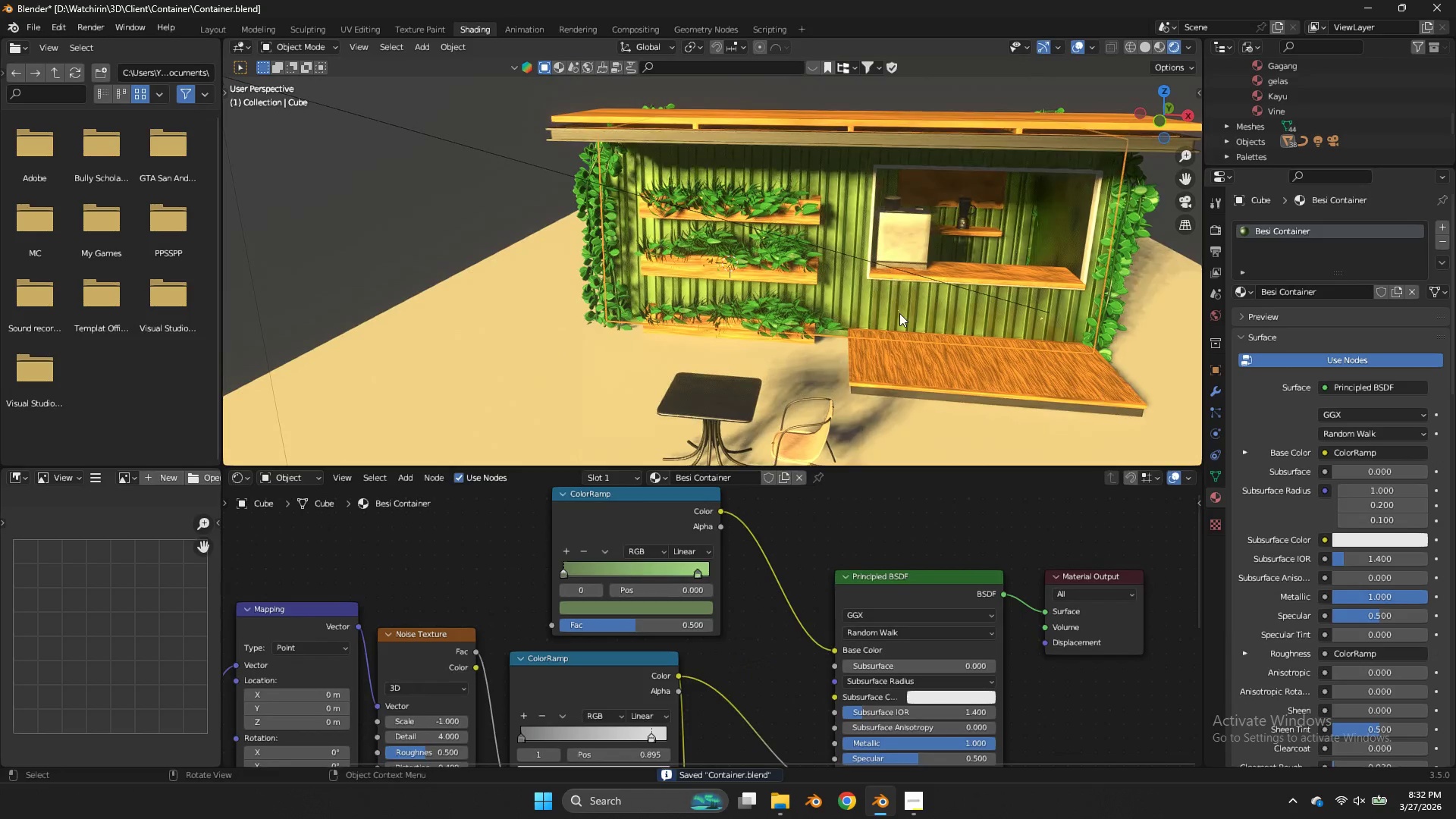 
left_click([899, 313])
 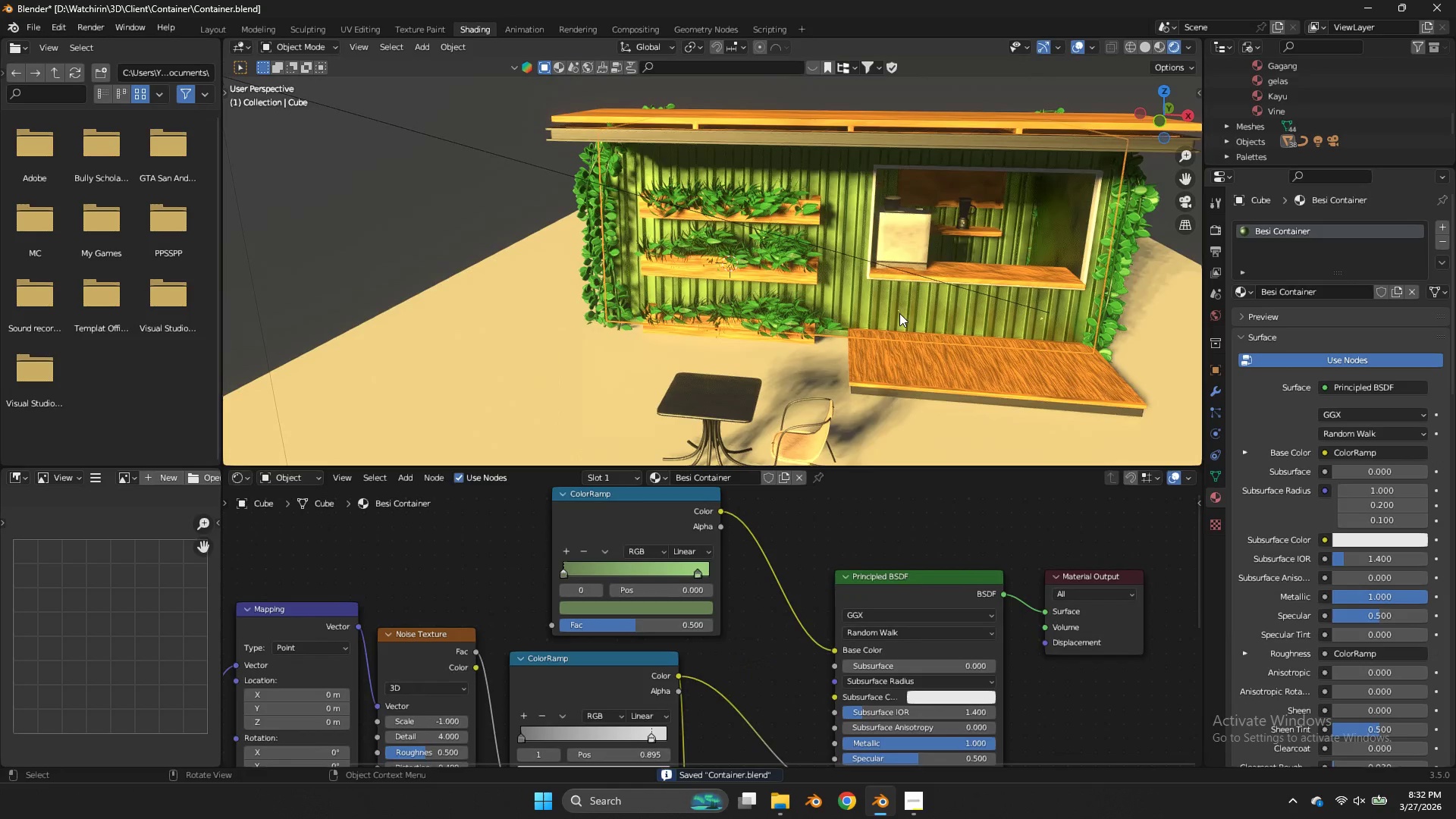 
key(Control+ControlLeft)
 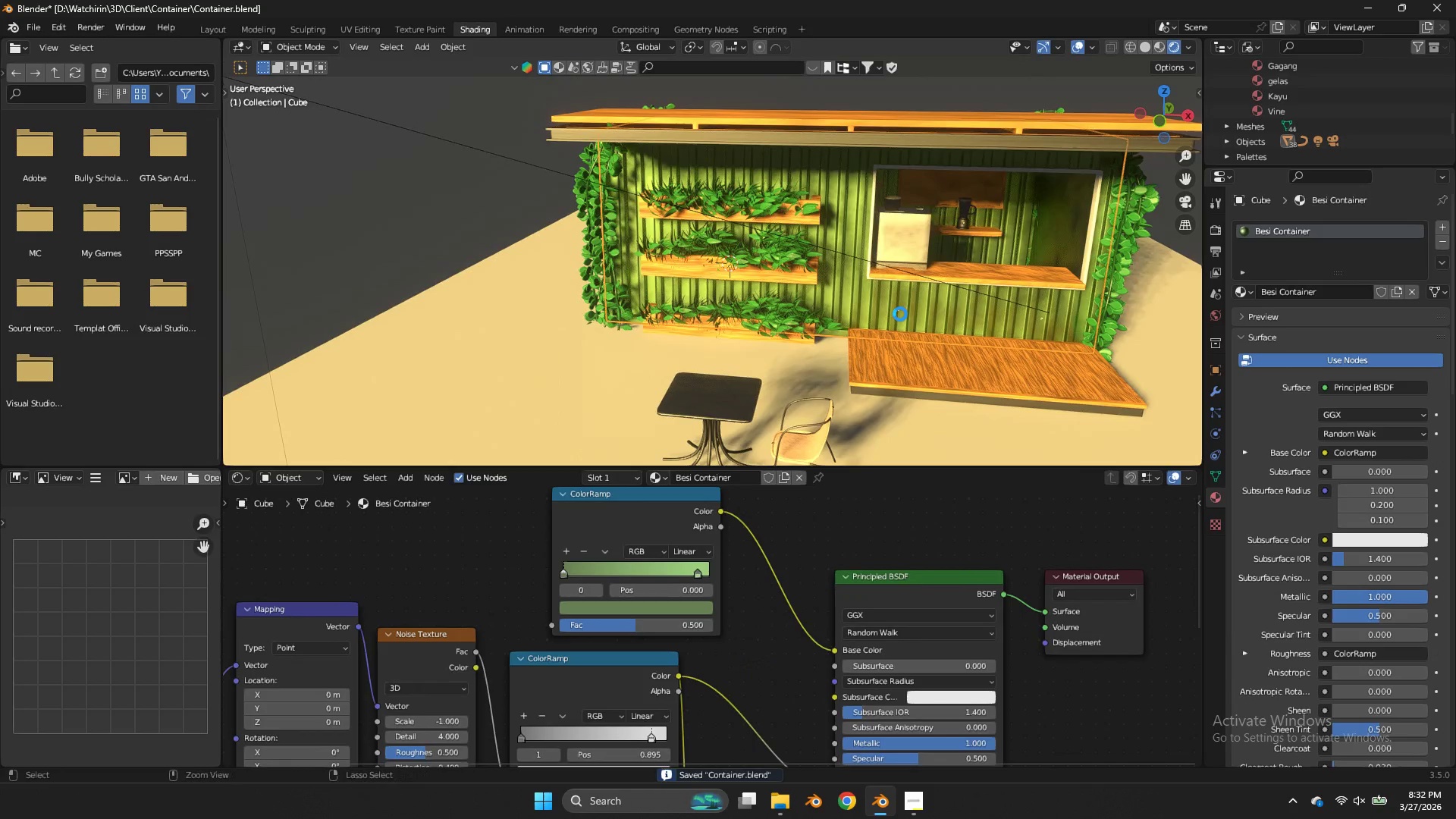 
key(Control+S)
 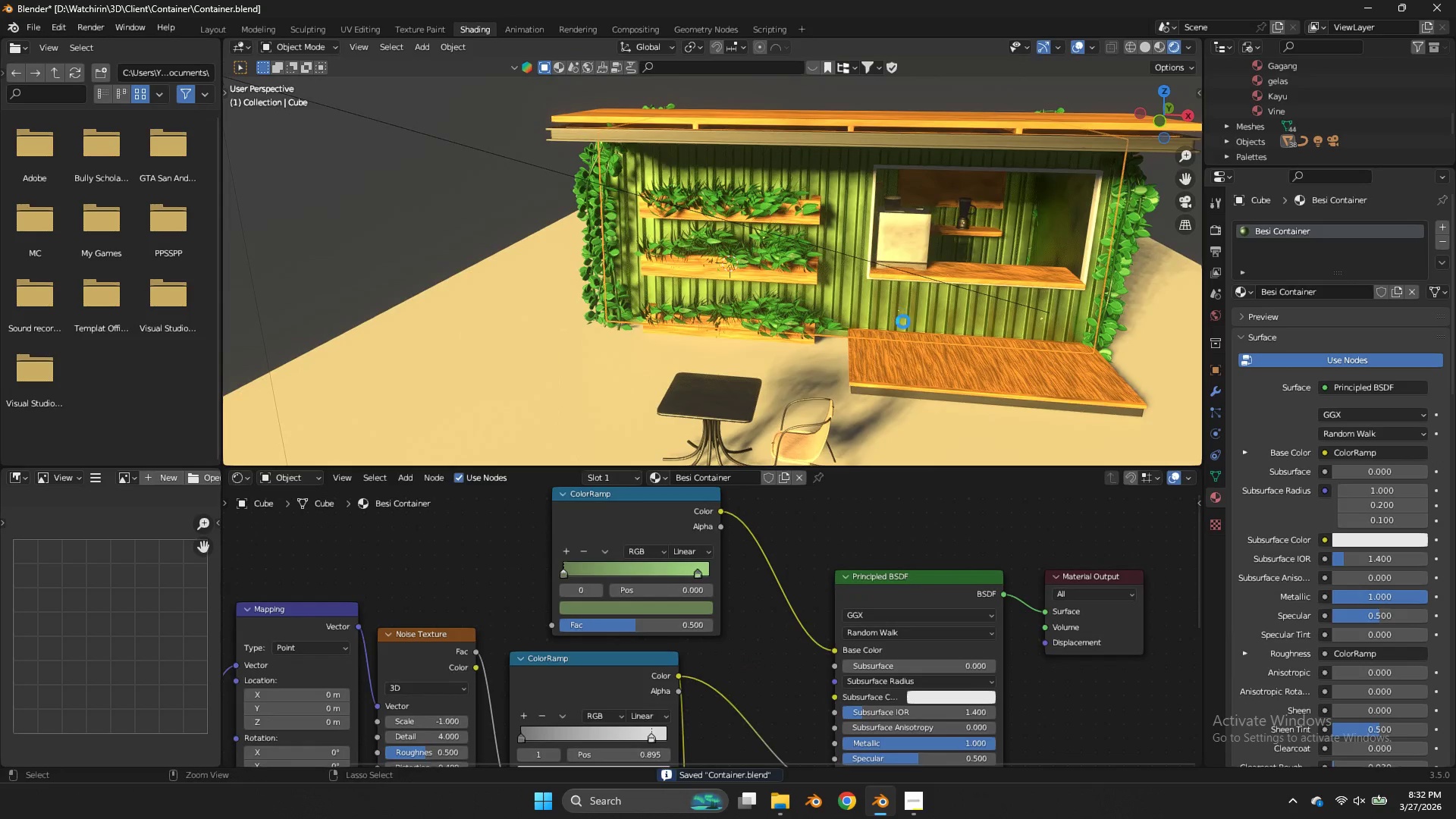 
type(zzzz)
 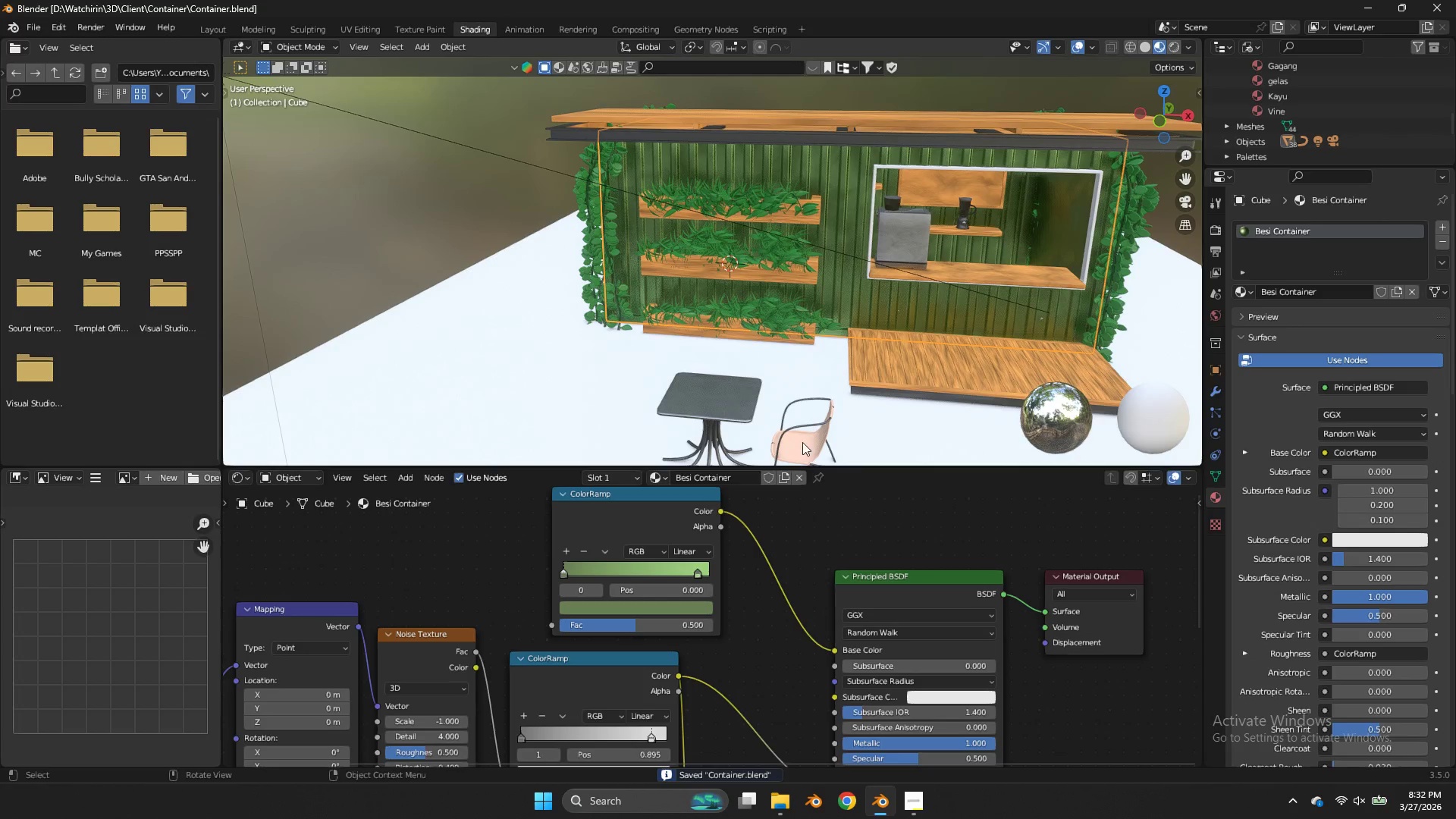 
left_click([800, 444])
 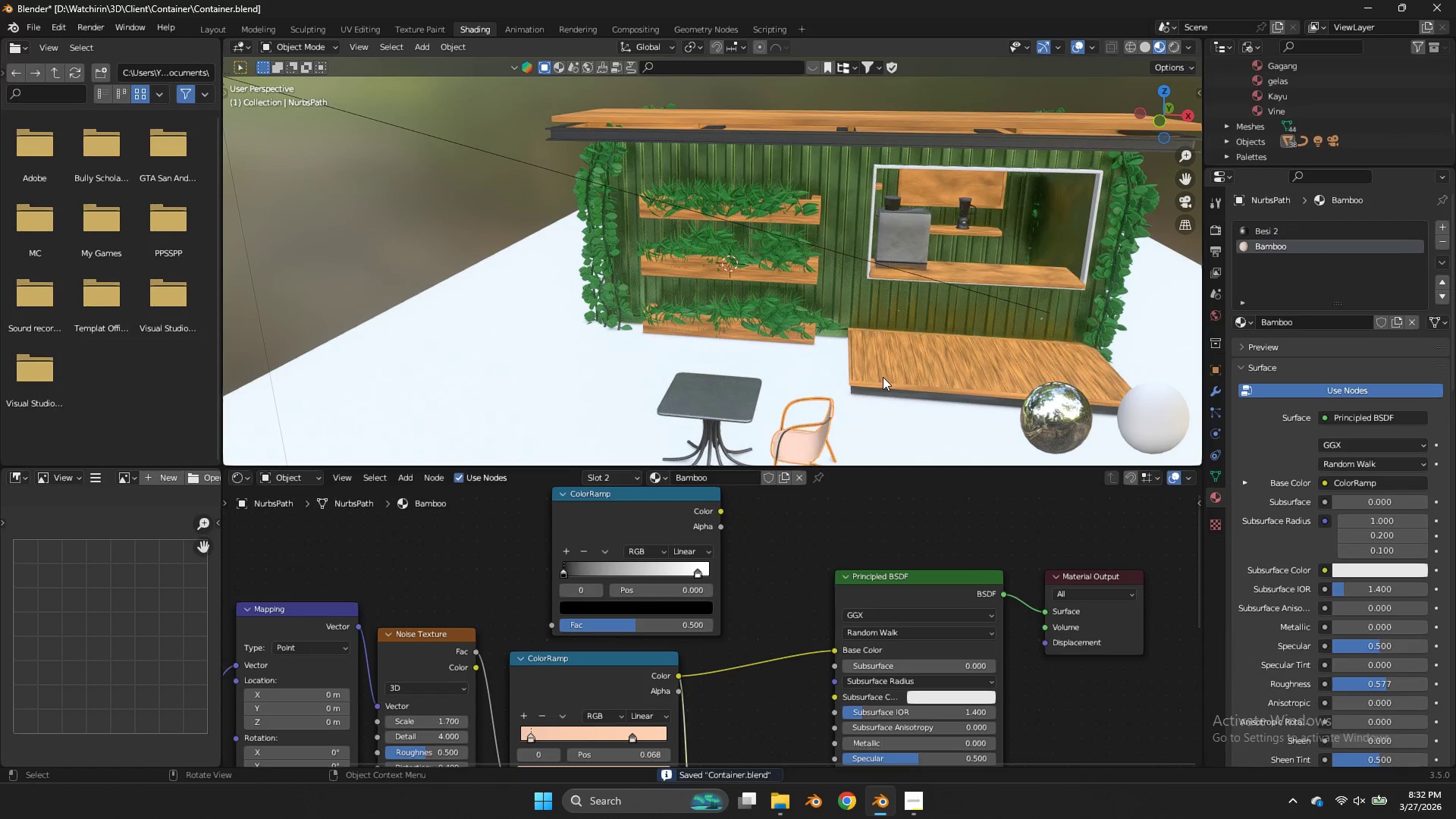 
key(Z)
 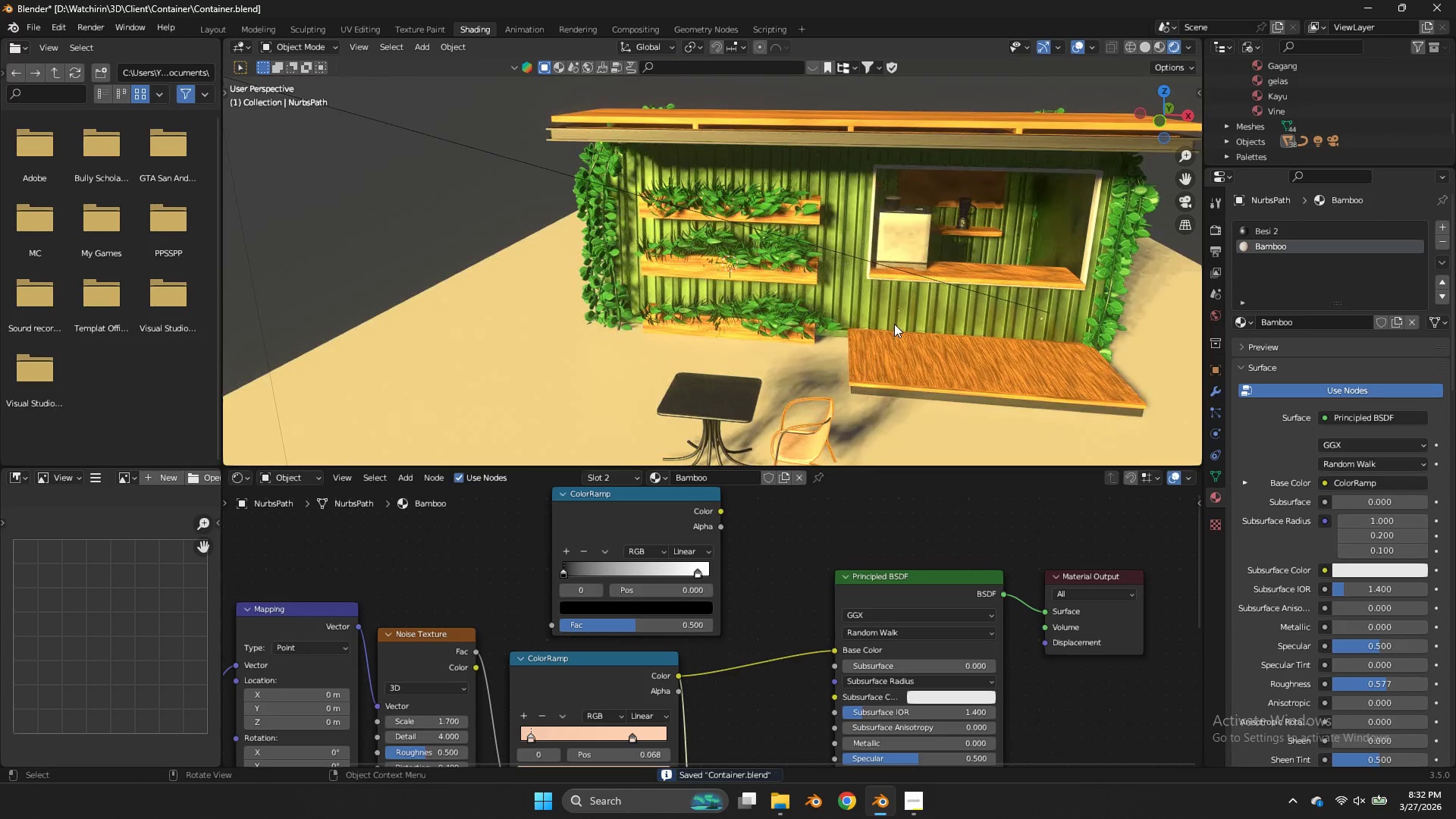 
left_click([894, 324])
 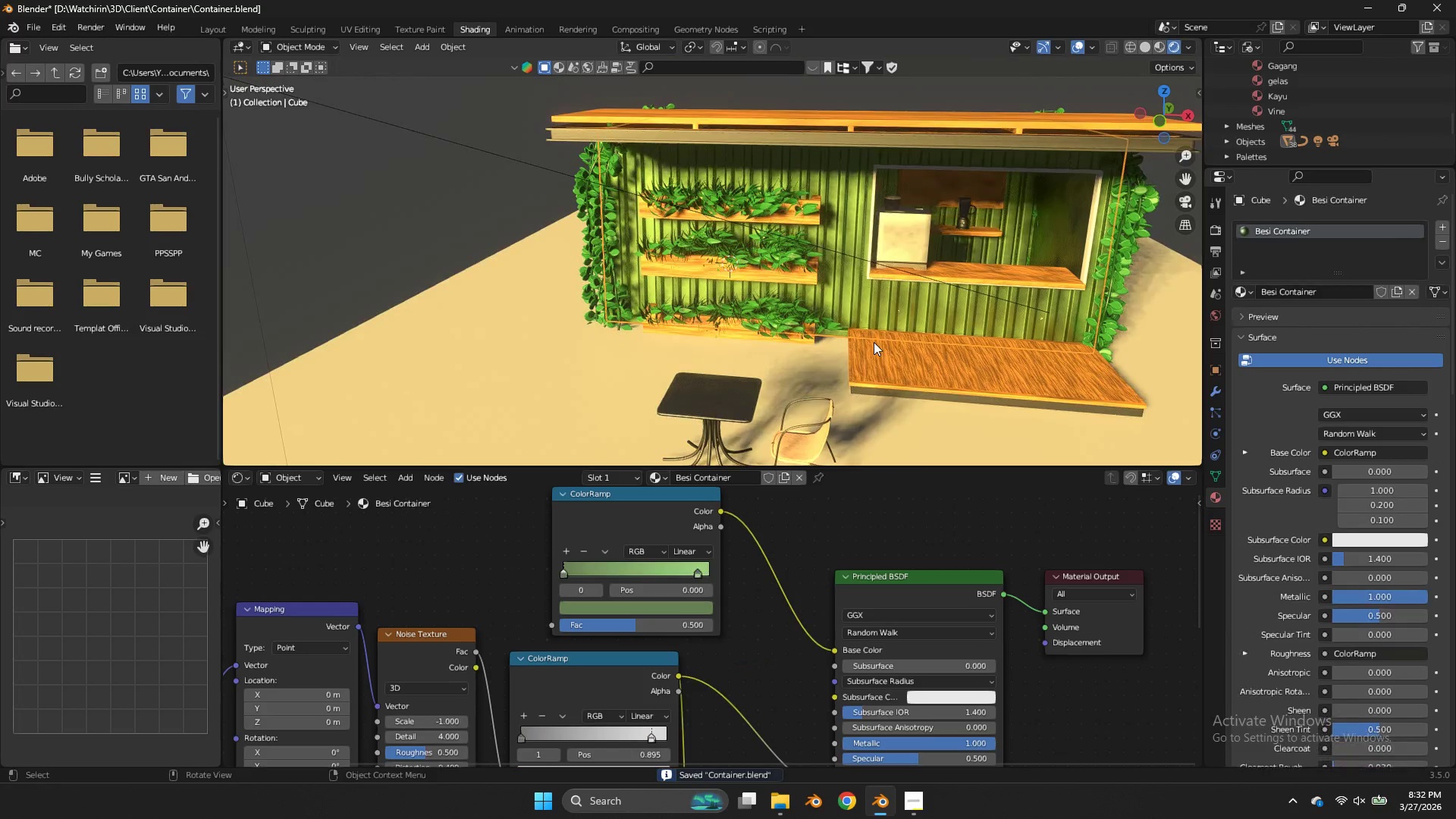 
left_click([874, 342])
 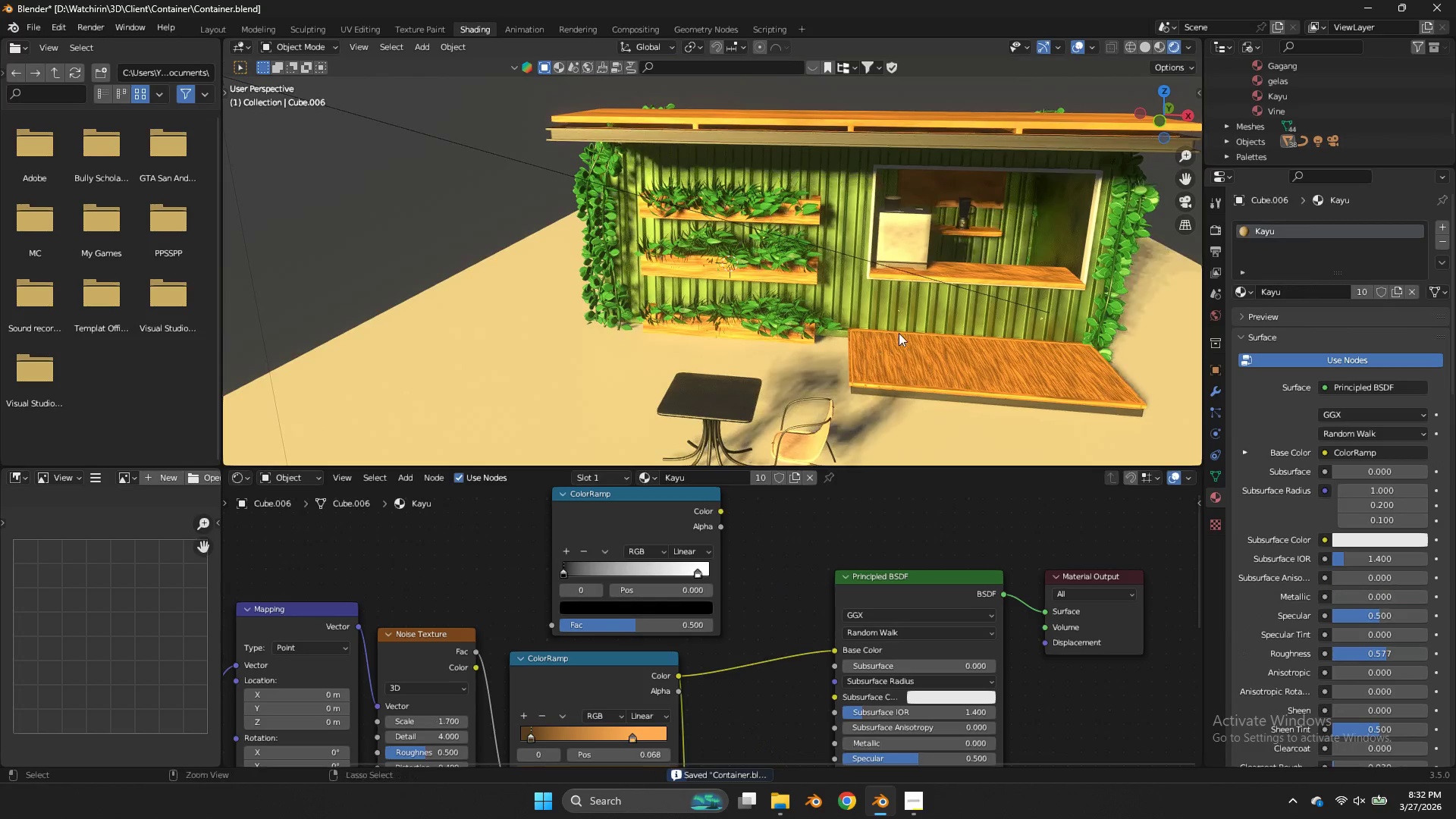 
key(Control+ControlLeft)
 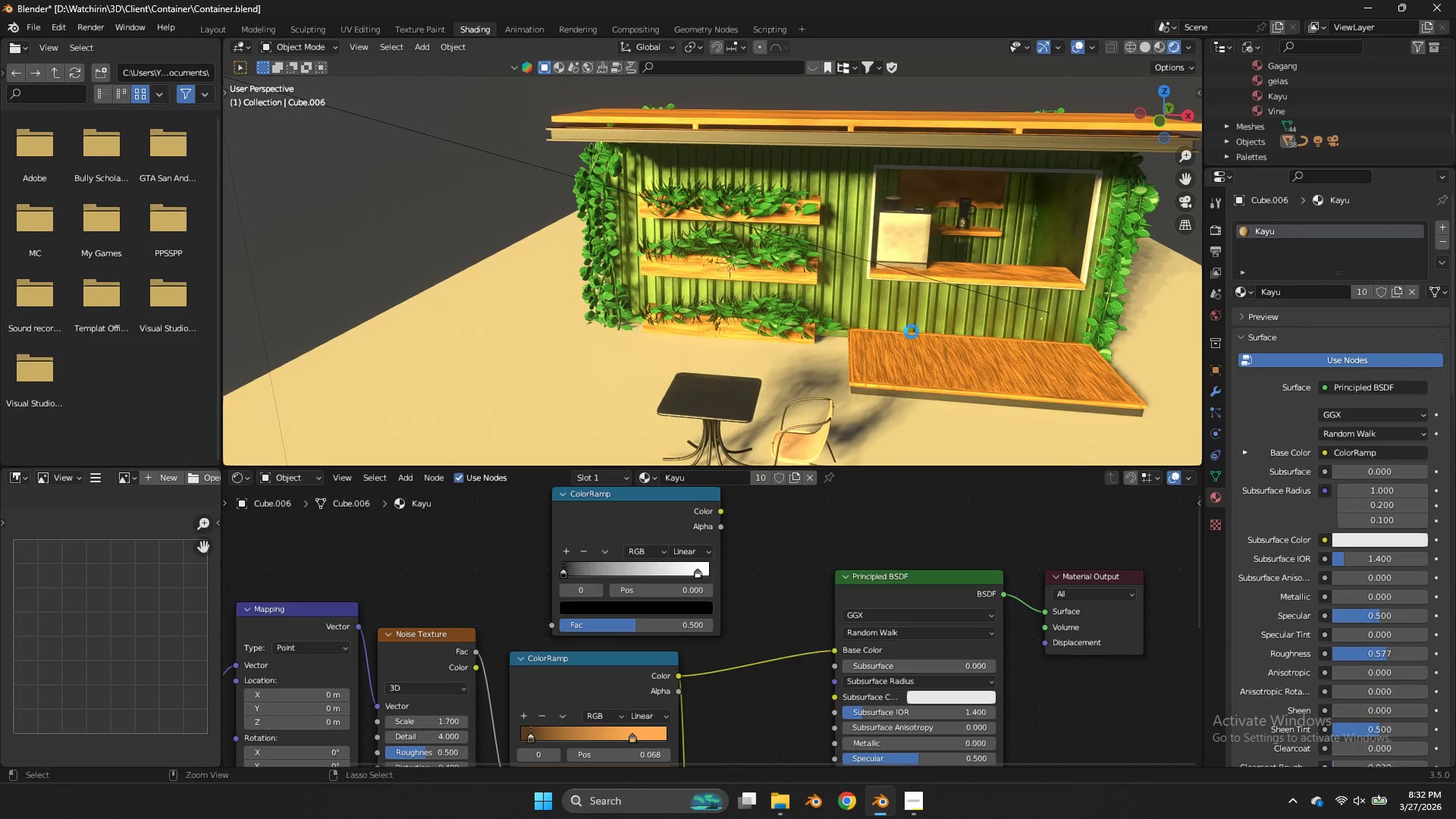 
key(Control+S)
 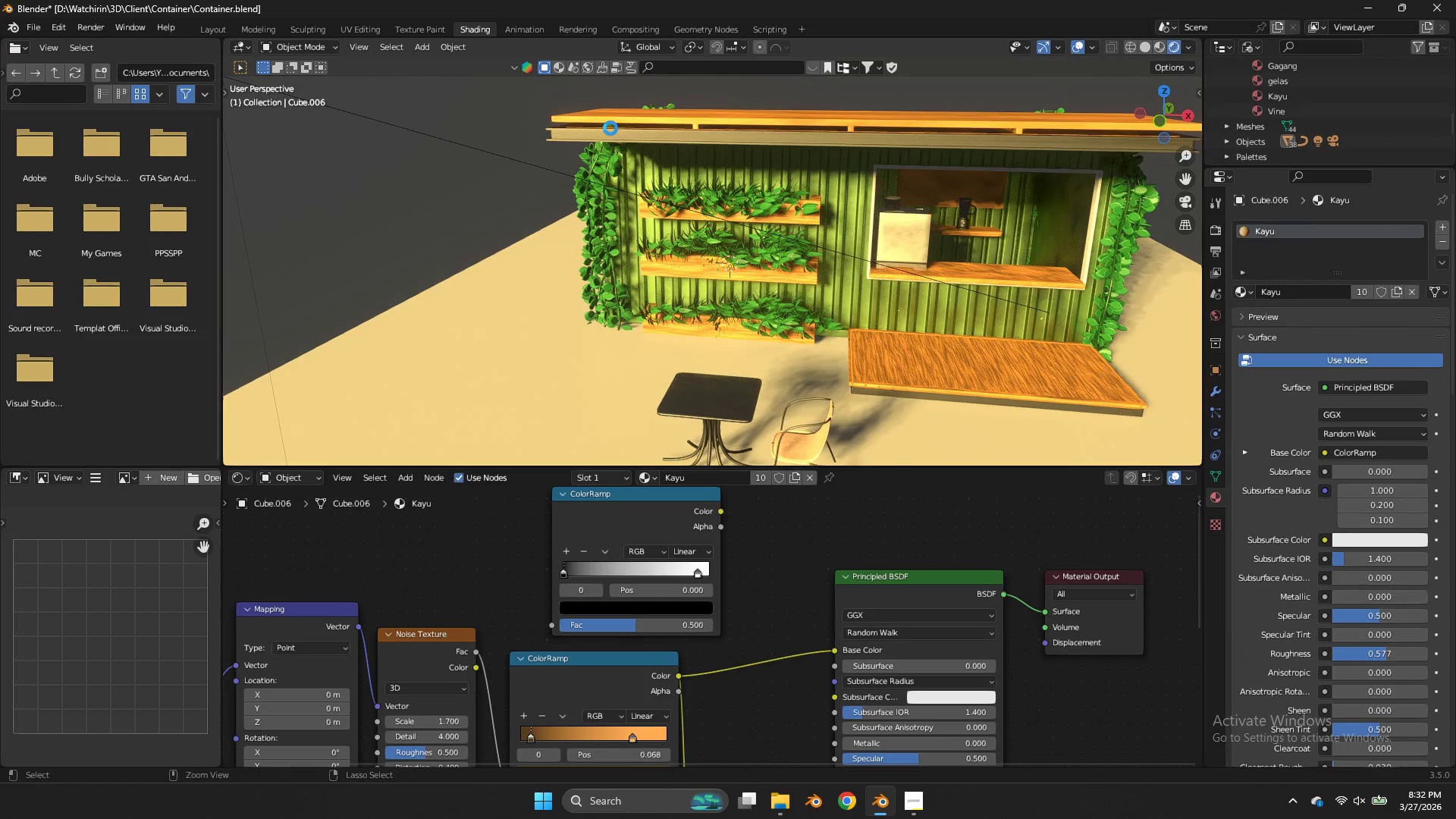 
scroll: coordinate [610, 128], scroll_direction: down, amount: 4.0
 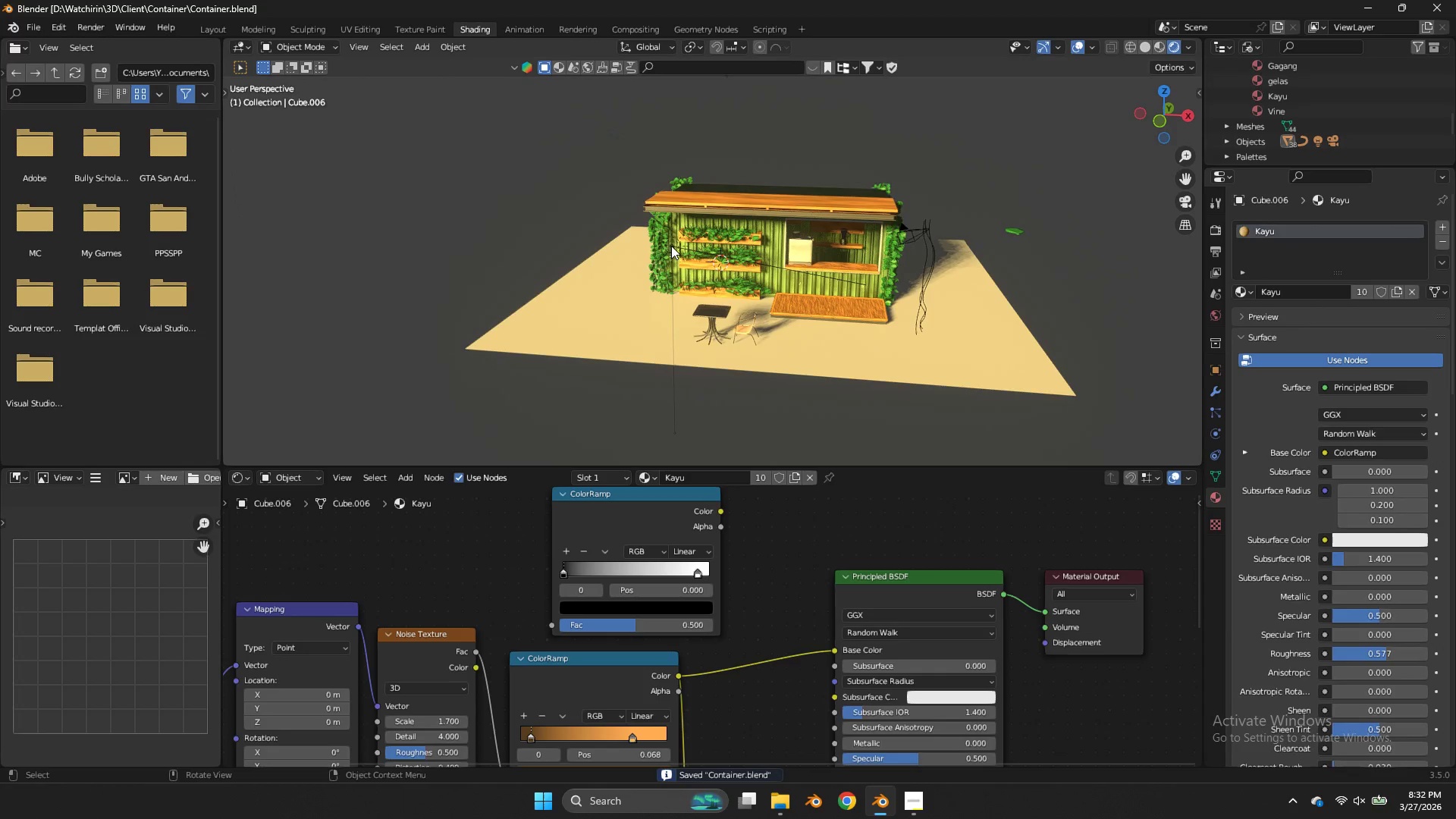 
left_click([685, 250])
 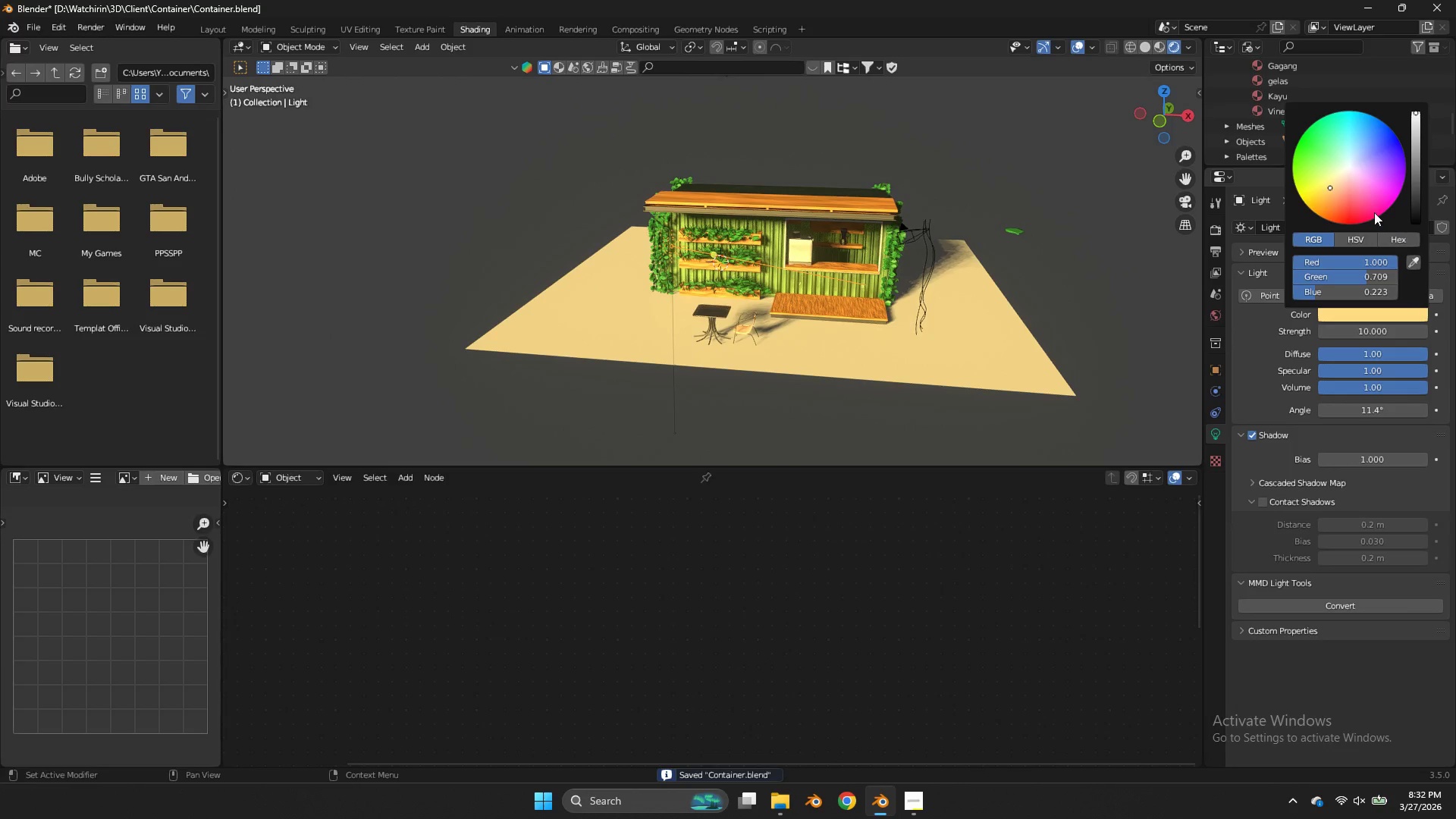 
left_click_drag(start_coordinate=[1320, 184], to_coordinate=[600, 374])
 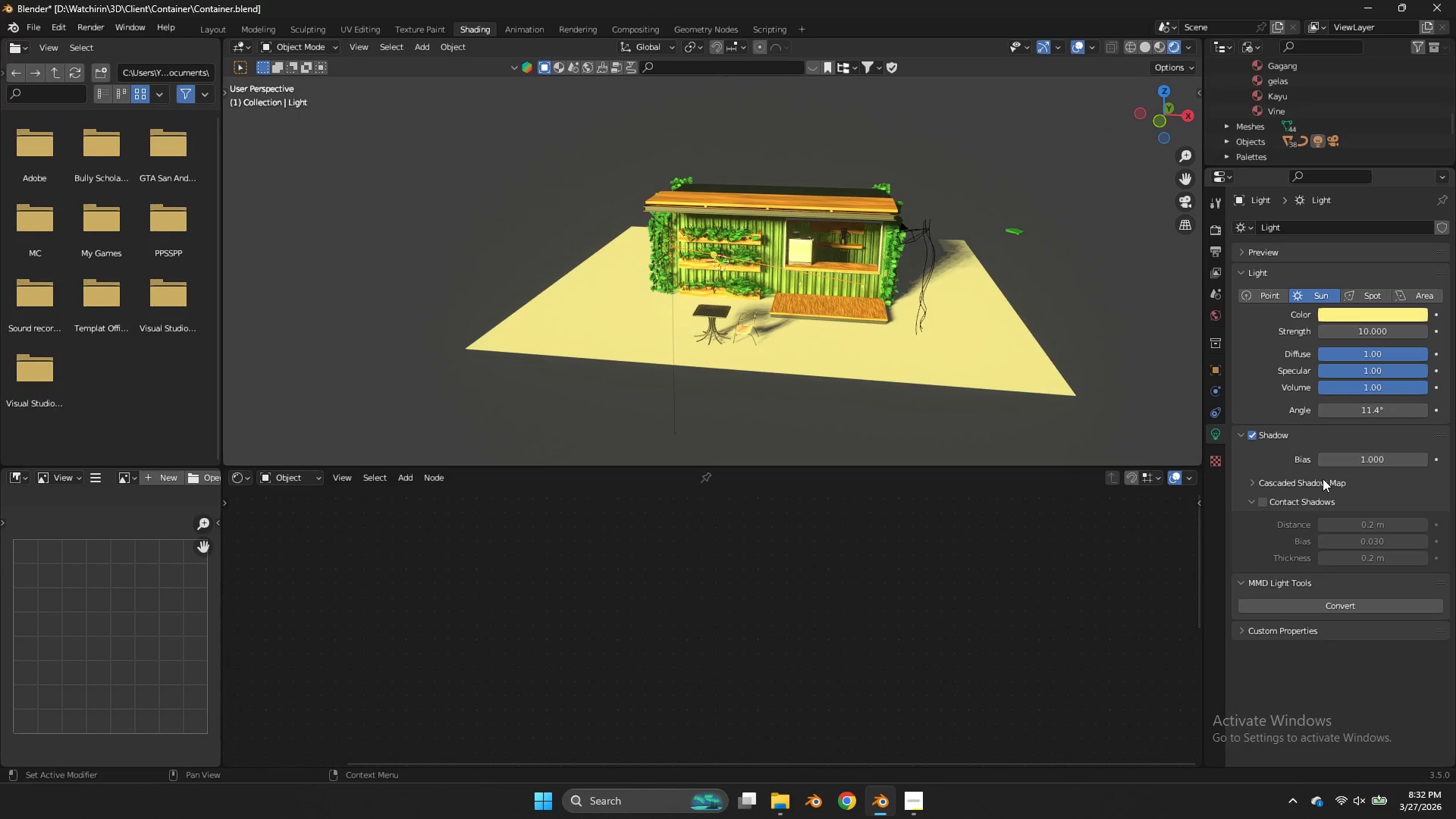 
left_click([1309, 502])
 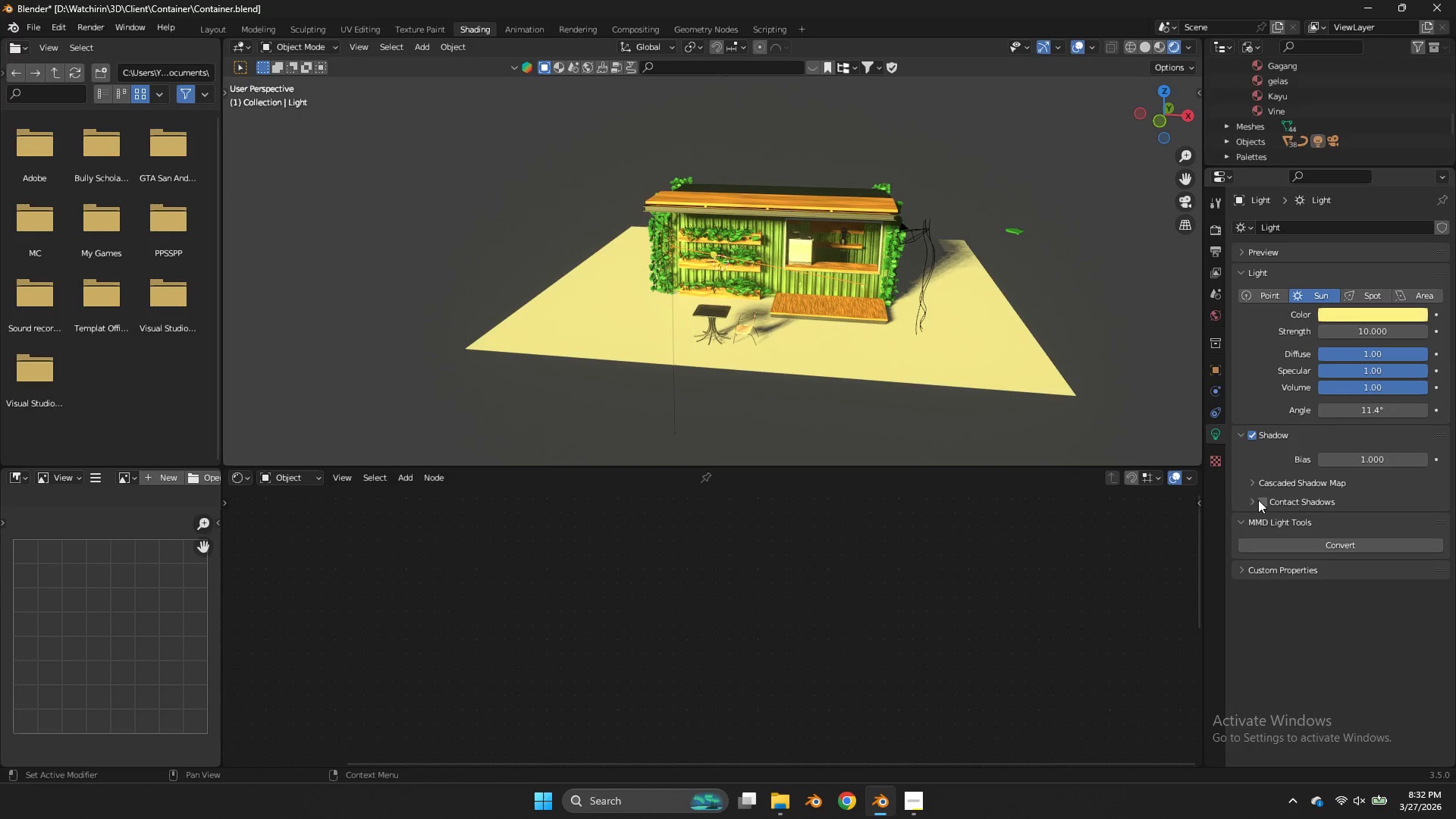 
left_click([1262, 501])
 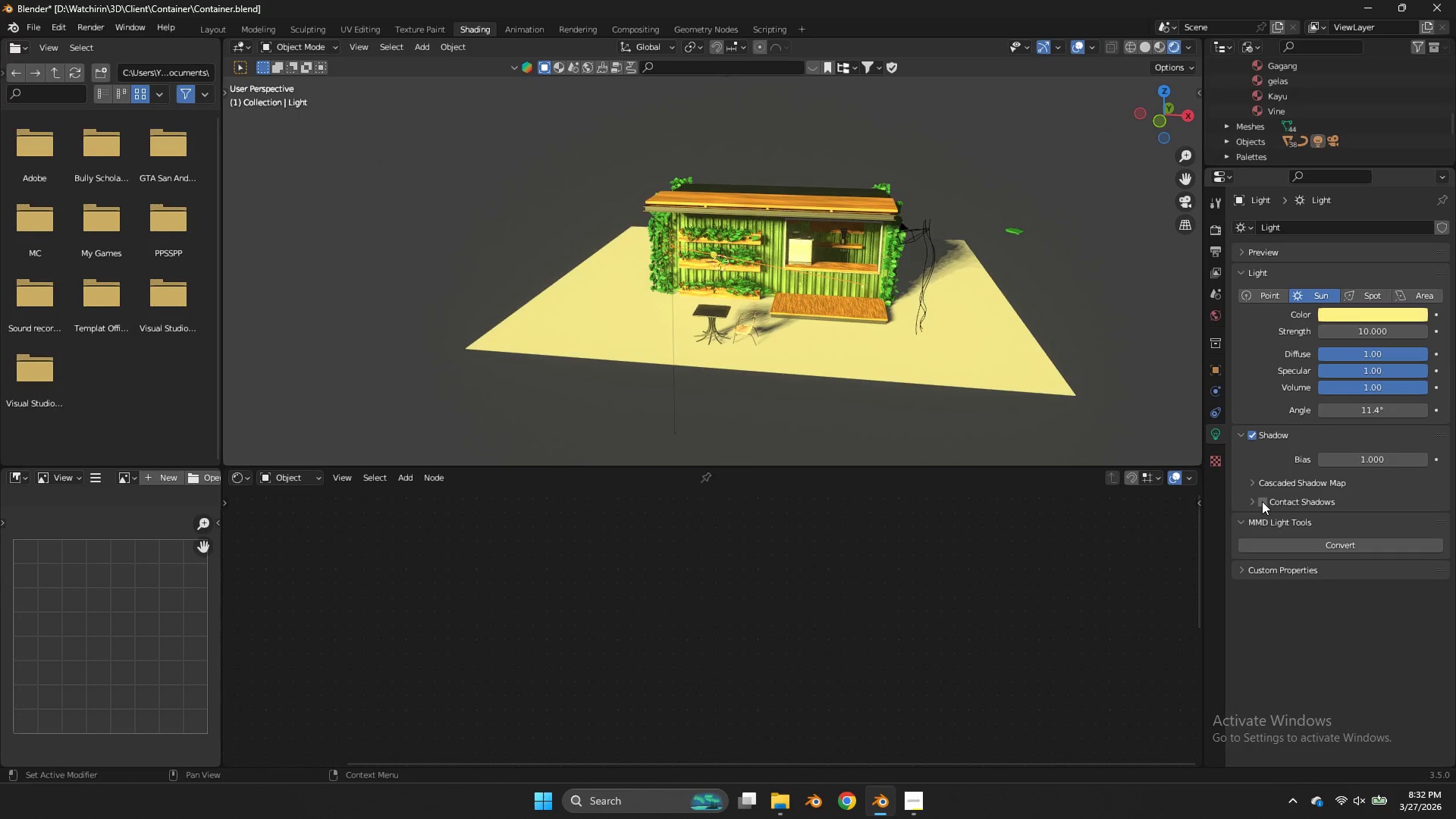 
double_click([1262, 501])
 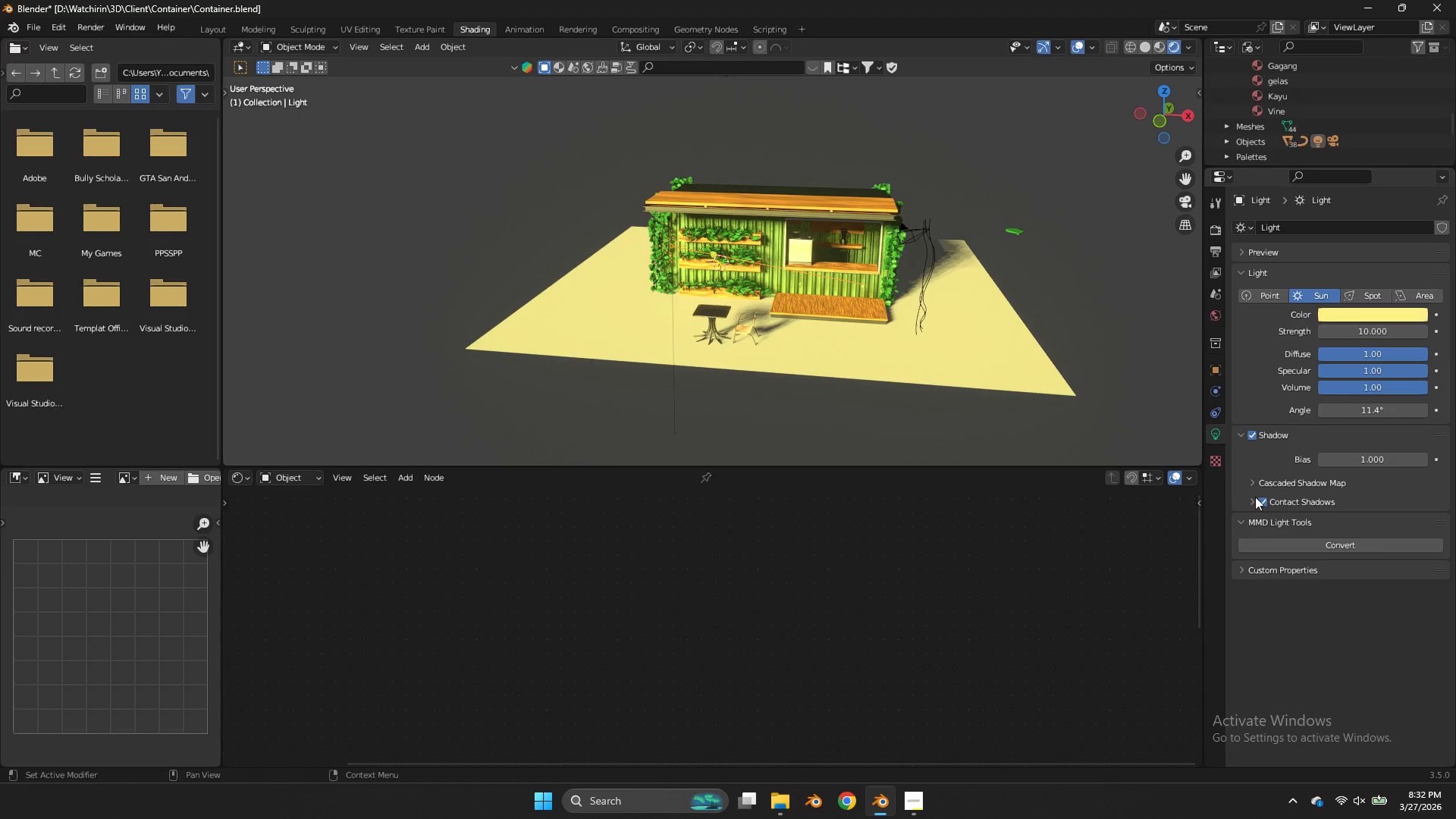 
left_click([1250, 497])
 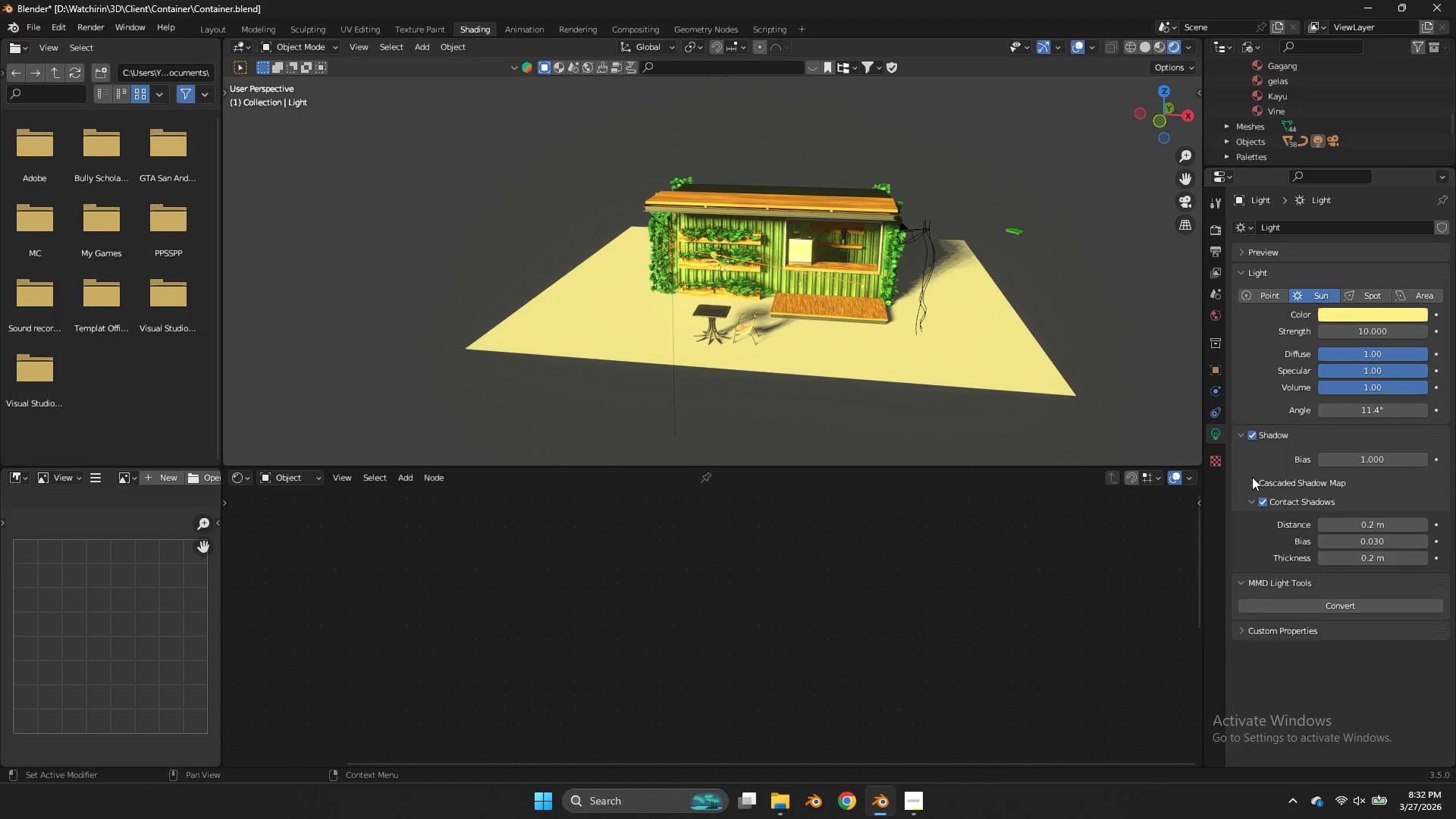 
double_click([1252, 477])
 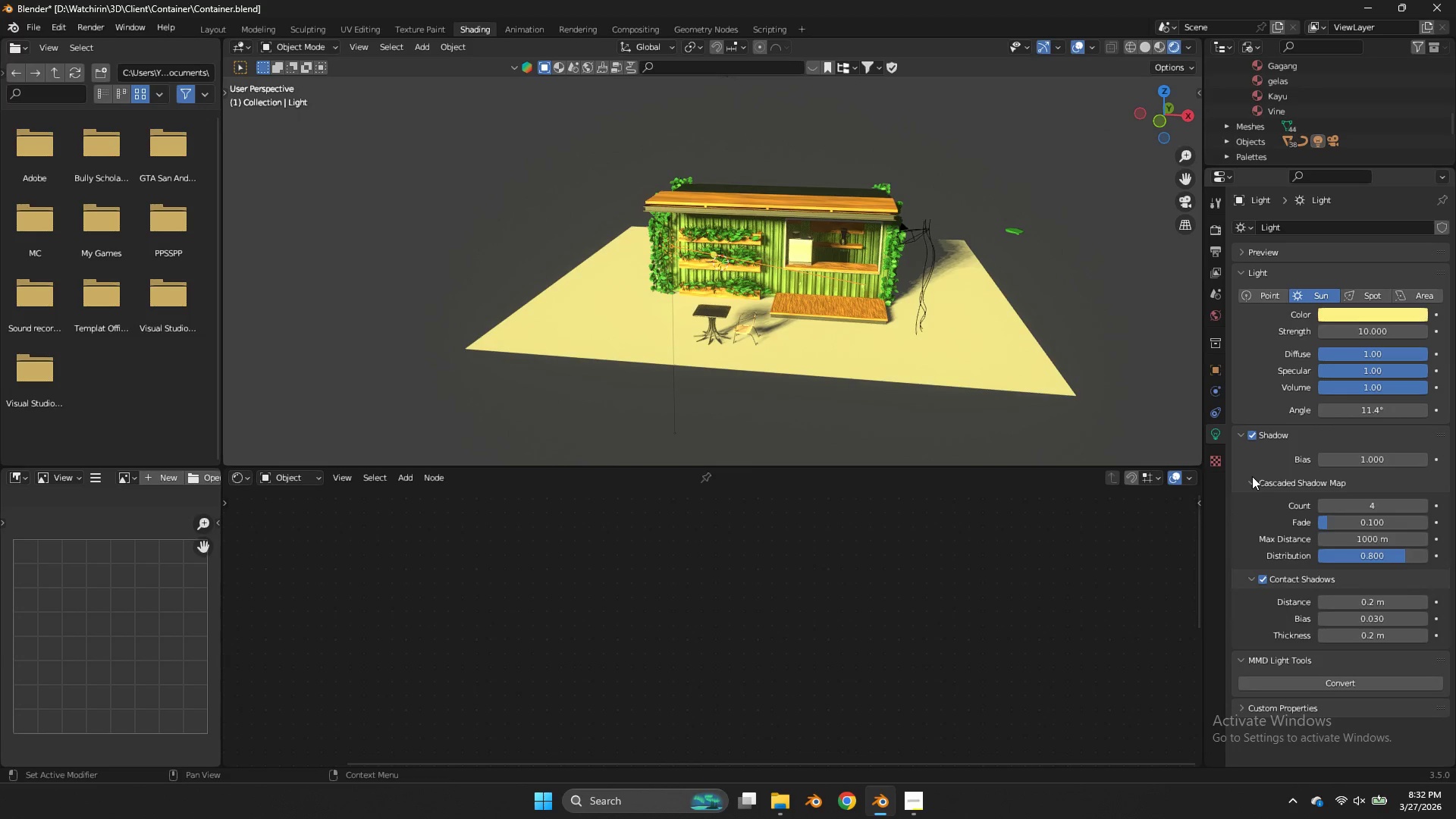 
left_click([1252, 476])
 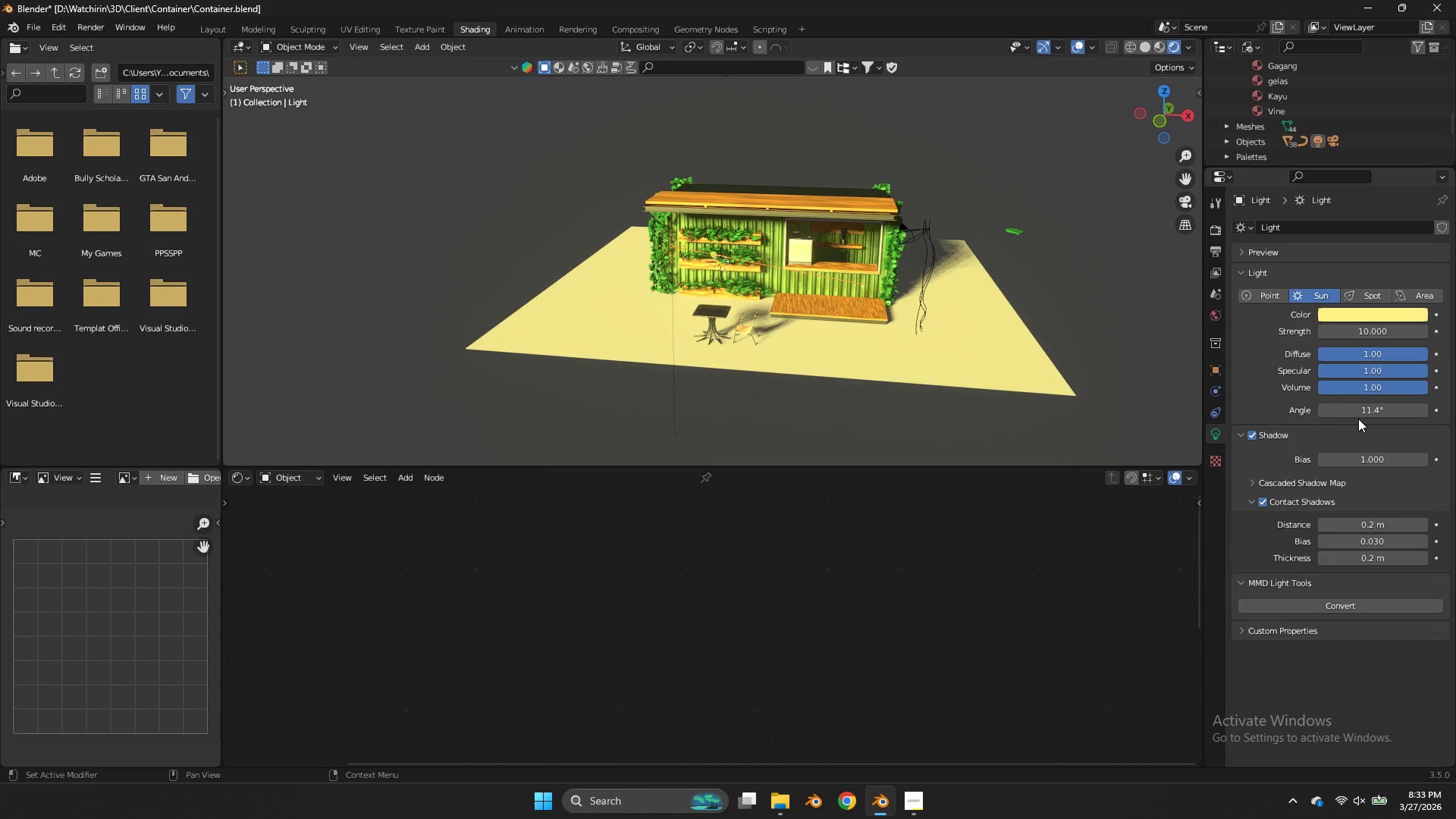 
left_click_drag(start_coordinate=[1354, 410], to_coordinate=[633, 395])
 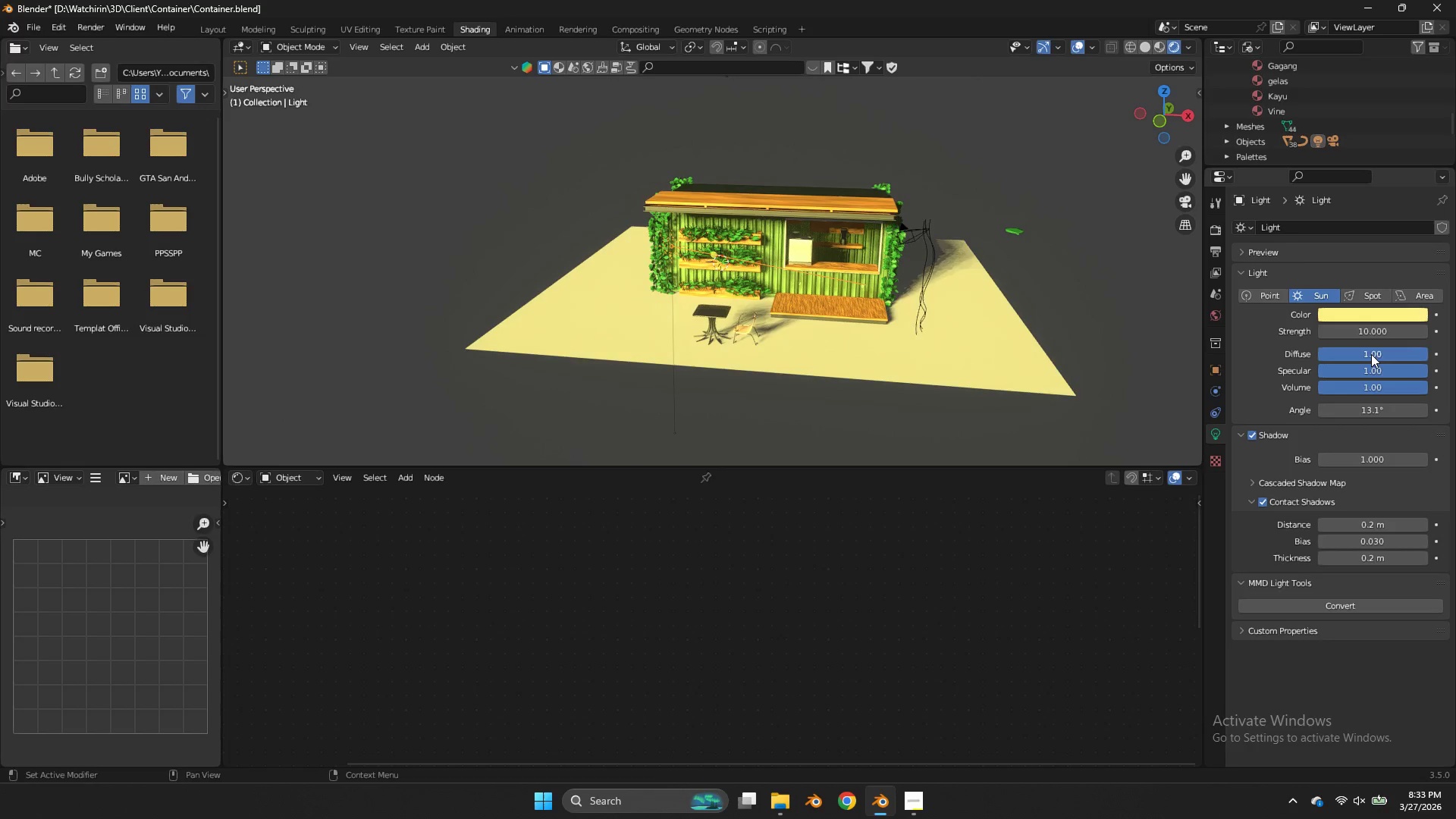 
left_click_drag(start_coordinate=[1371, 354], to_coordinate=[673, 359])
 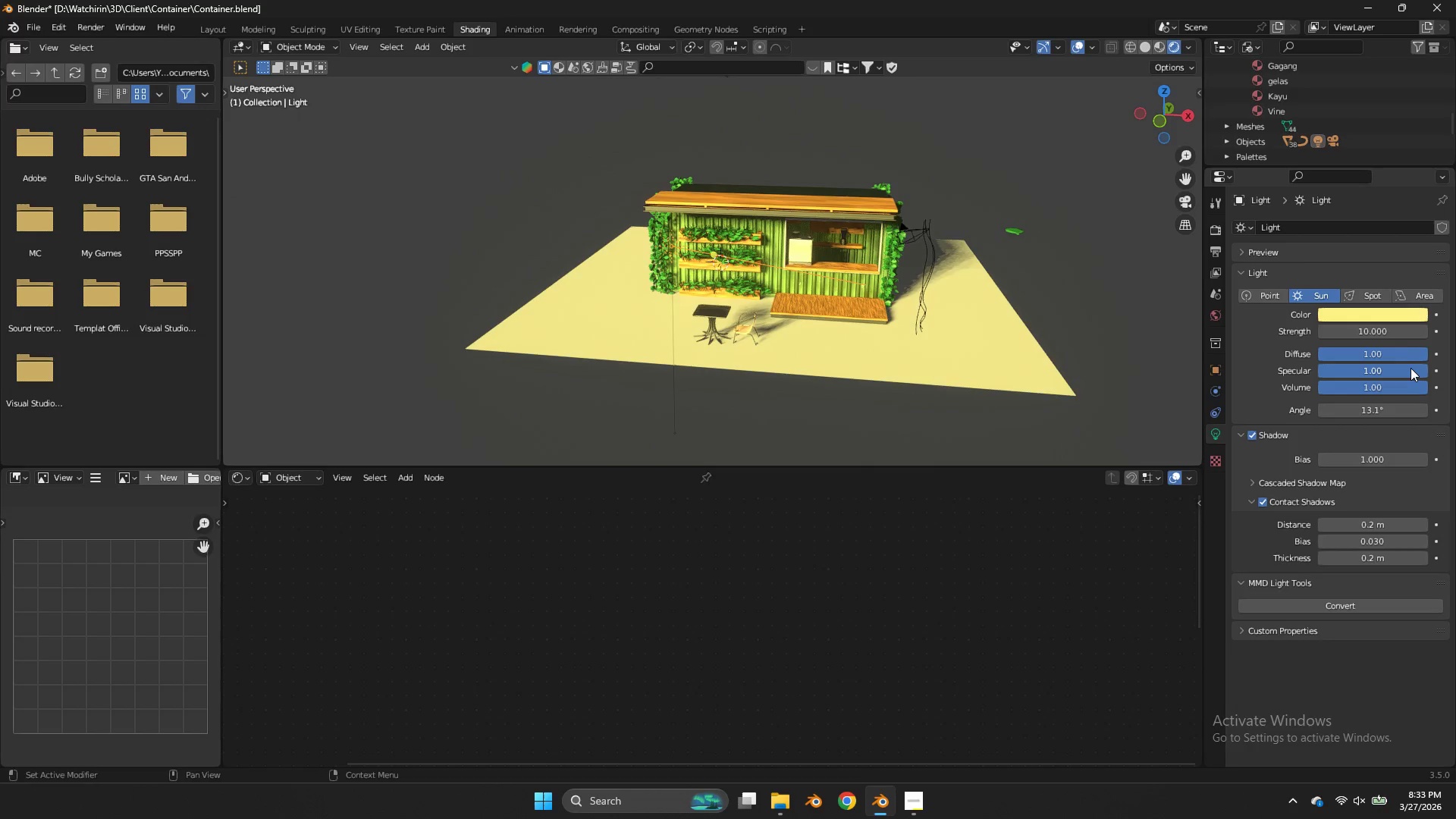 
left_click_drag(start_coordinate=[1410, 369], to_coordinate=[708, 372])
 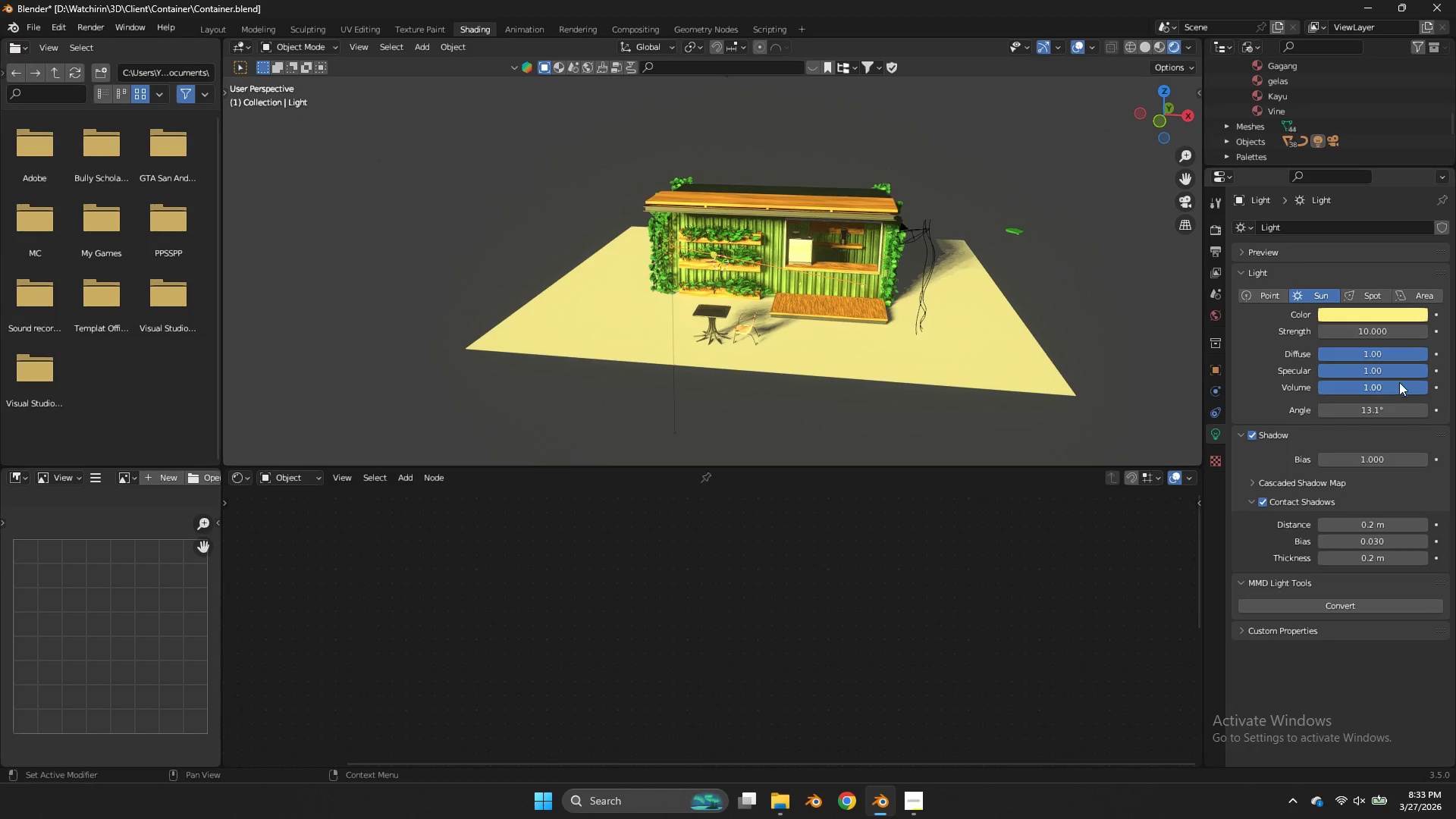 
left_click_drag(start_coordinate=[1400, 382], to_coordinate=[691, 385])
 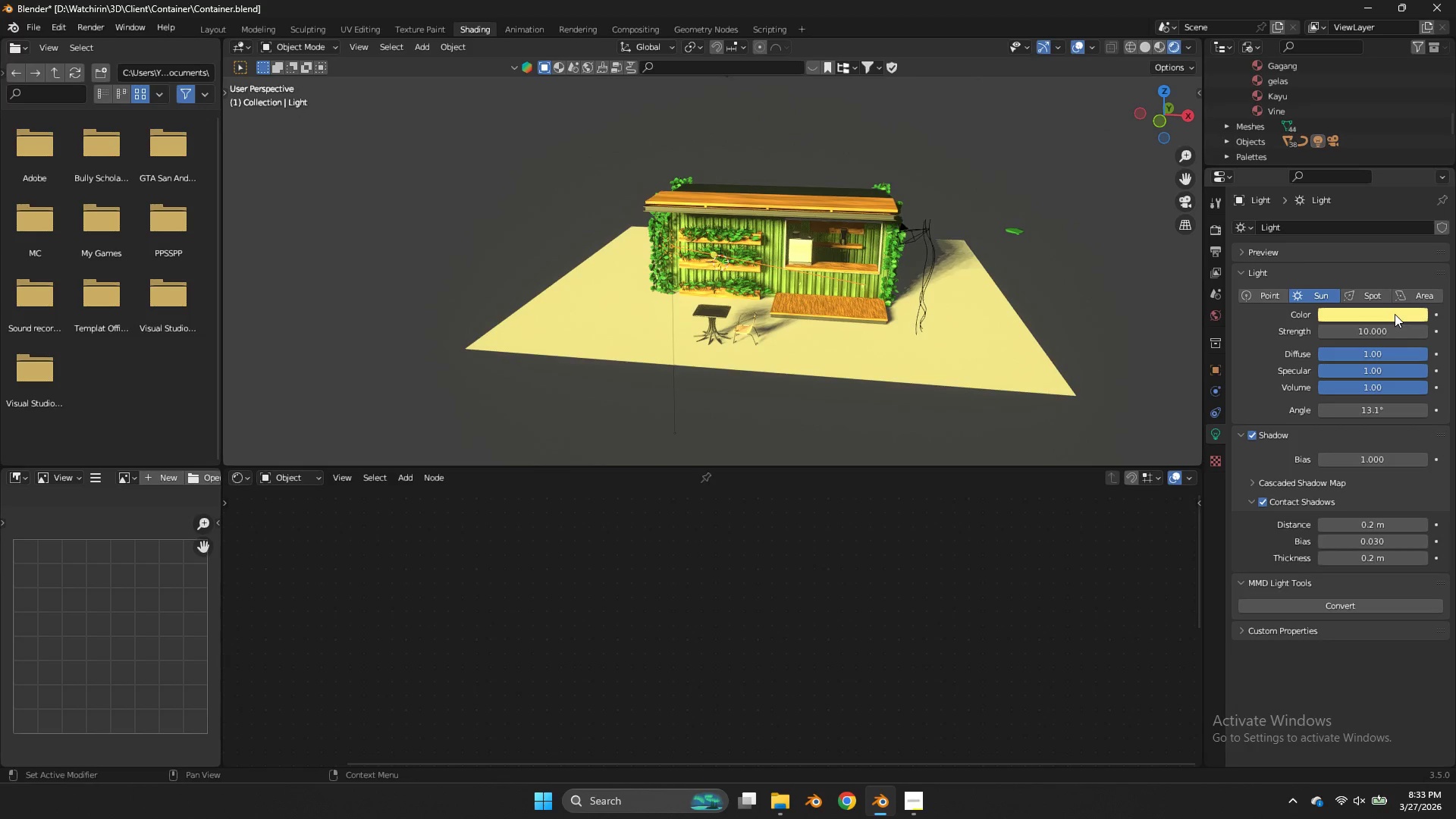 
left_click([1395, 314])
 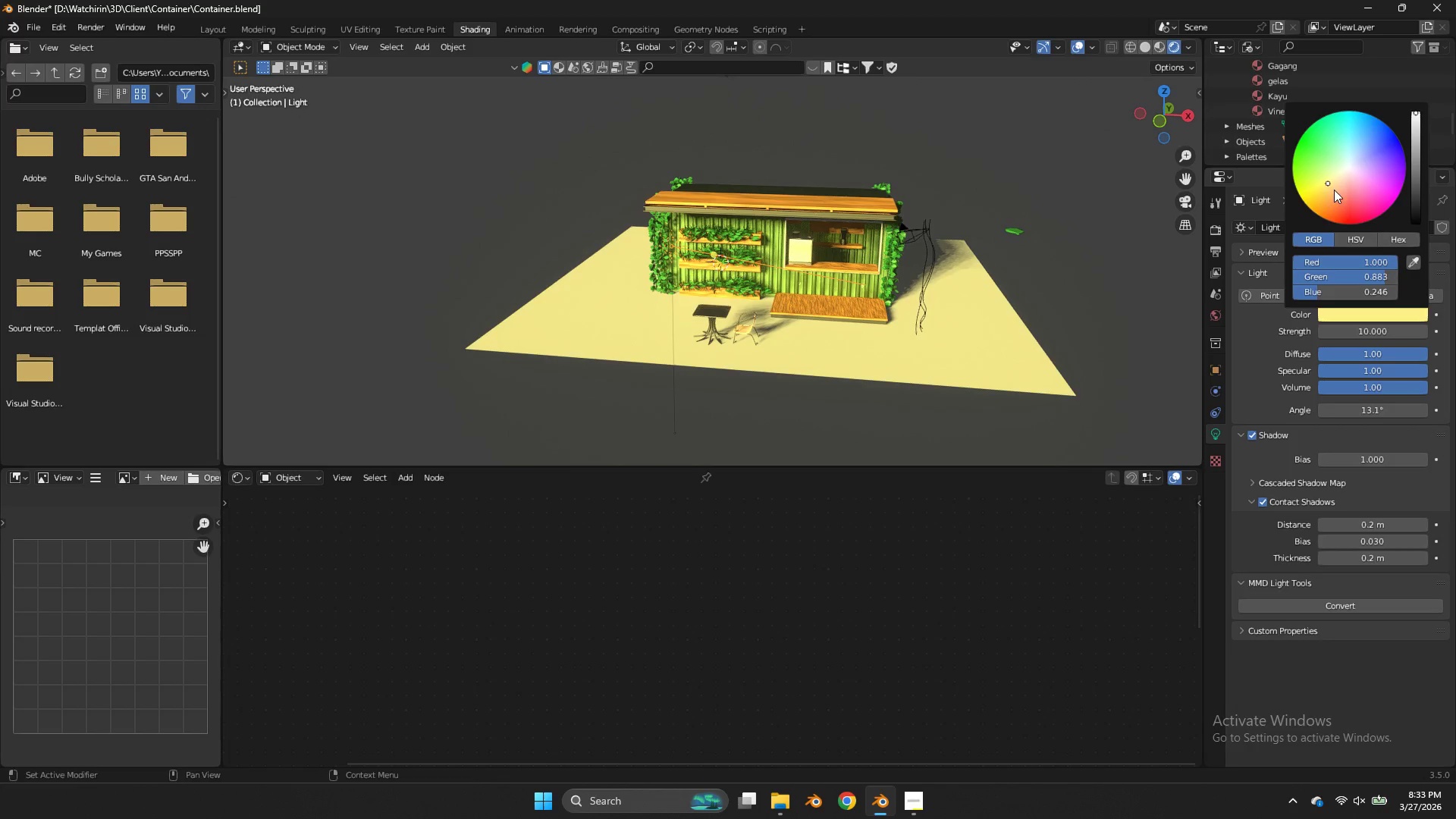 
left_click_drag(start_coordinate=[1328, 185], to_coordinate=[609, 371])
 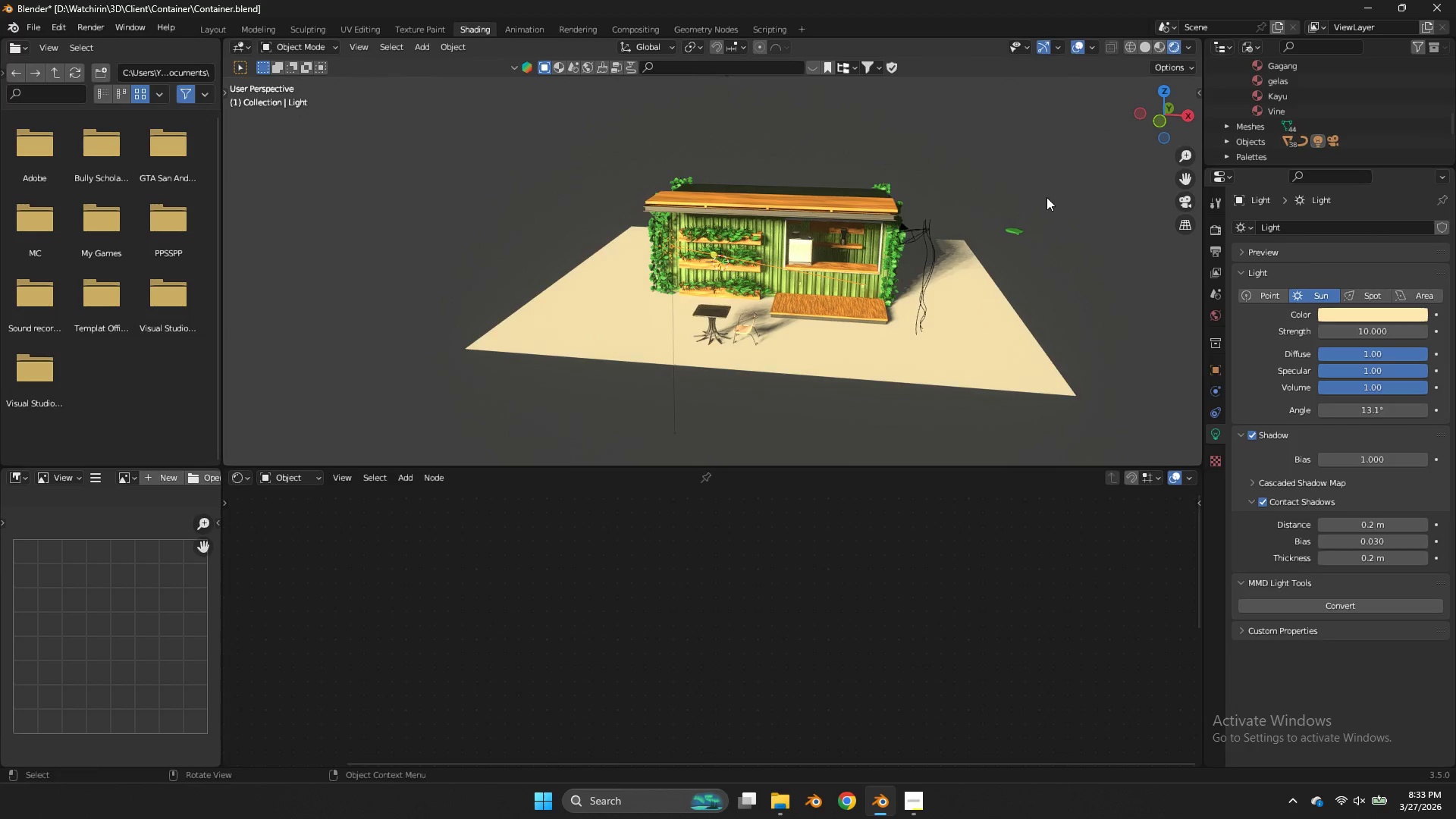 
left_click([1046, 197])
 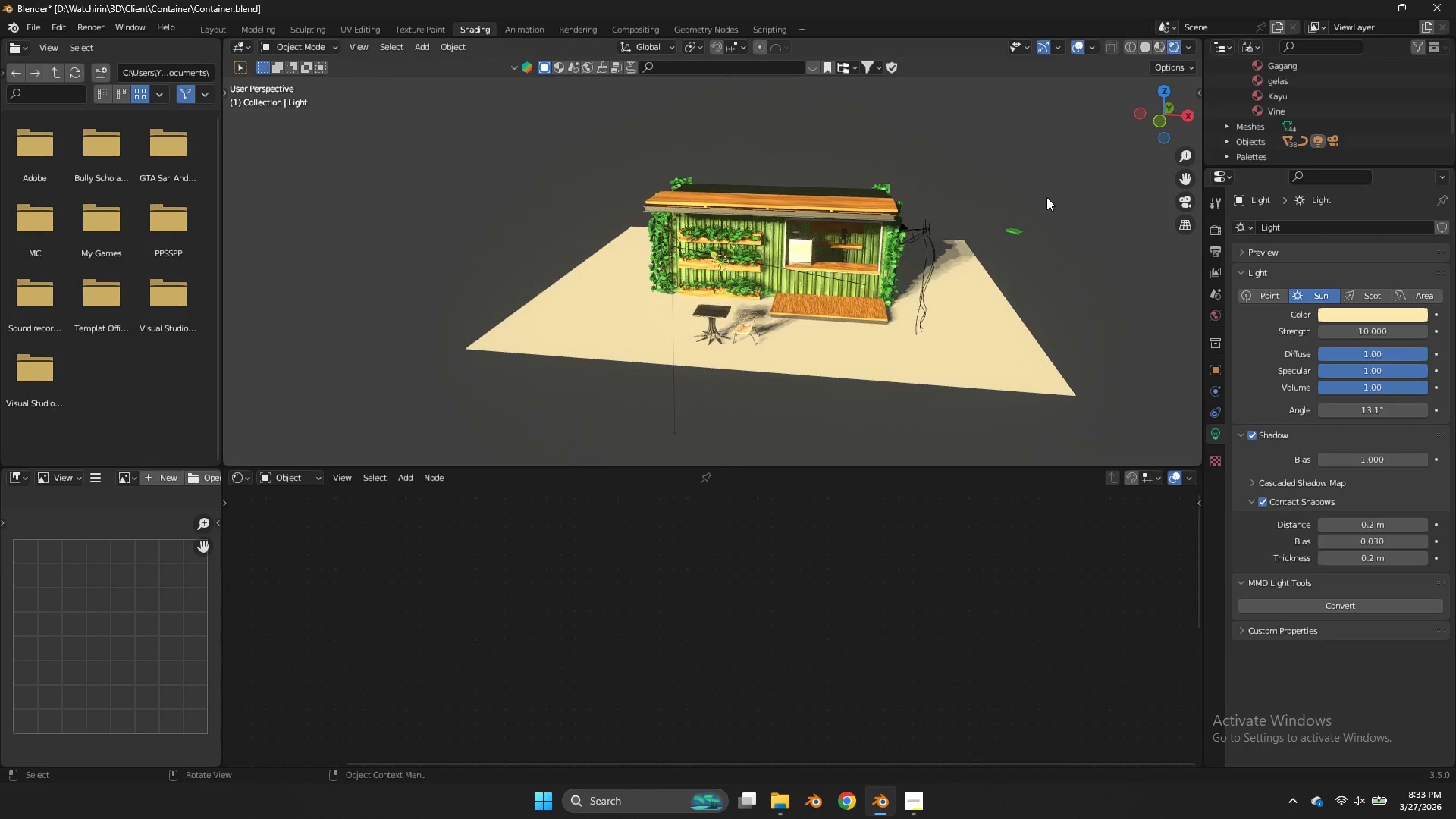 
key(Control+ControlLeft)
 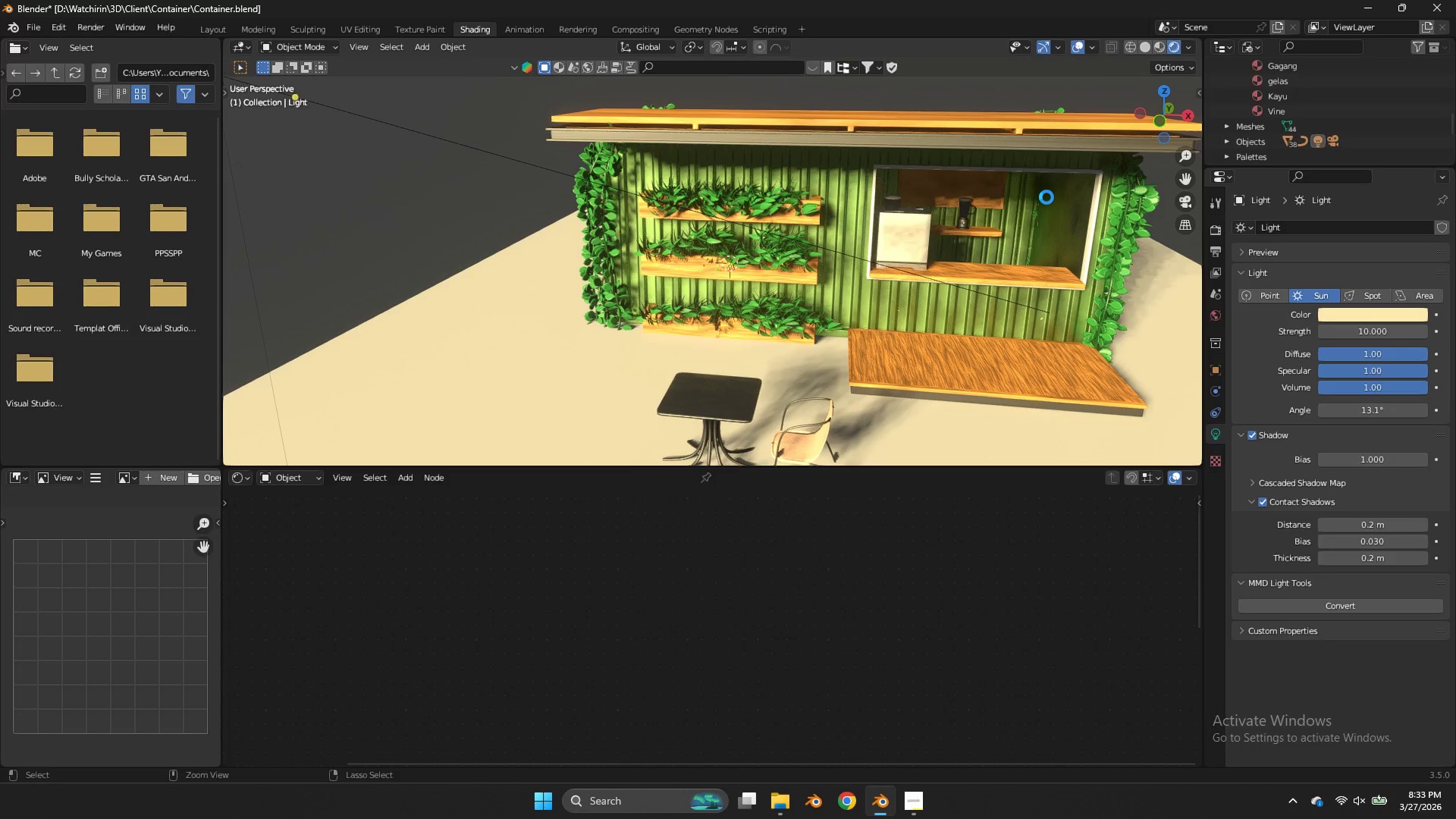 
key(Control+S)
 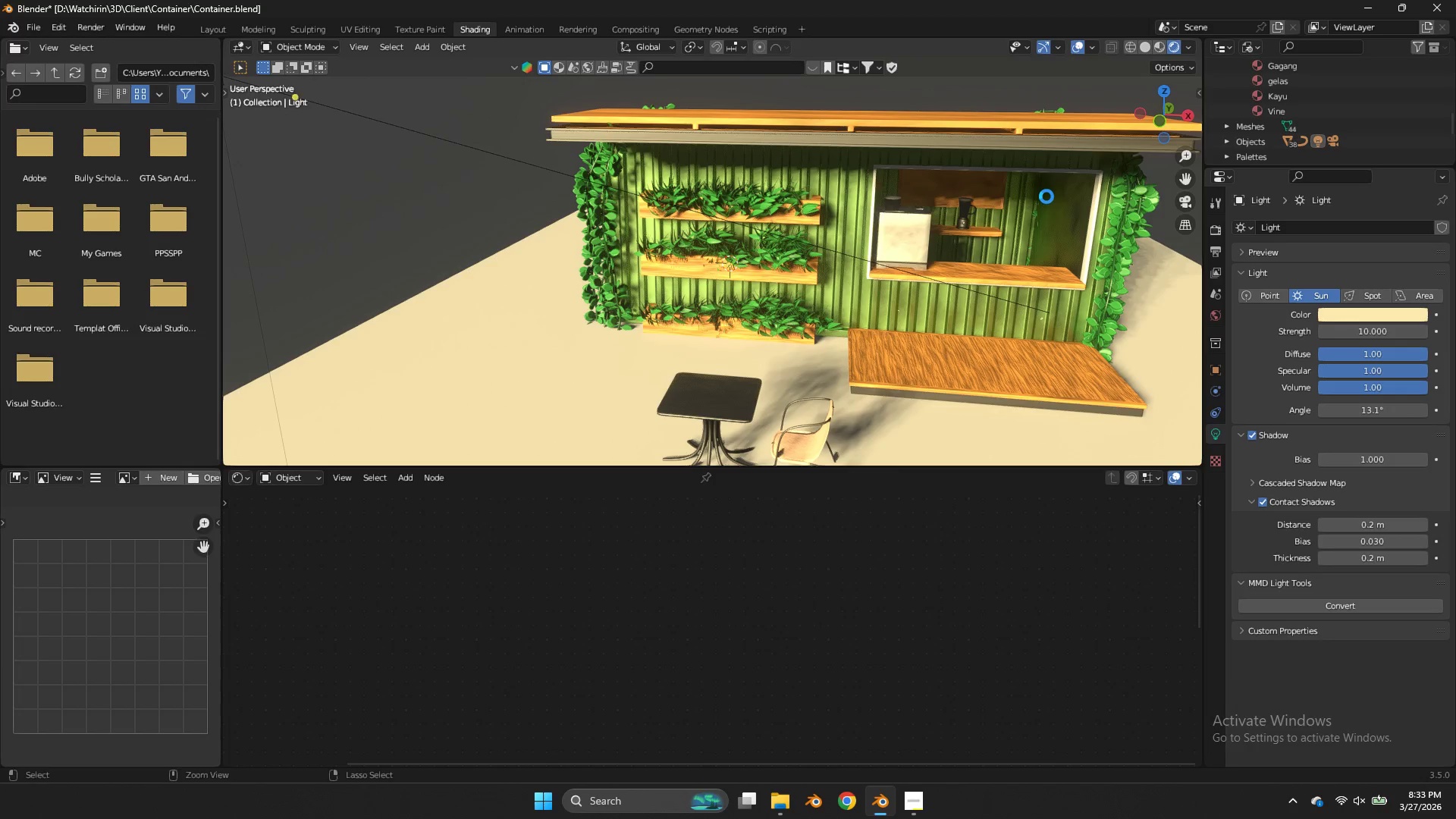 
scroll: coordinate [1046, 196], scroll_direction: up, amount: 7.0
 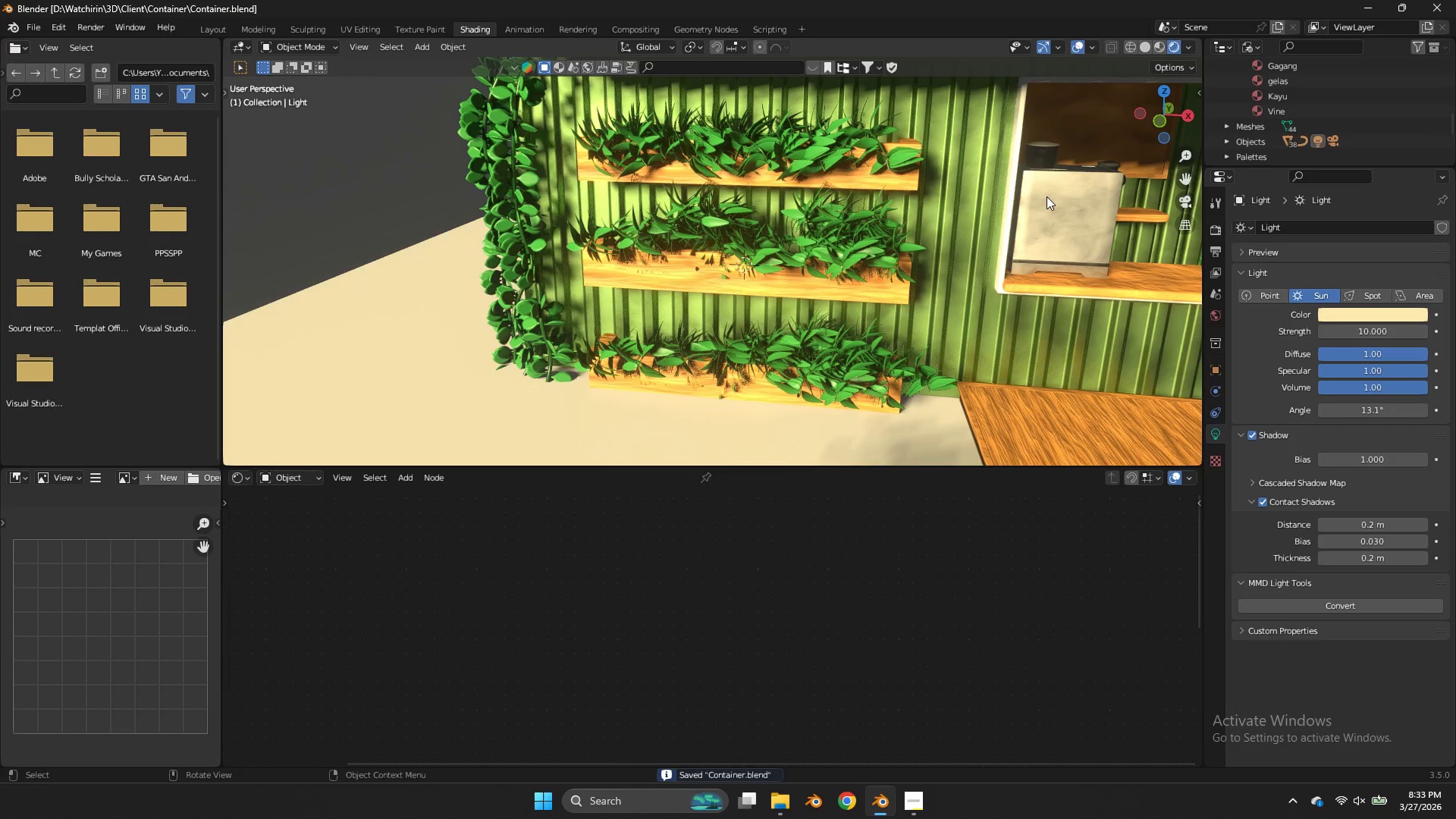 
key(Control+S)
 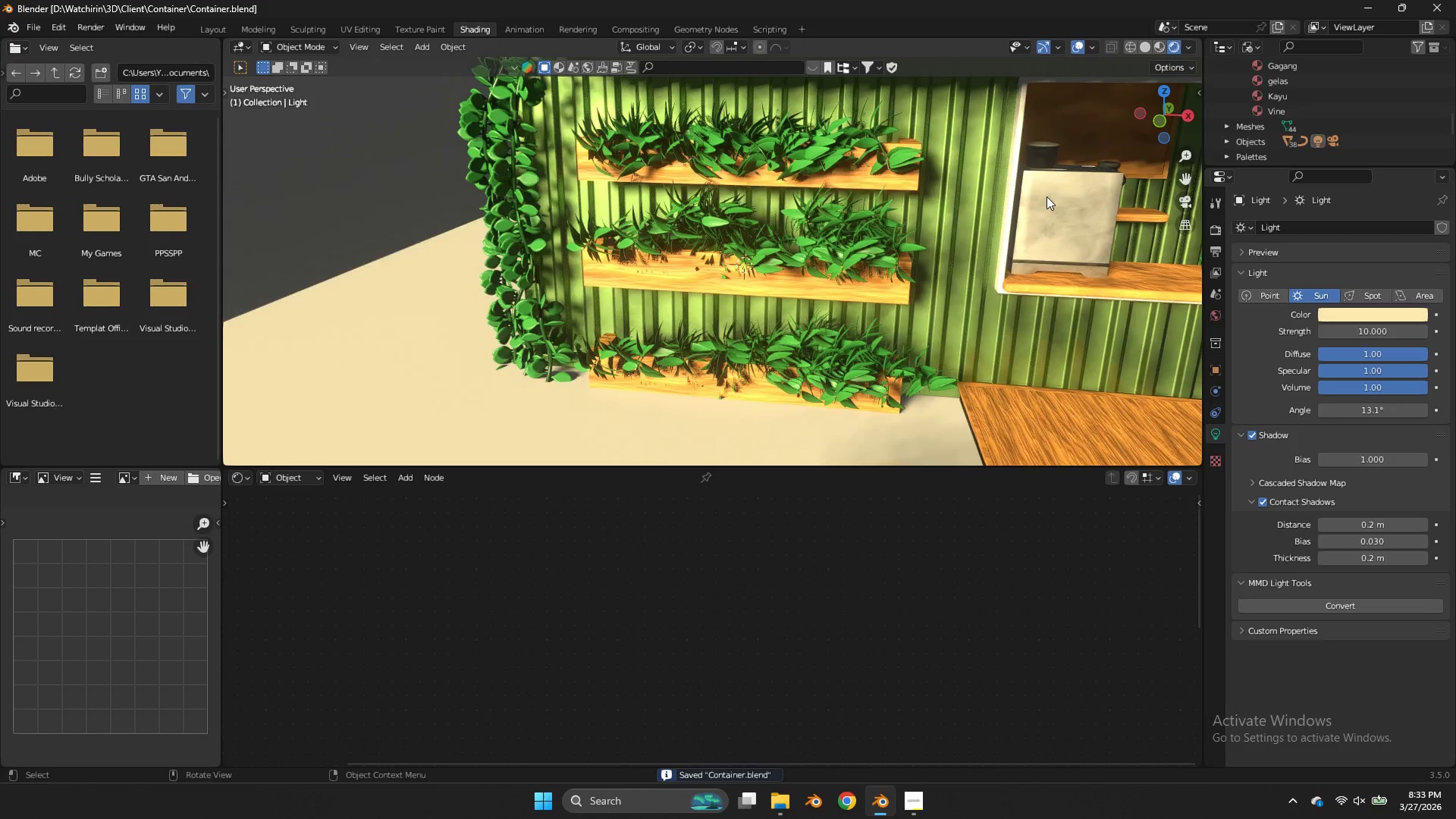 
scroll: coordinate [1046, 196], scroll_direction: none, amount: 0.0
 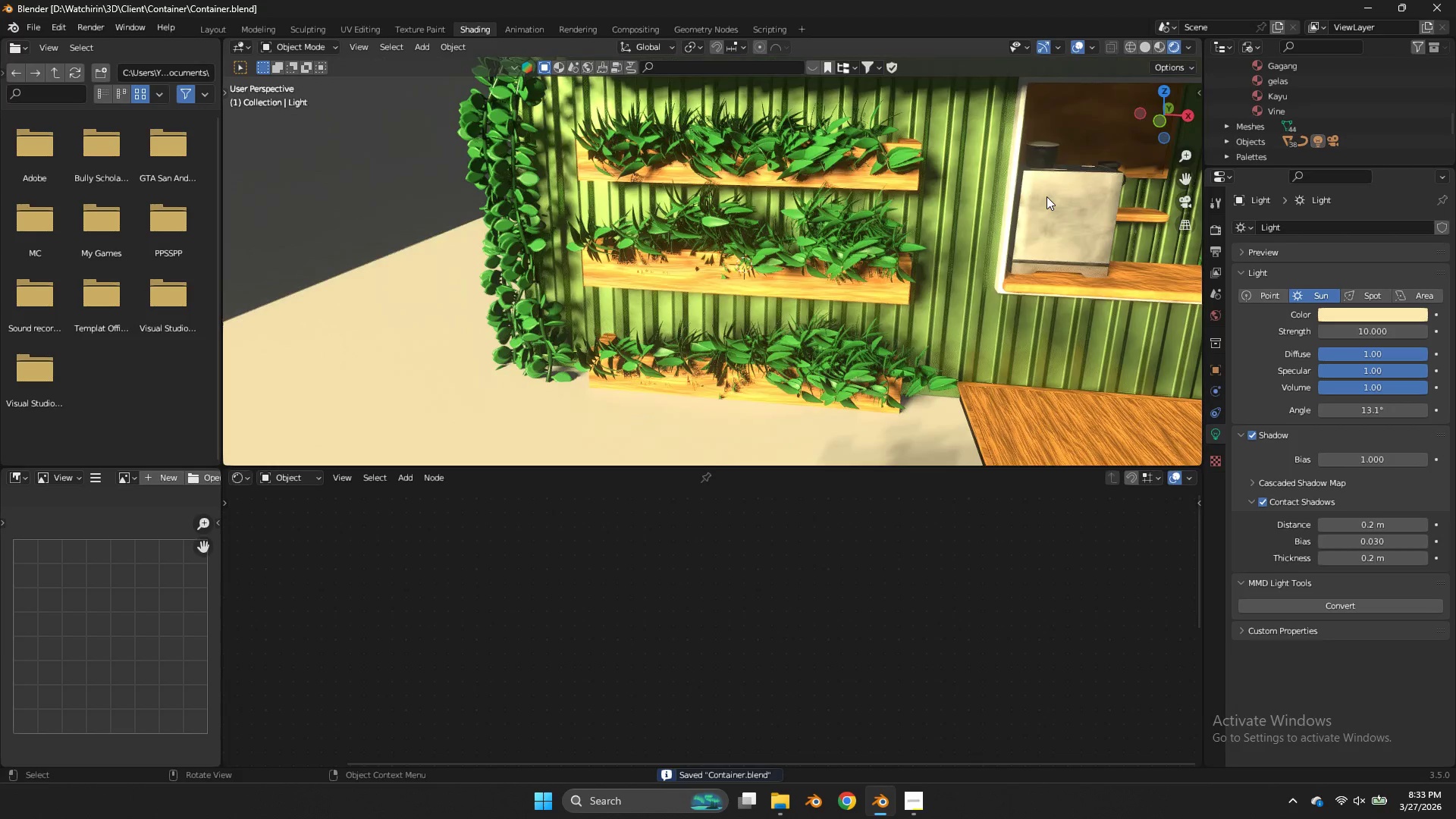 
scroll: coordinate [1046, 196], scroll_direction: down, amount: 4.0
 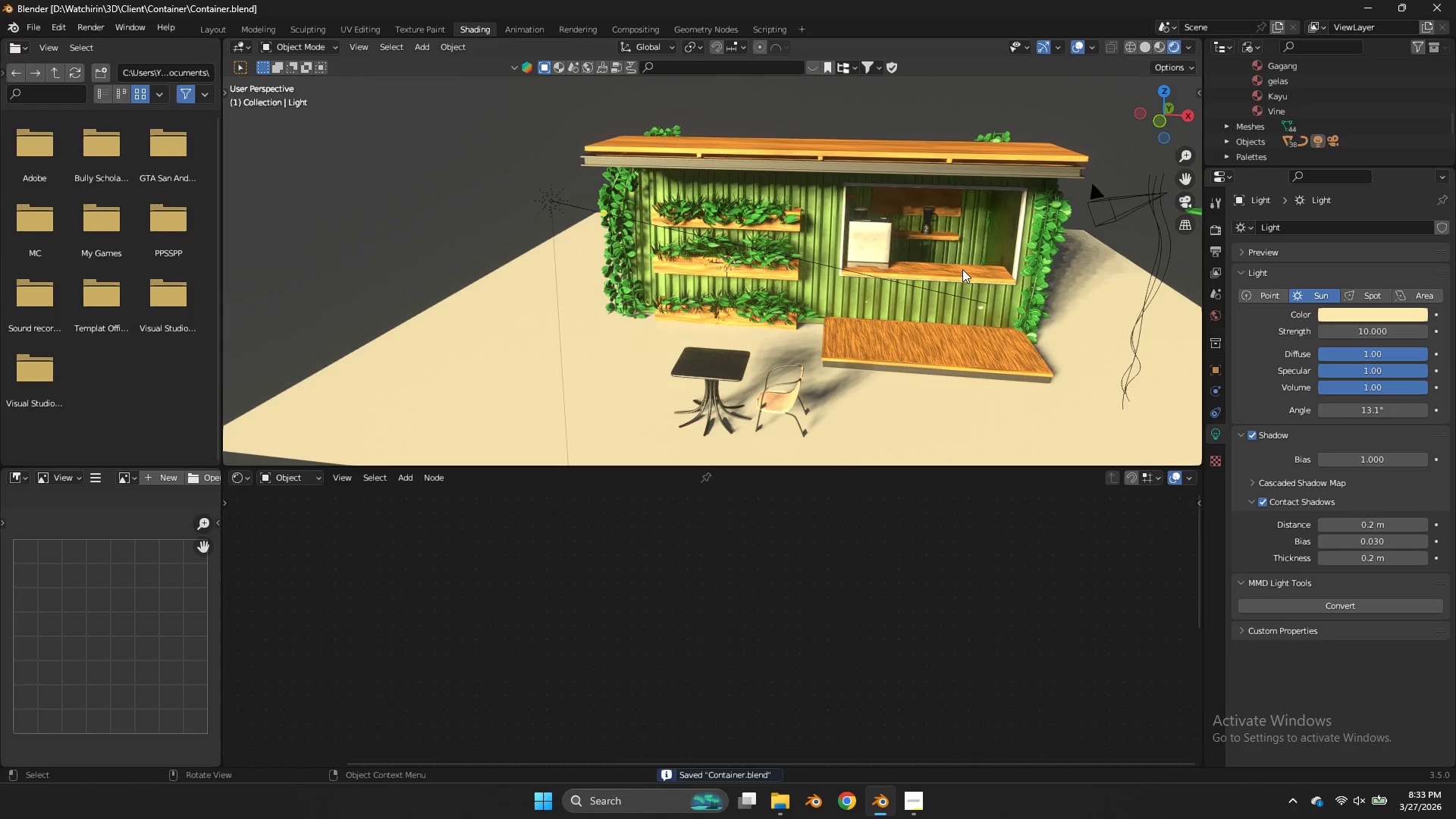 
left_click([949, 230])
 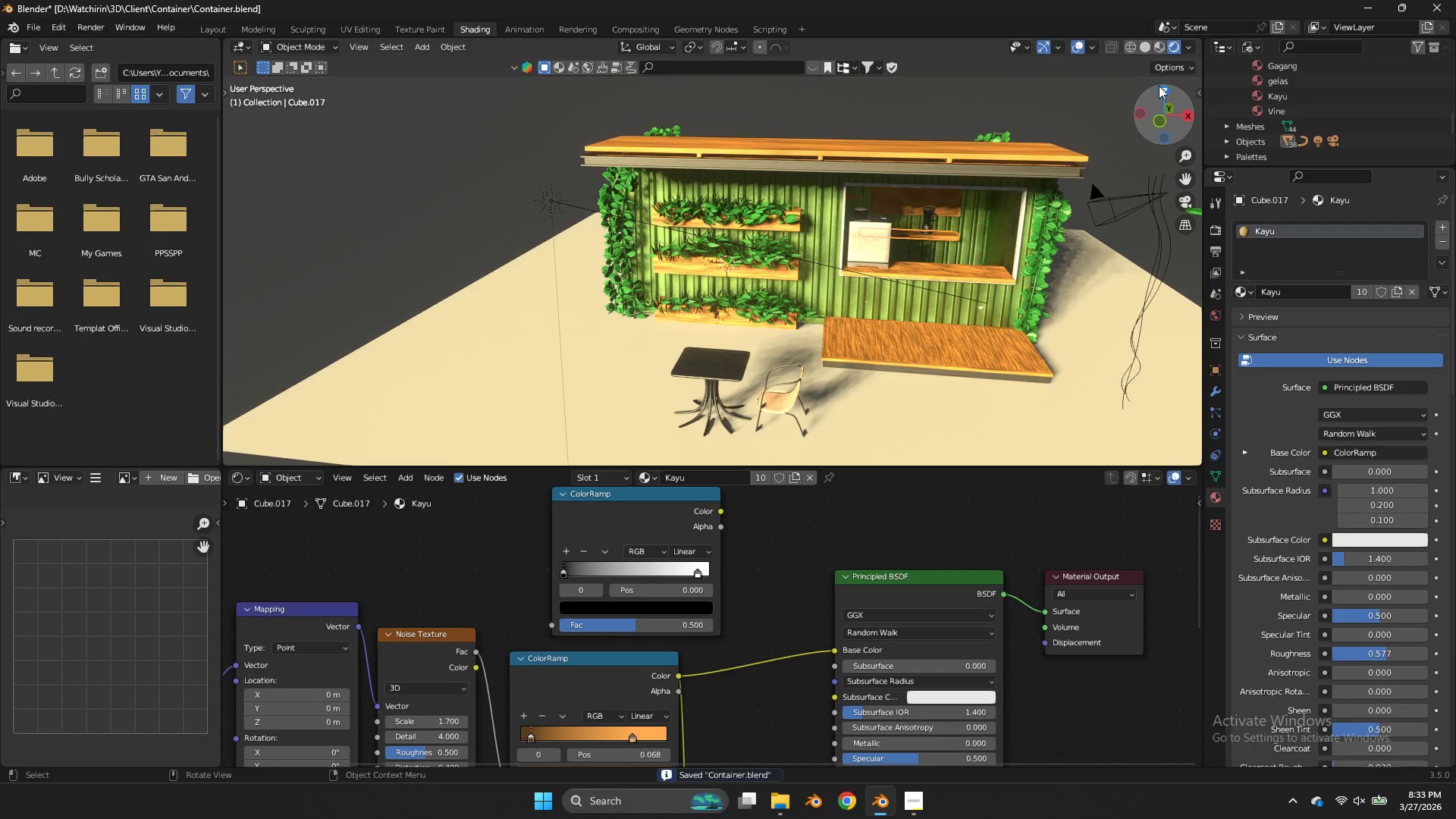 
left_click_drag(start_coordinate=[1166, 94], to_coordinate=[1119, 97])
 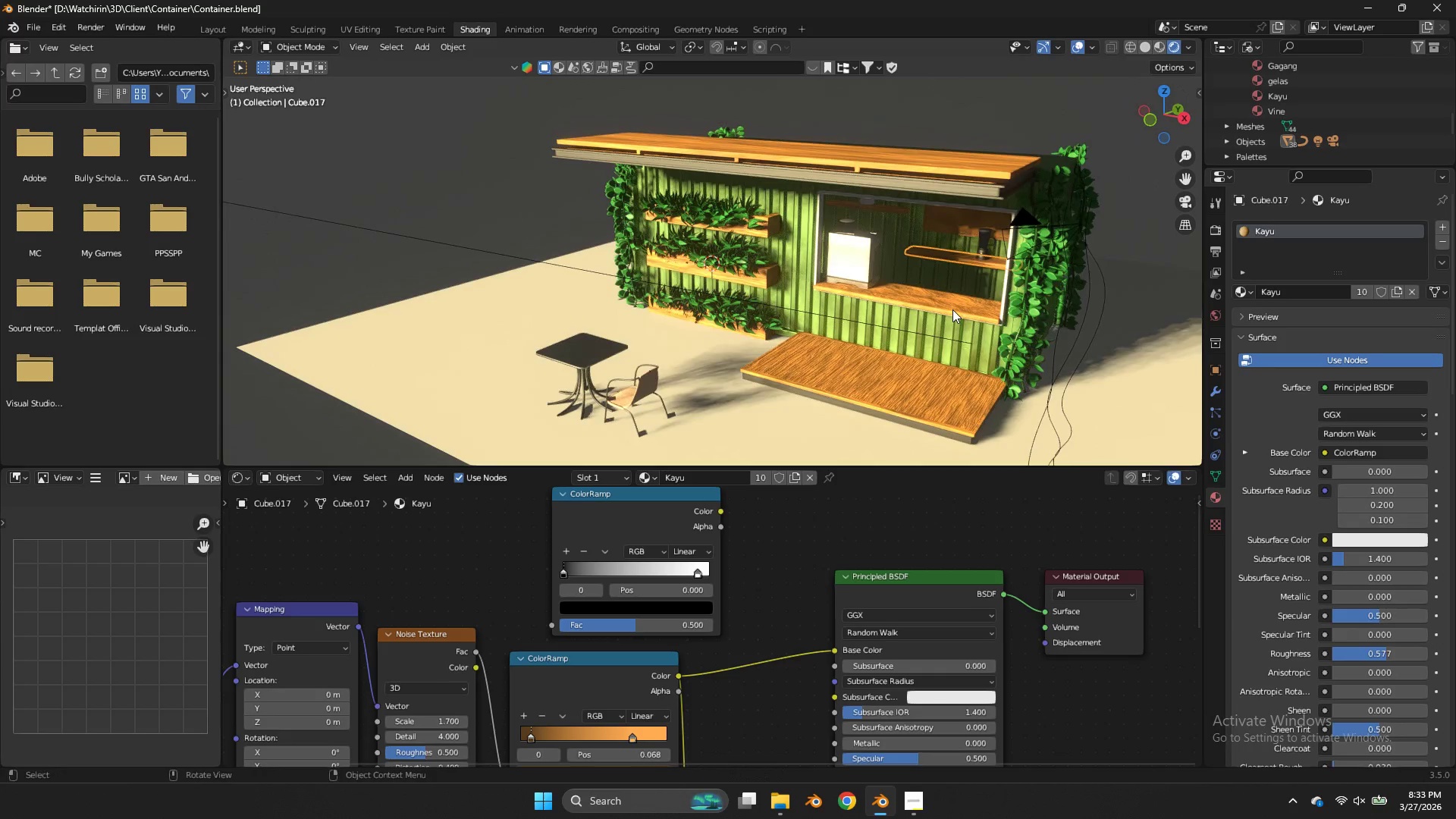 
left_click([952, 309])
 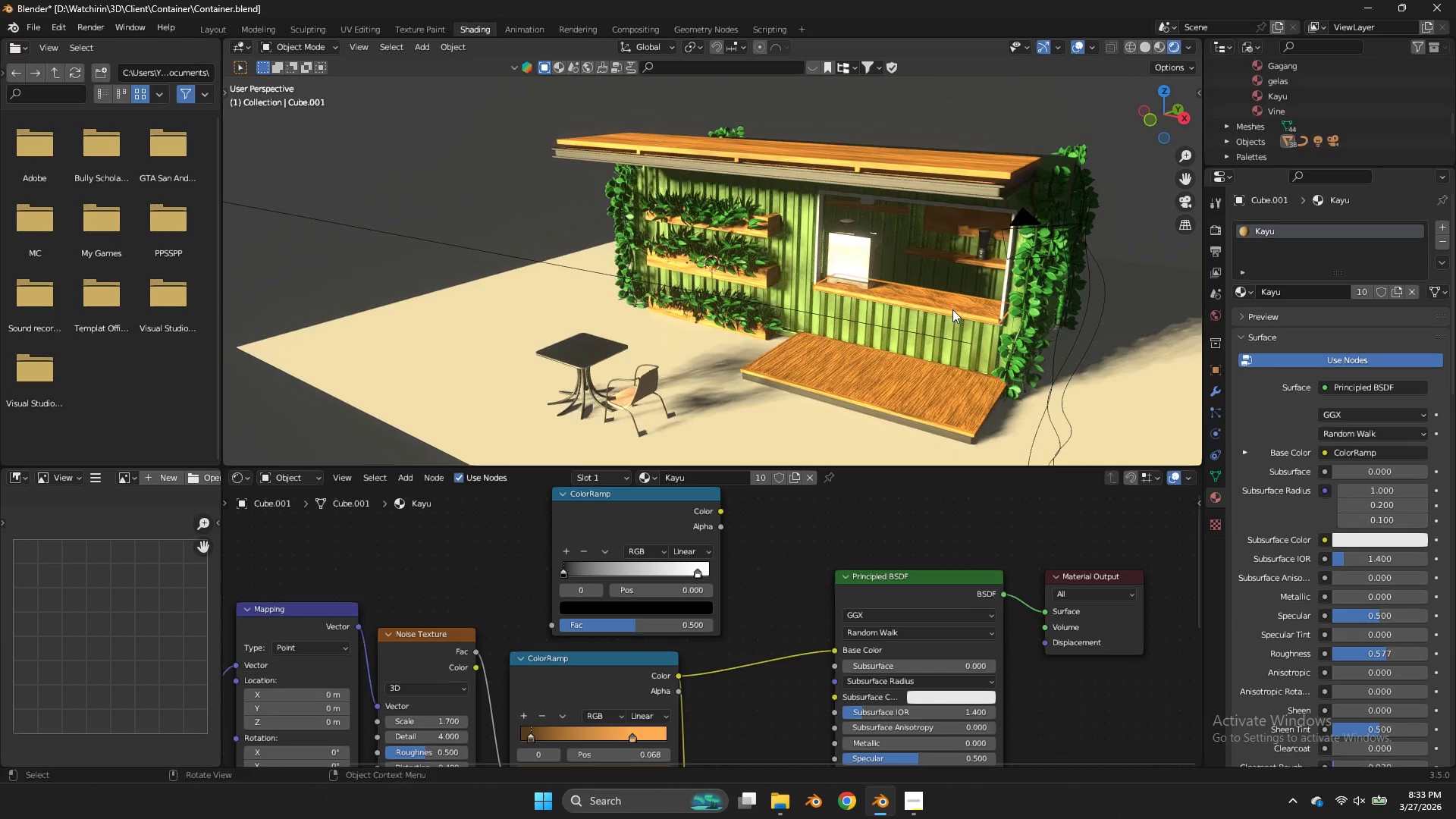 
key(Control+ControlLeft)
 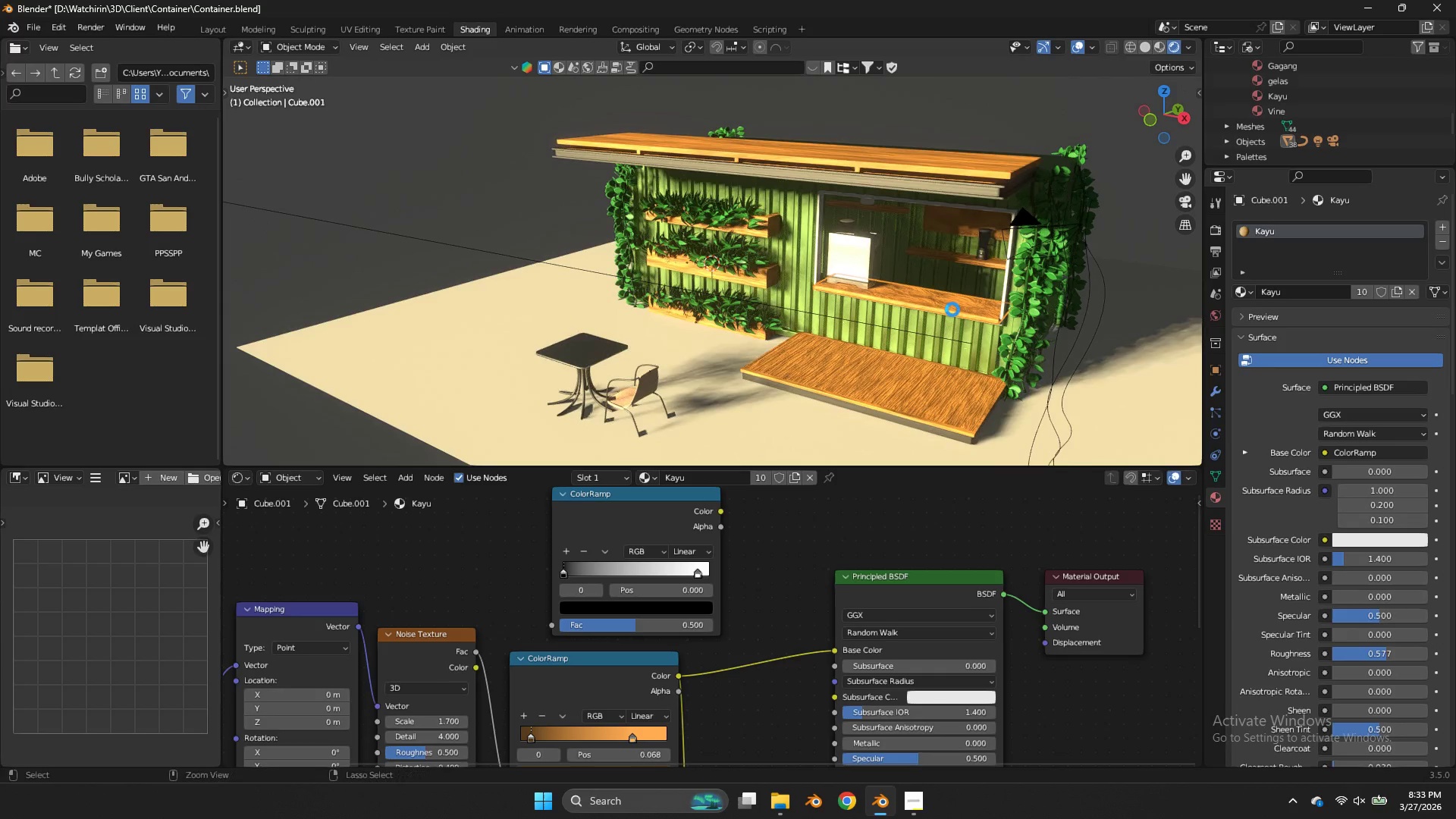 
key(Control+S)
 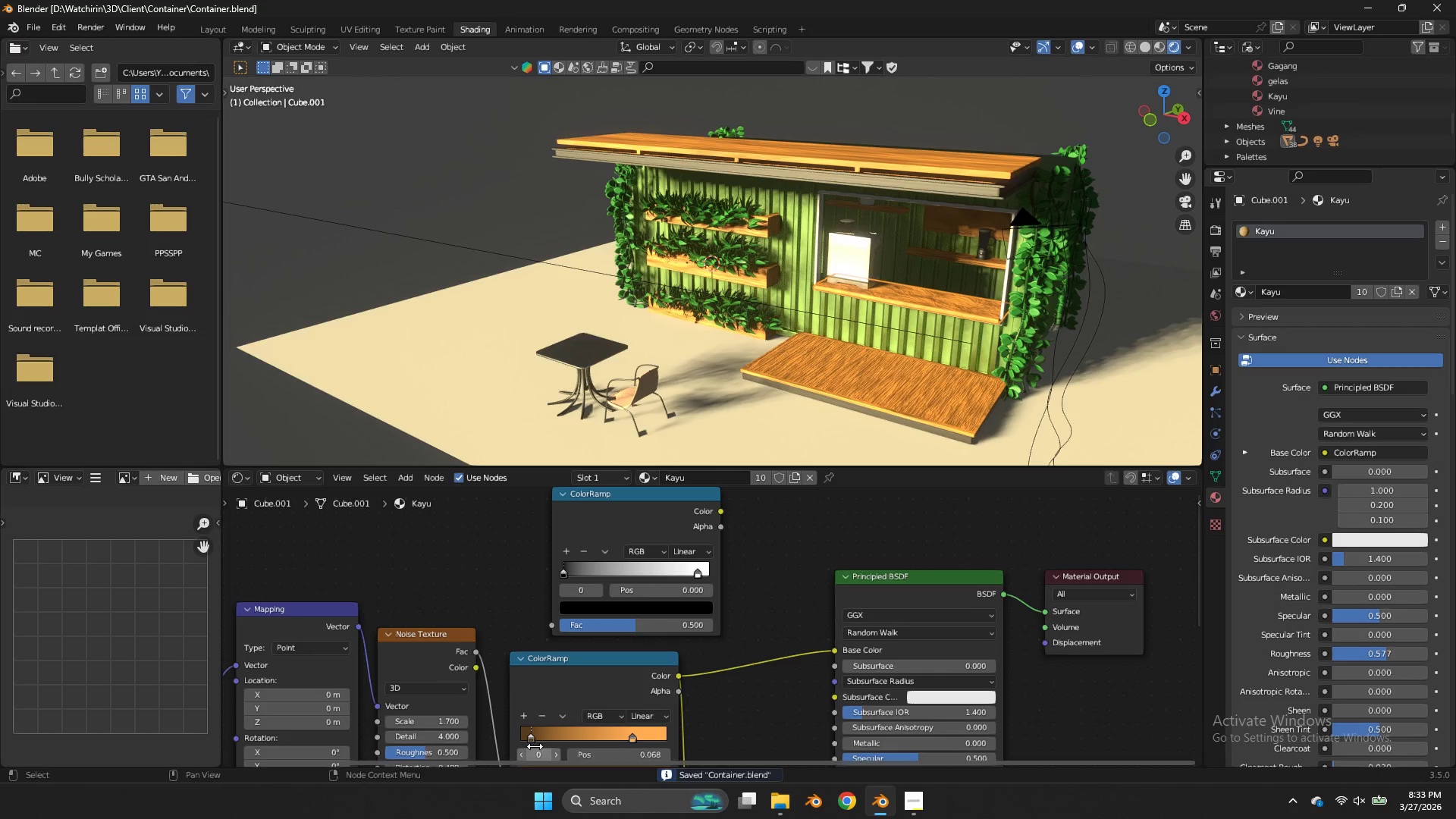 
left_click_drag(start_coordinate=[532, 728], to_coordinate=[483, 735])
 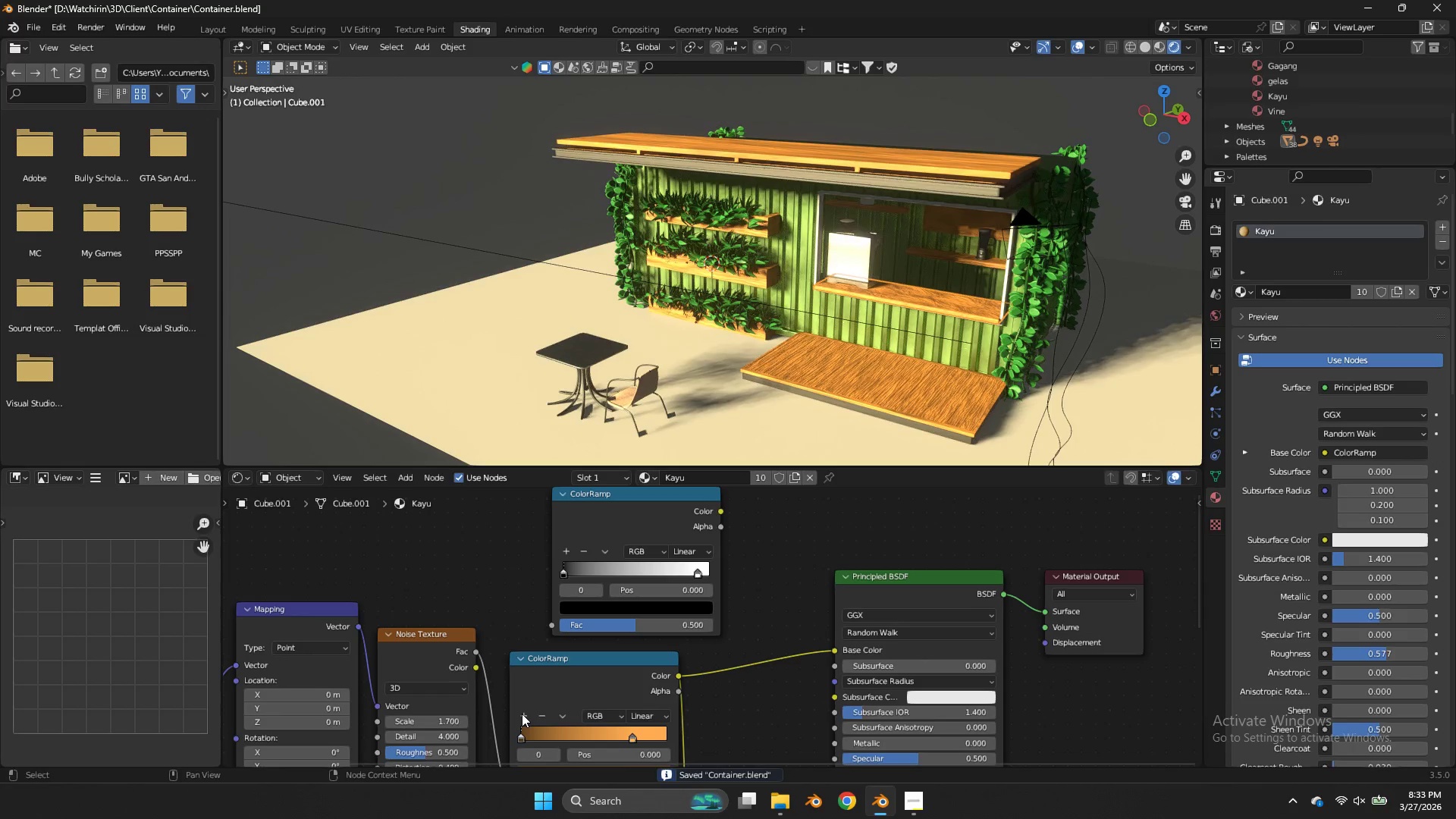 
left_click([522, 714])
 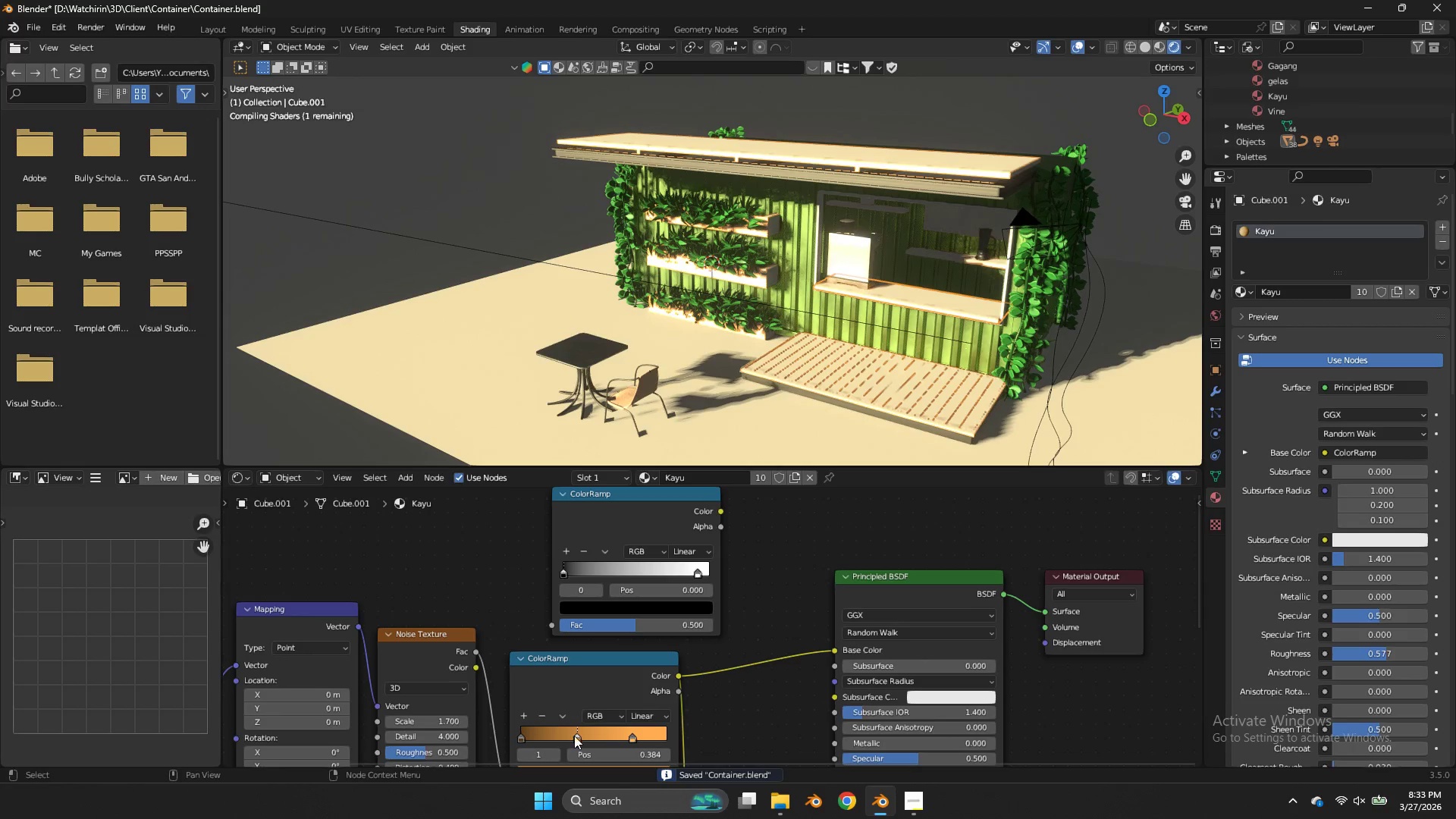 
left_click([571, 736])
 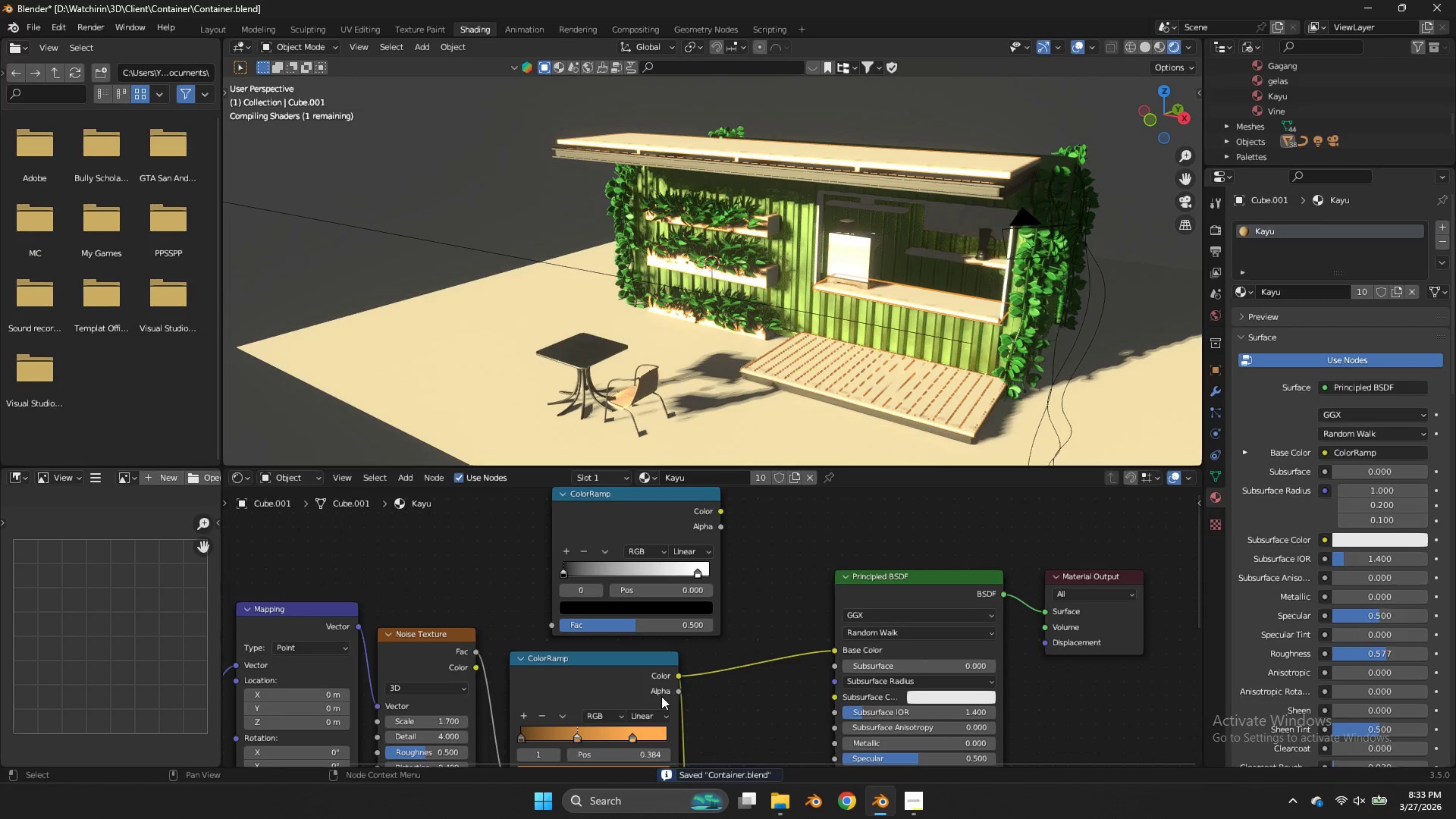 
scroll: coordinate [676, 689], scroll_direction: down, amount: 3.0
 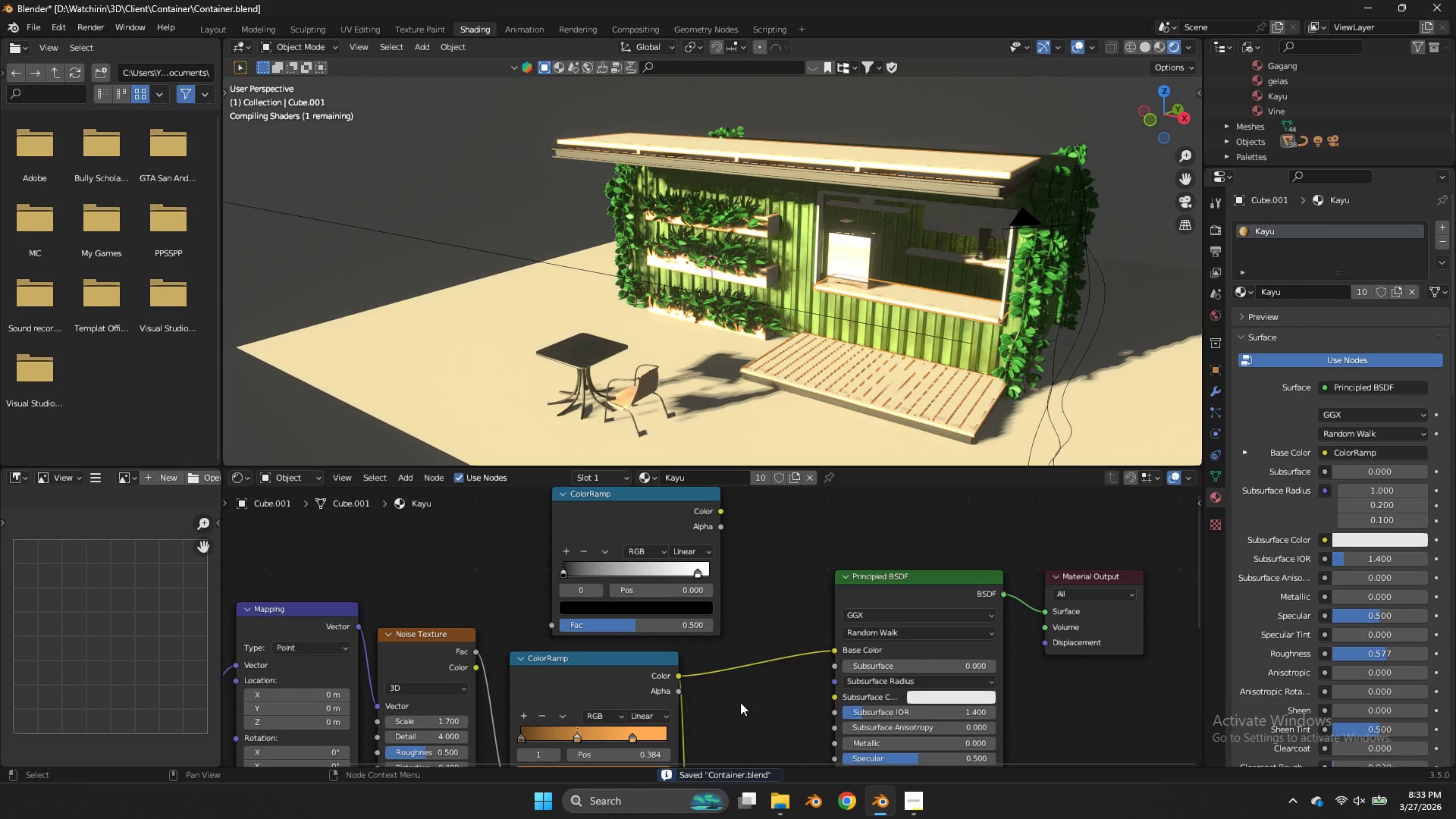 
scroll: coordinate [740, 702], scroll_direction: up, amount: 2.0
 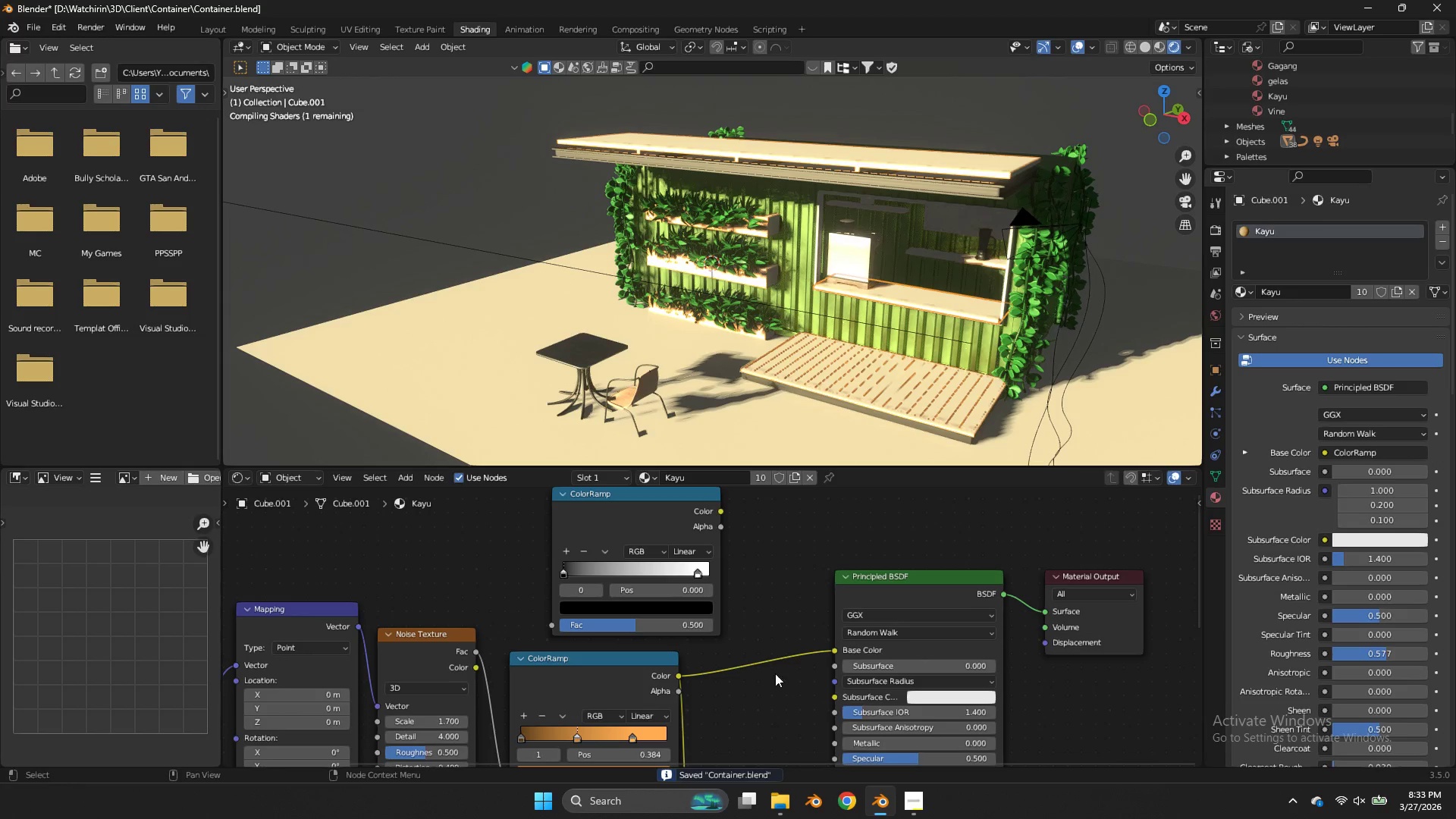 
left_click([780, 616])
 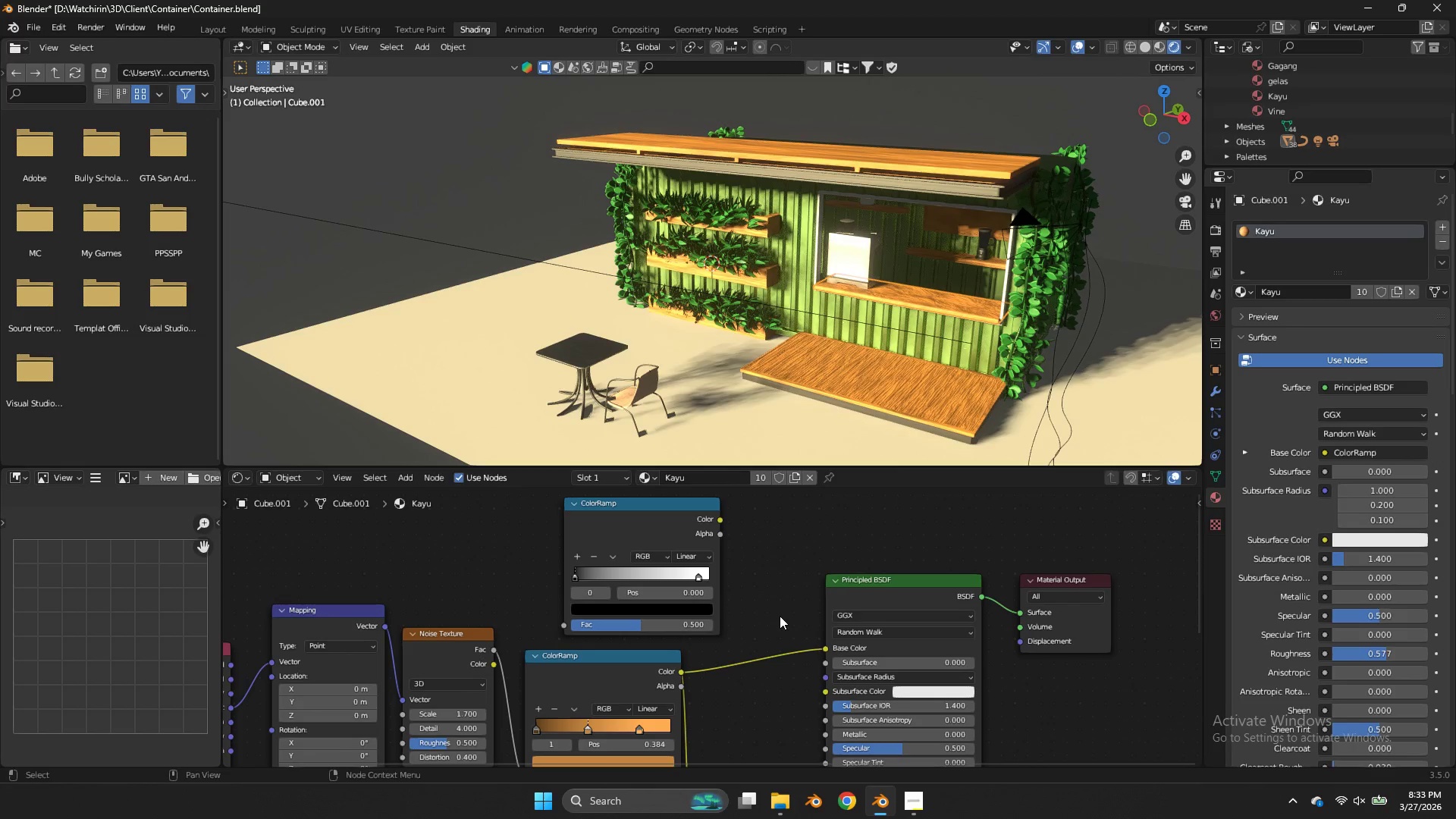 
scroll: coordinate [720, 410], scroll_direction: up, amount: 4.0
 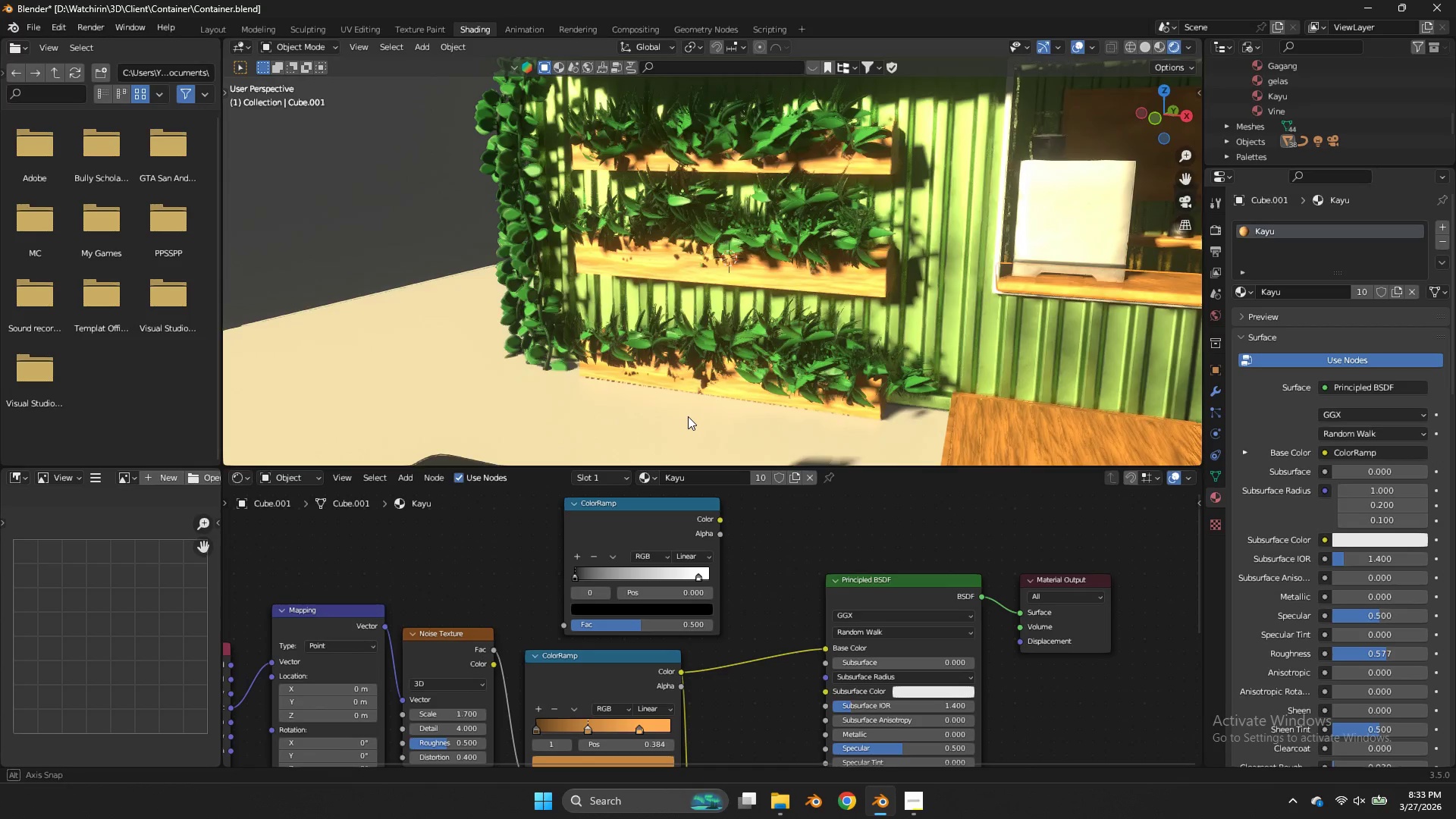 
scroll: coordinate [735, 375], scroll_direction: down, amount: 2.0
 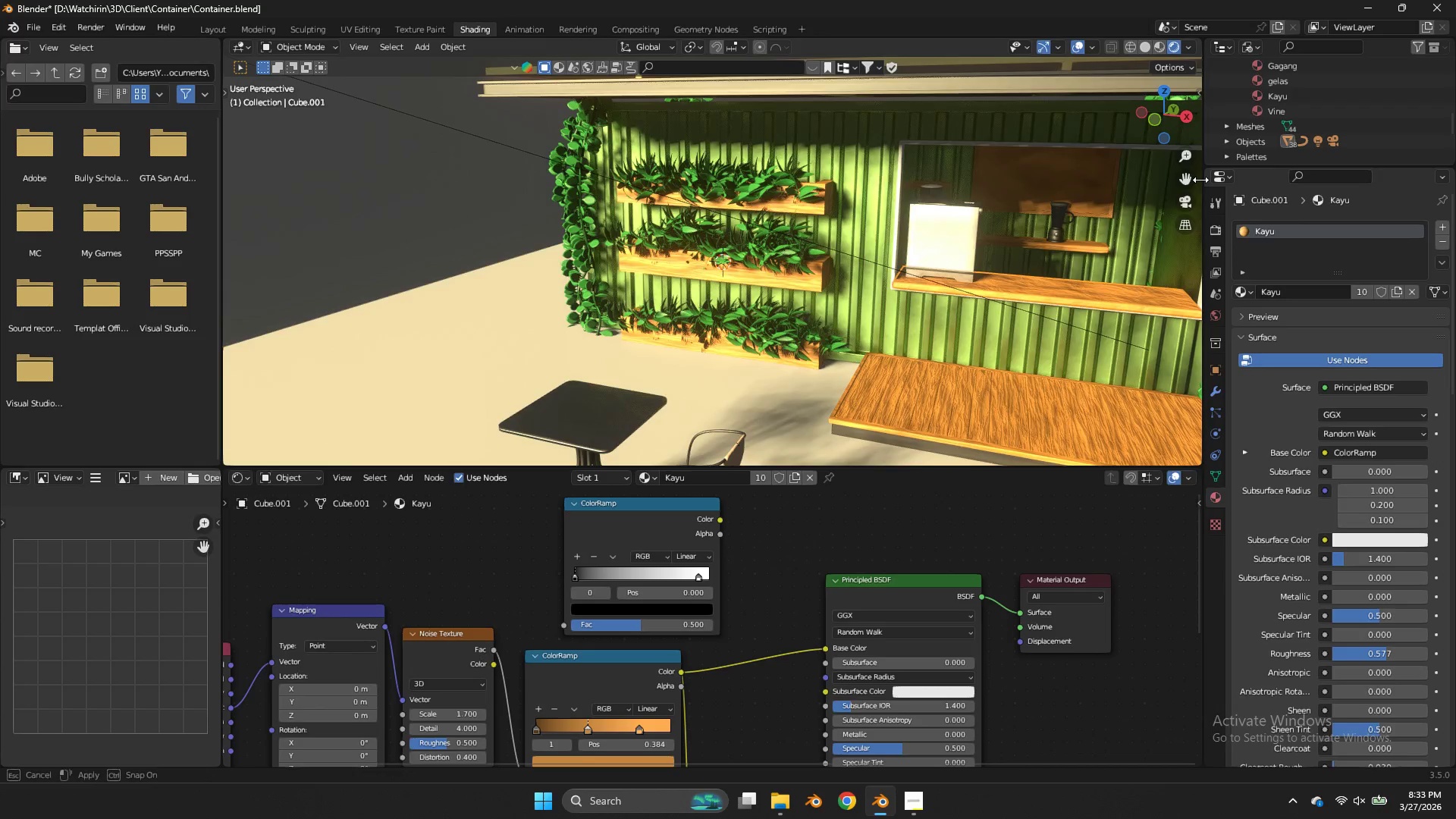 
left_click_drag(start_coordinate=[1191, 180], to_coordinate=[1173, 62])
 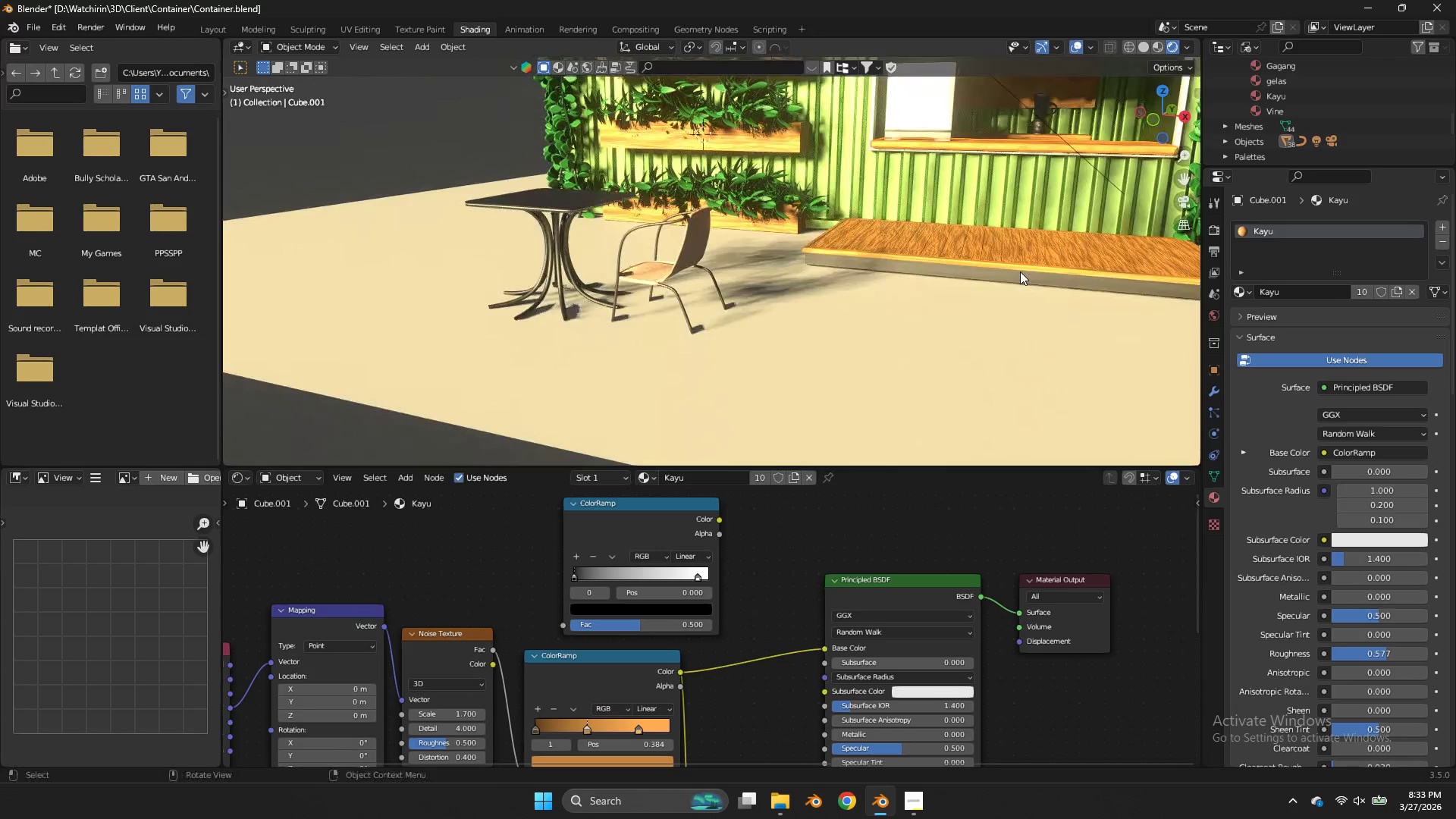 
scroll: coordinate [1020, 271], scroll_direction: up, amount: 2.0
 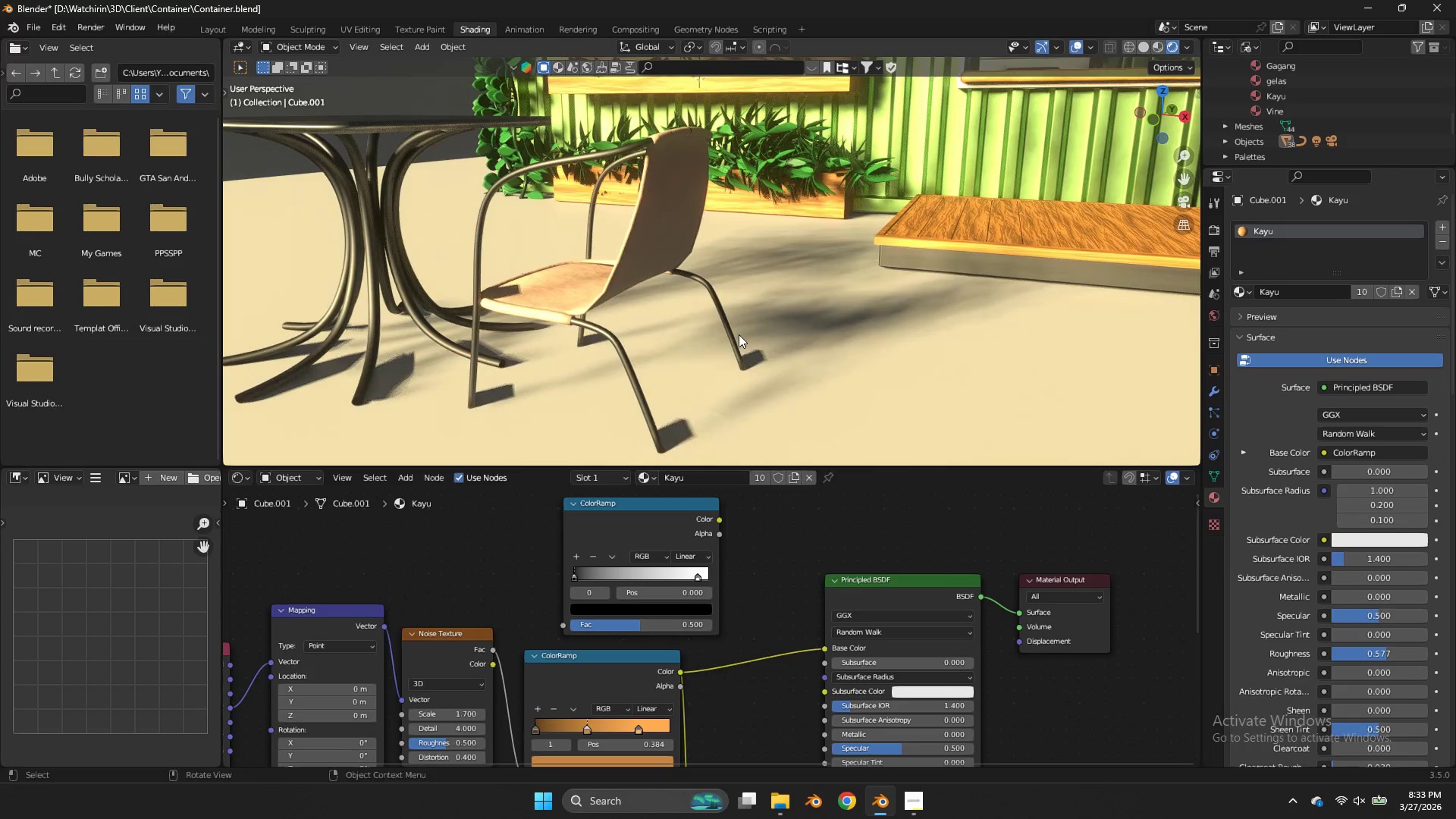 
left_click([731, 337])
 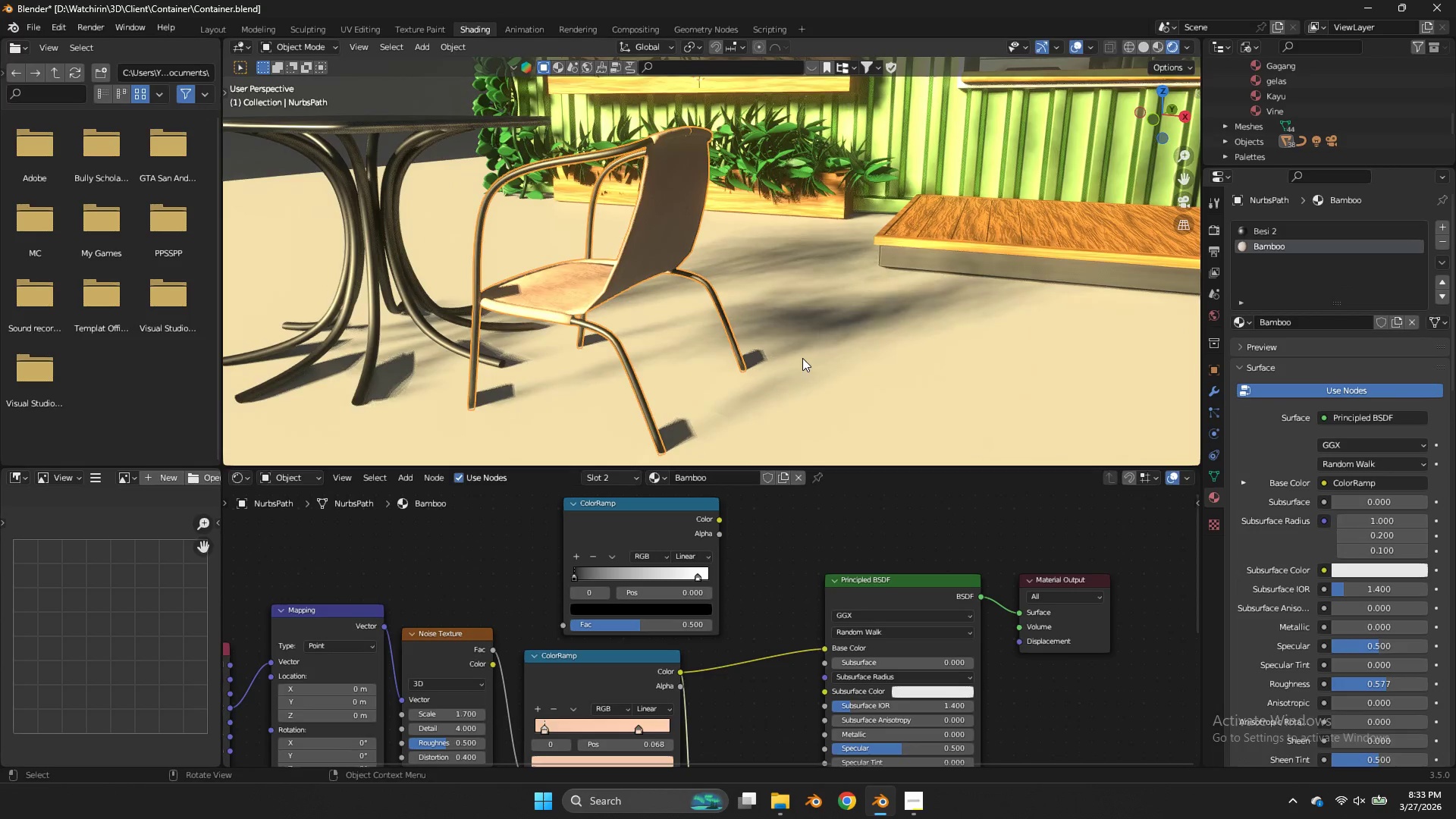 
type(gz)
 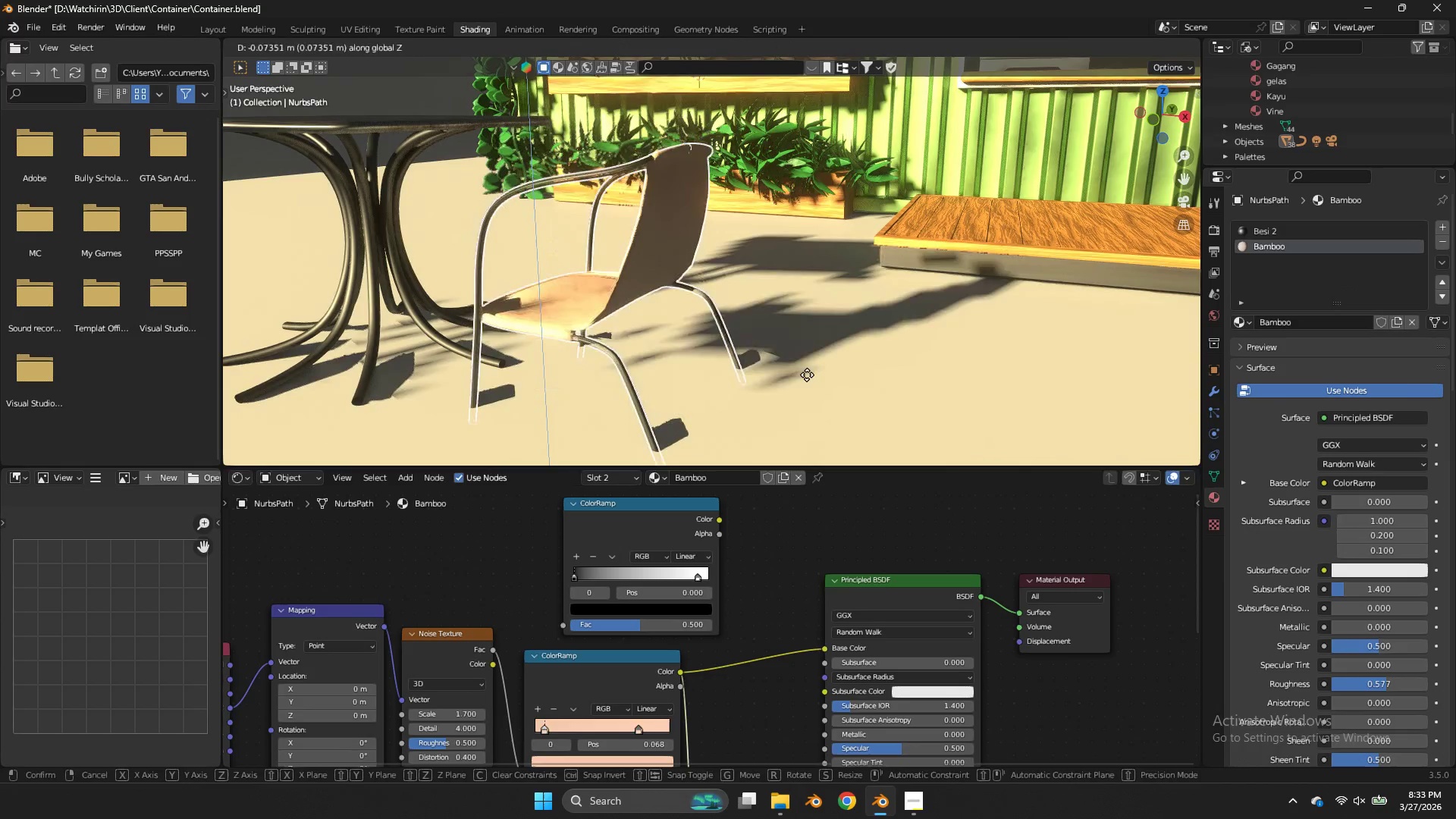 
right_click([791, 378])
 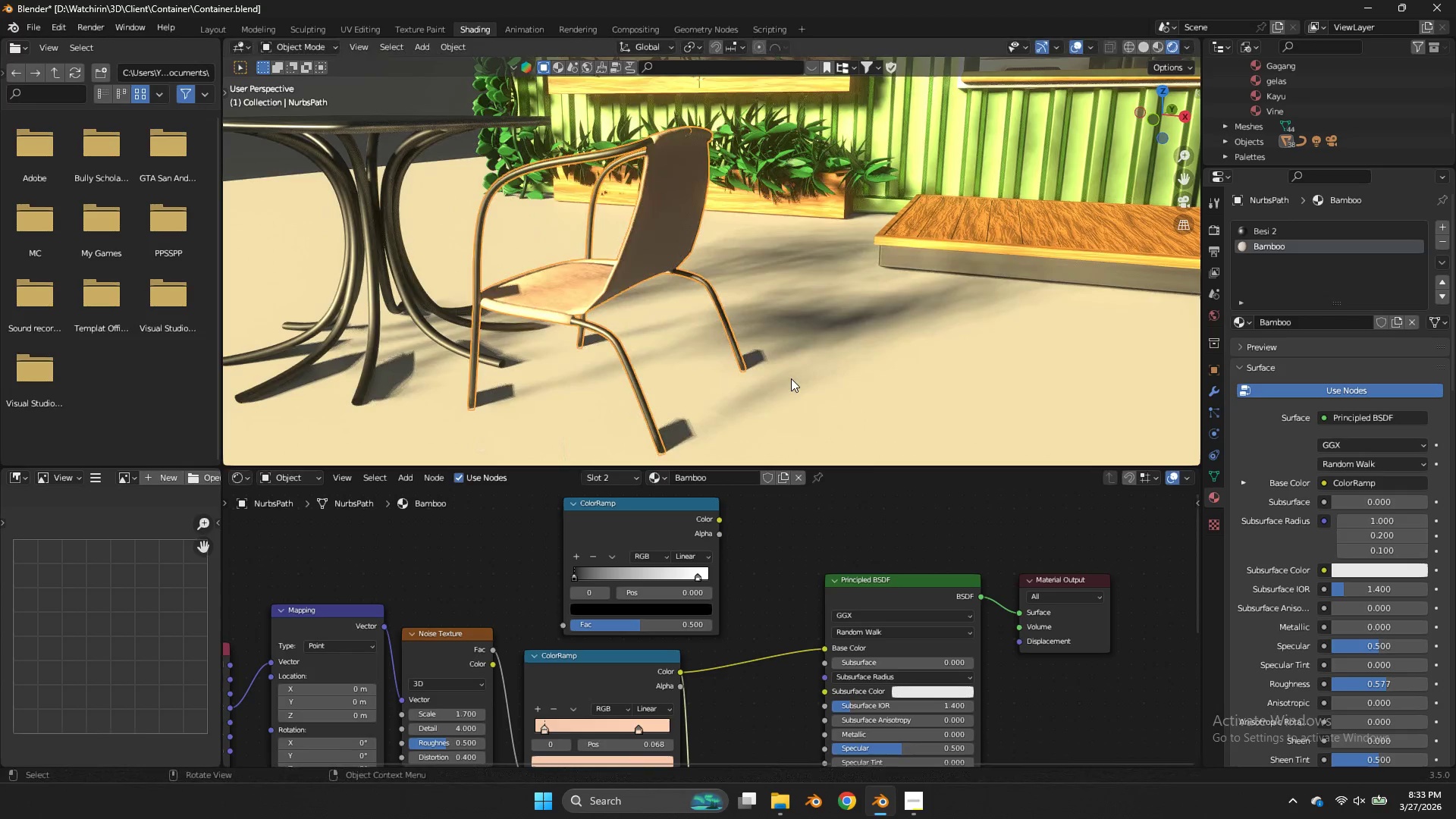 
key(Control+S)
 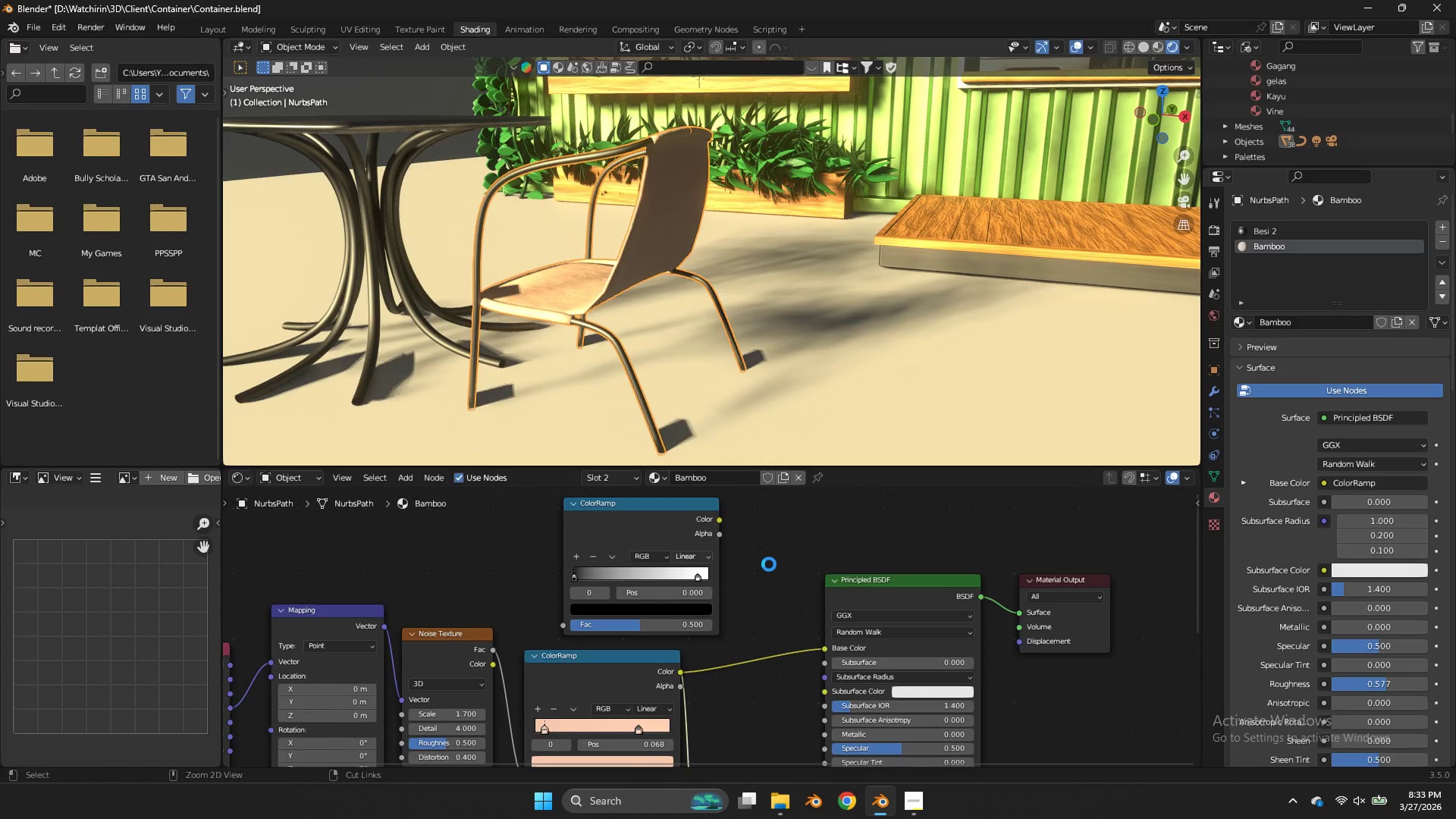 
scroll: coordinate [769, 564], scroll_direction: down, amount: 2.0
 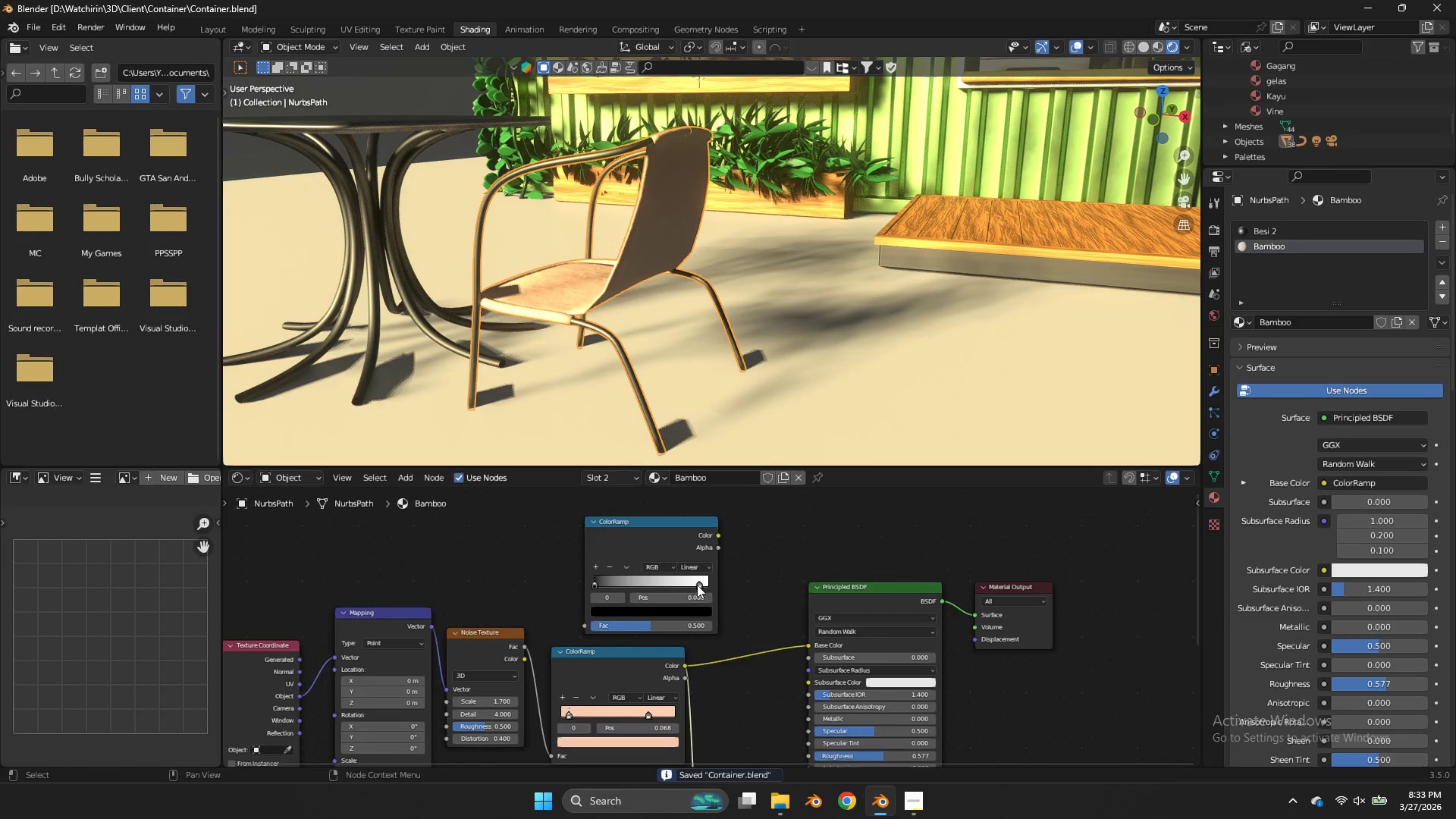 
left_click_drag(start_coordinate=[698, 582], to_coordinate=[690, 585])
 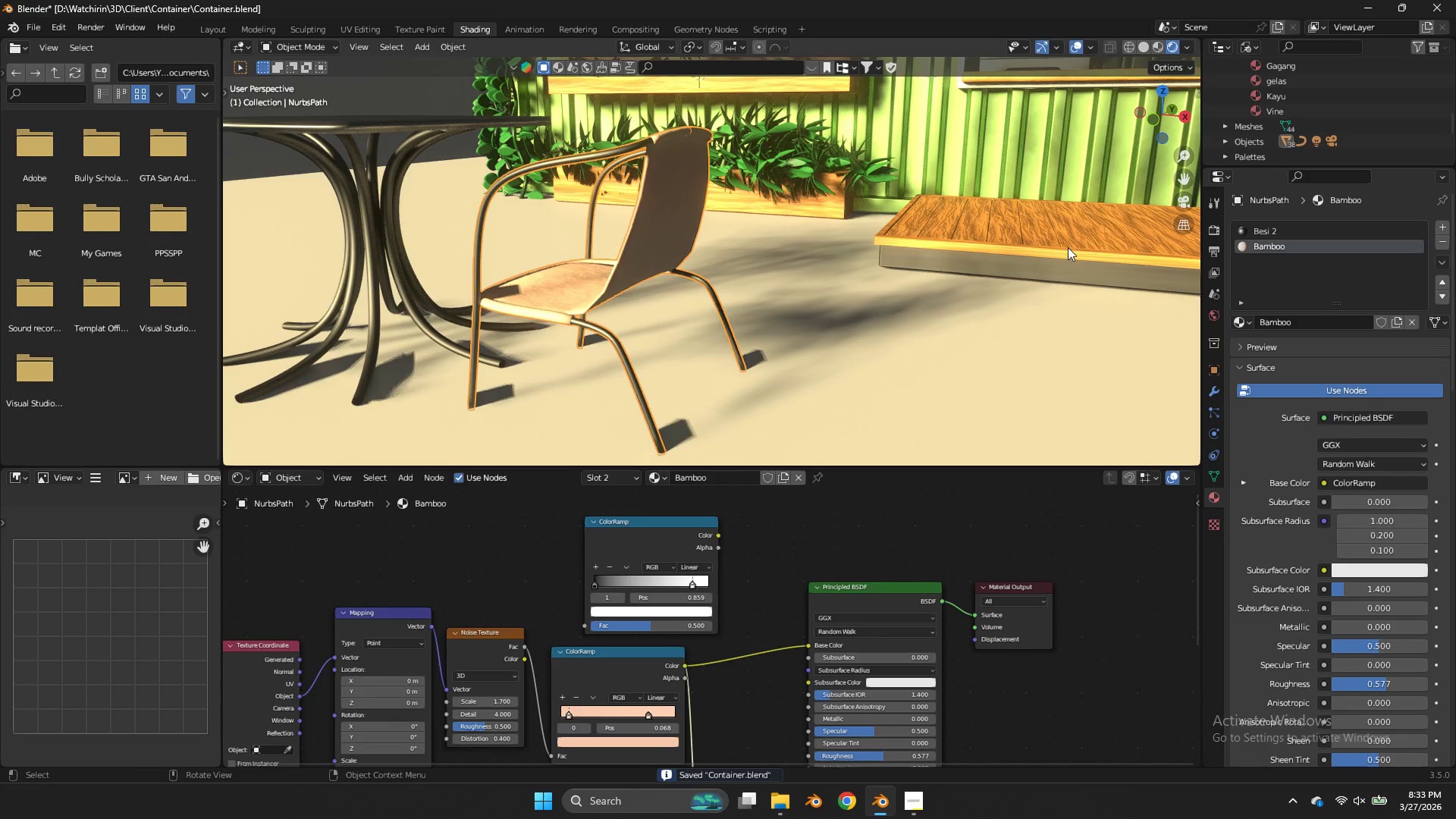 
left_click([1073, 234])
 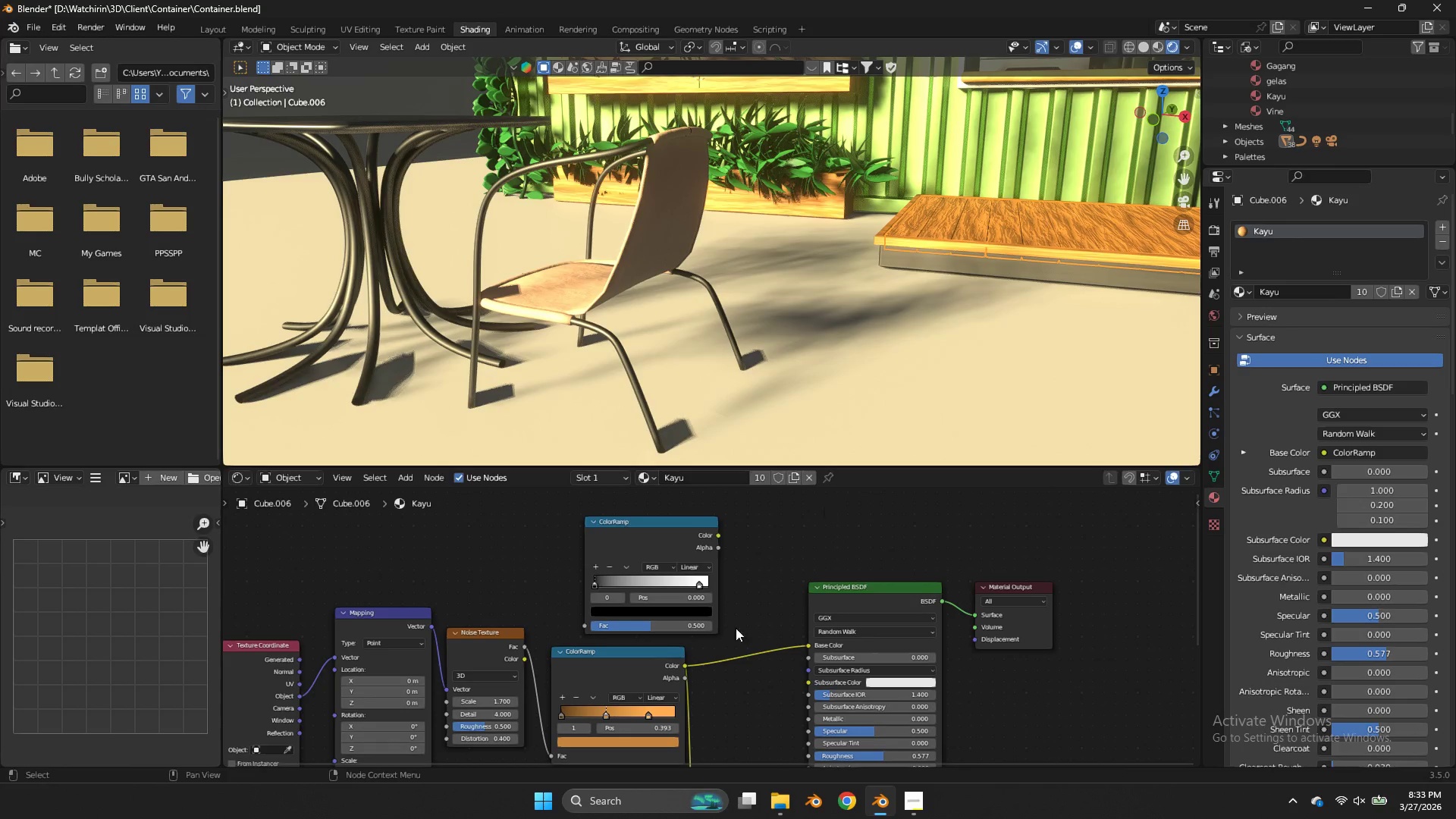 
left_click([565, 716])
 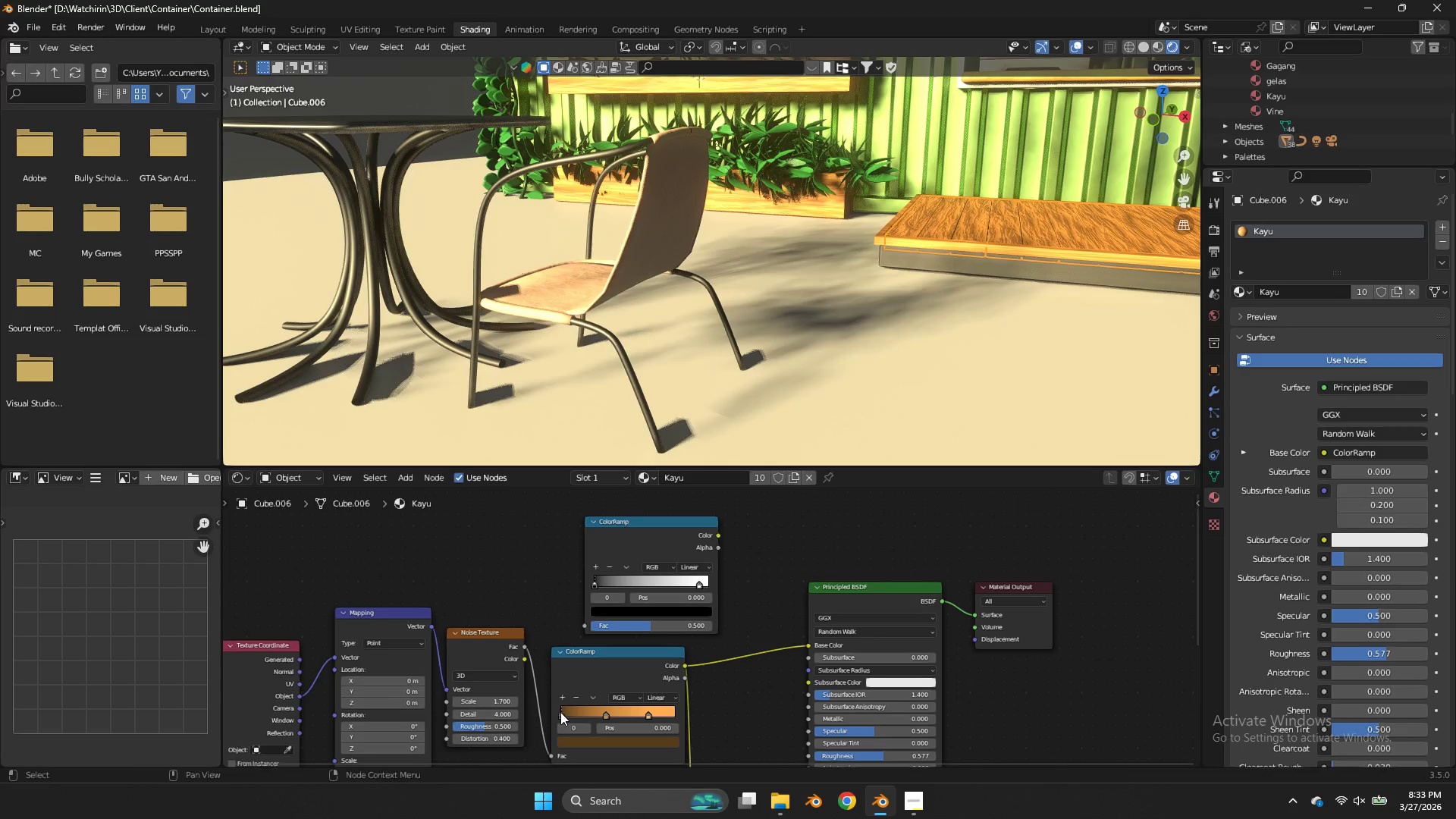 
left_click([559, 711])
 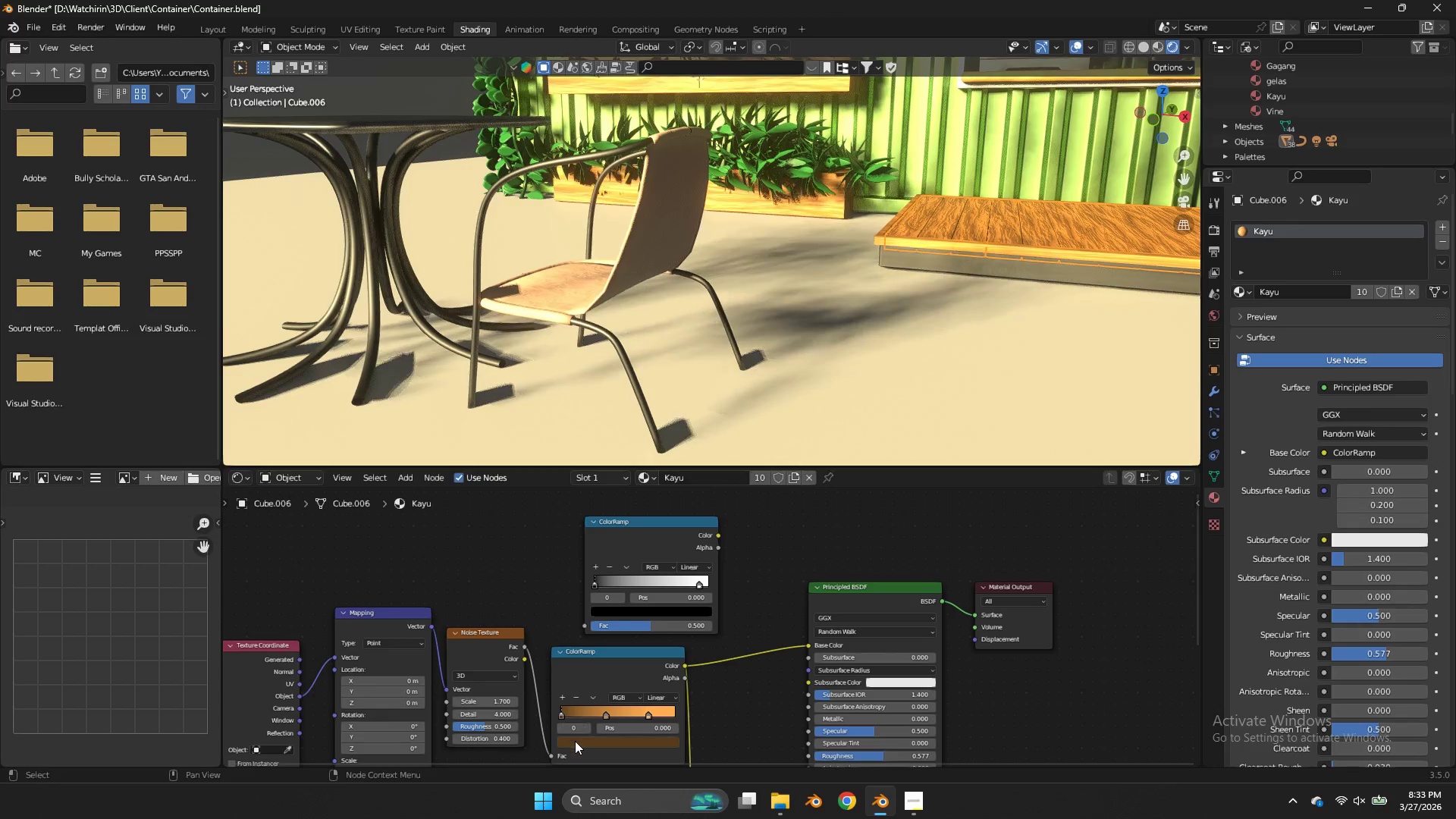 
left_click([575, 741])
 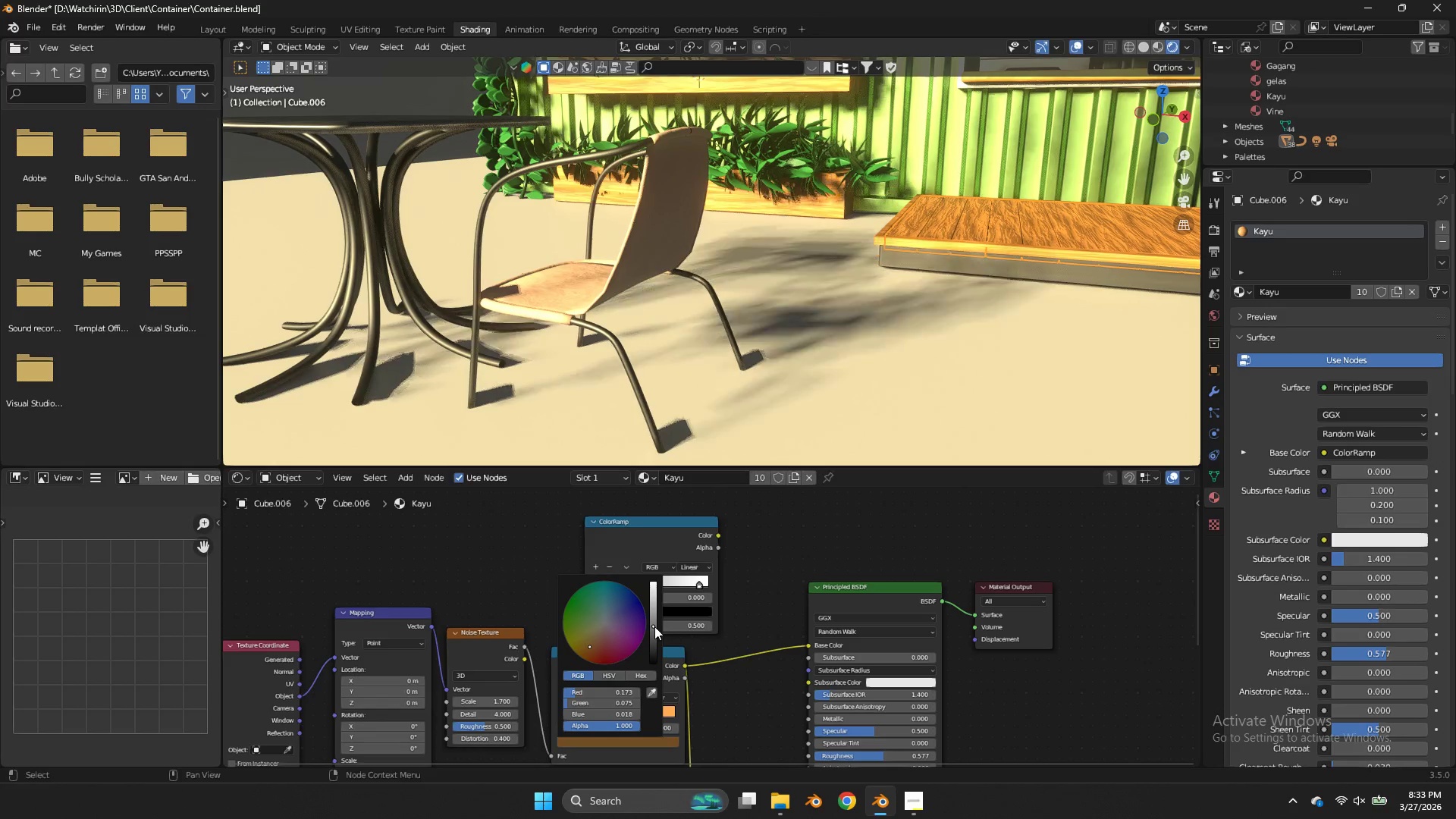 
double_click([652, 626])
 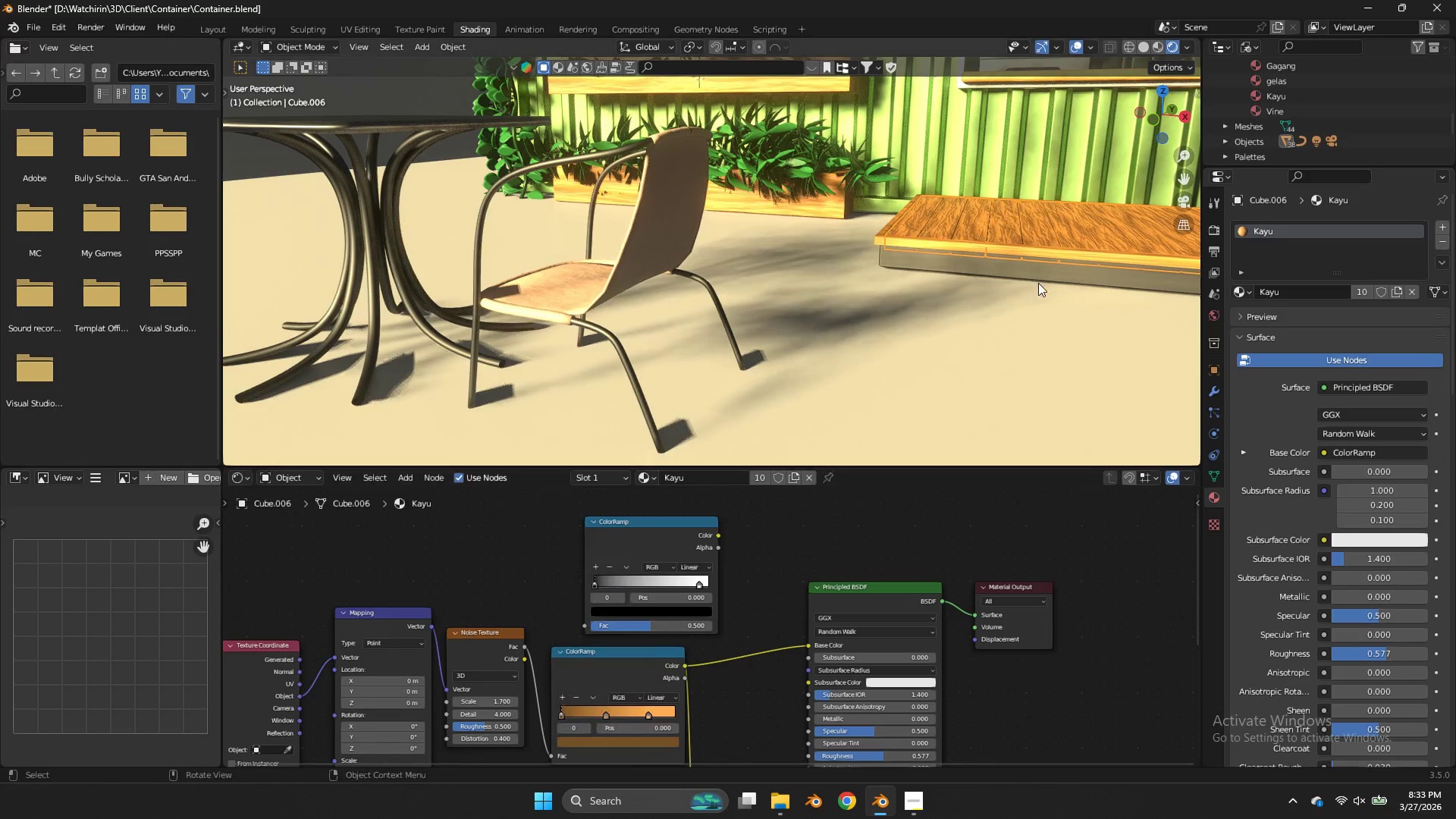 
left_click([1038, 283])
 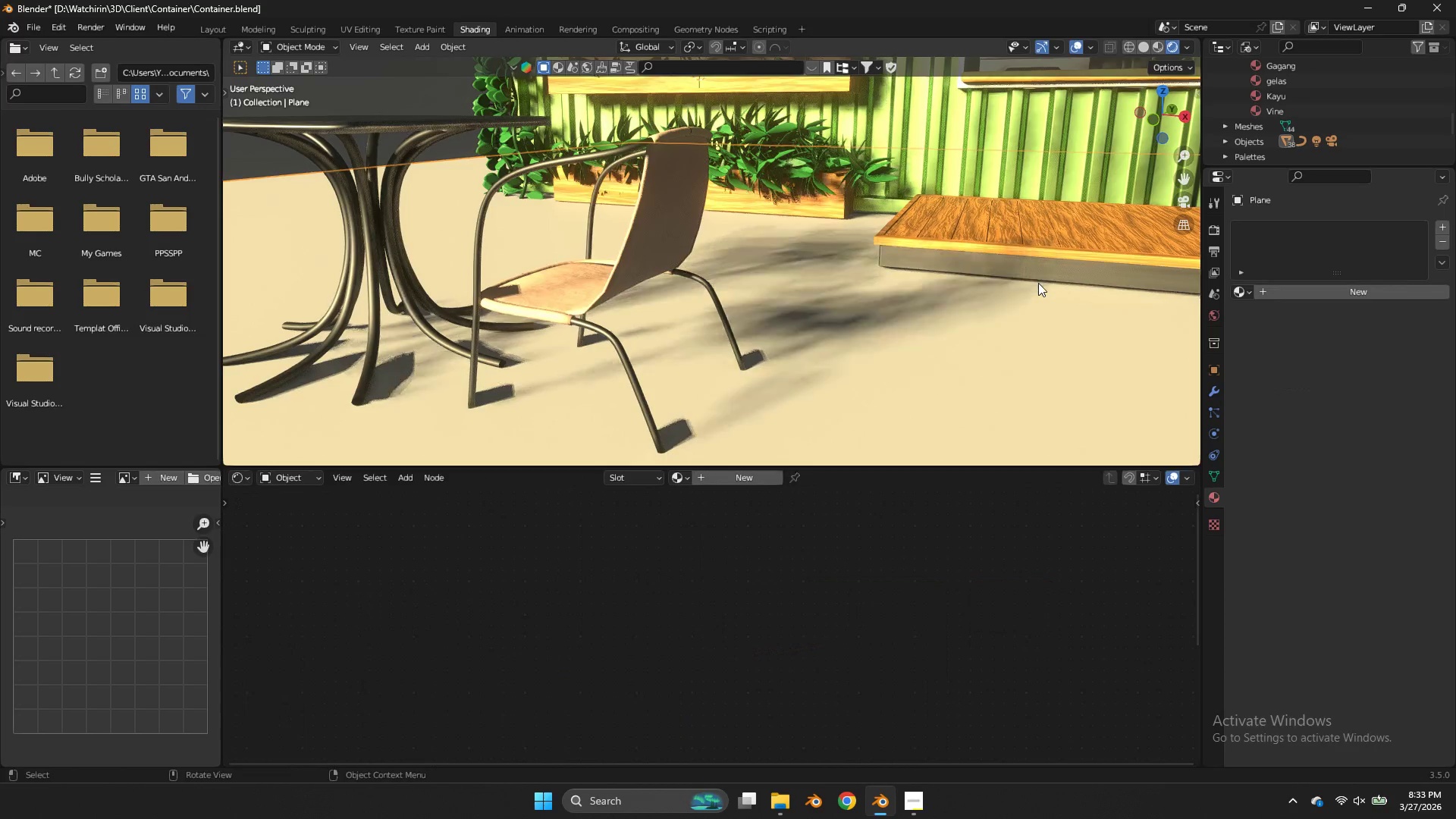 
scroll: coordinate [1038, 283], scroll_direction: down, amount: 4.0
 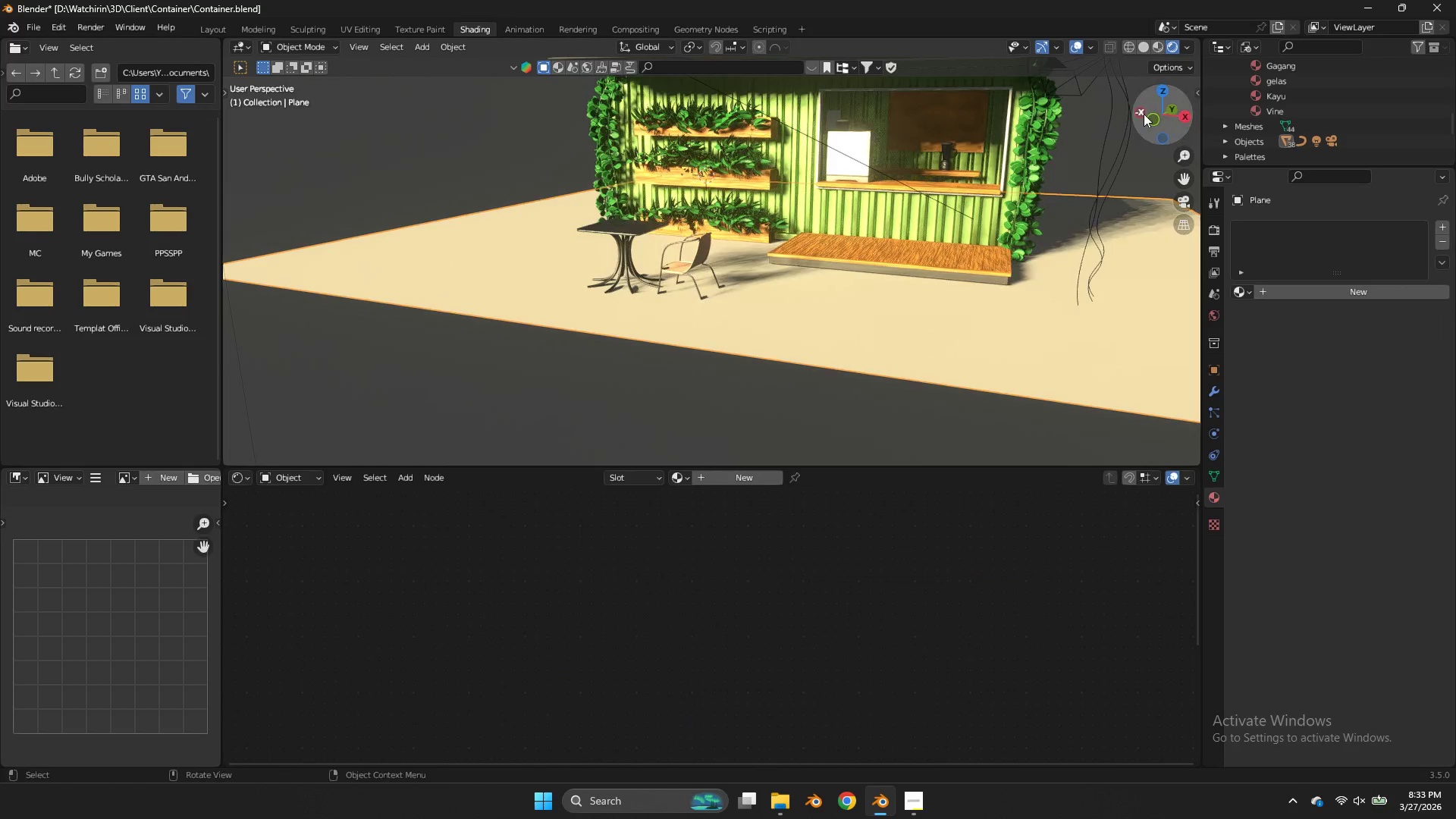 
key(Control+ControlLeft)
 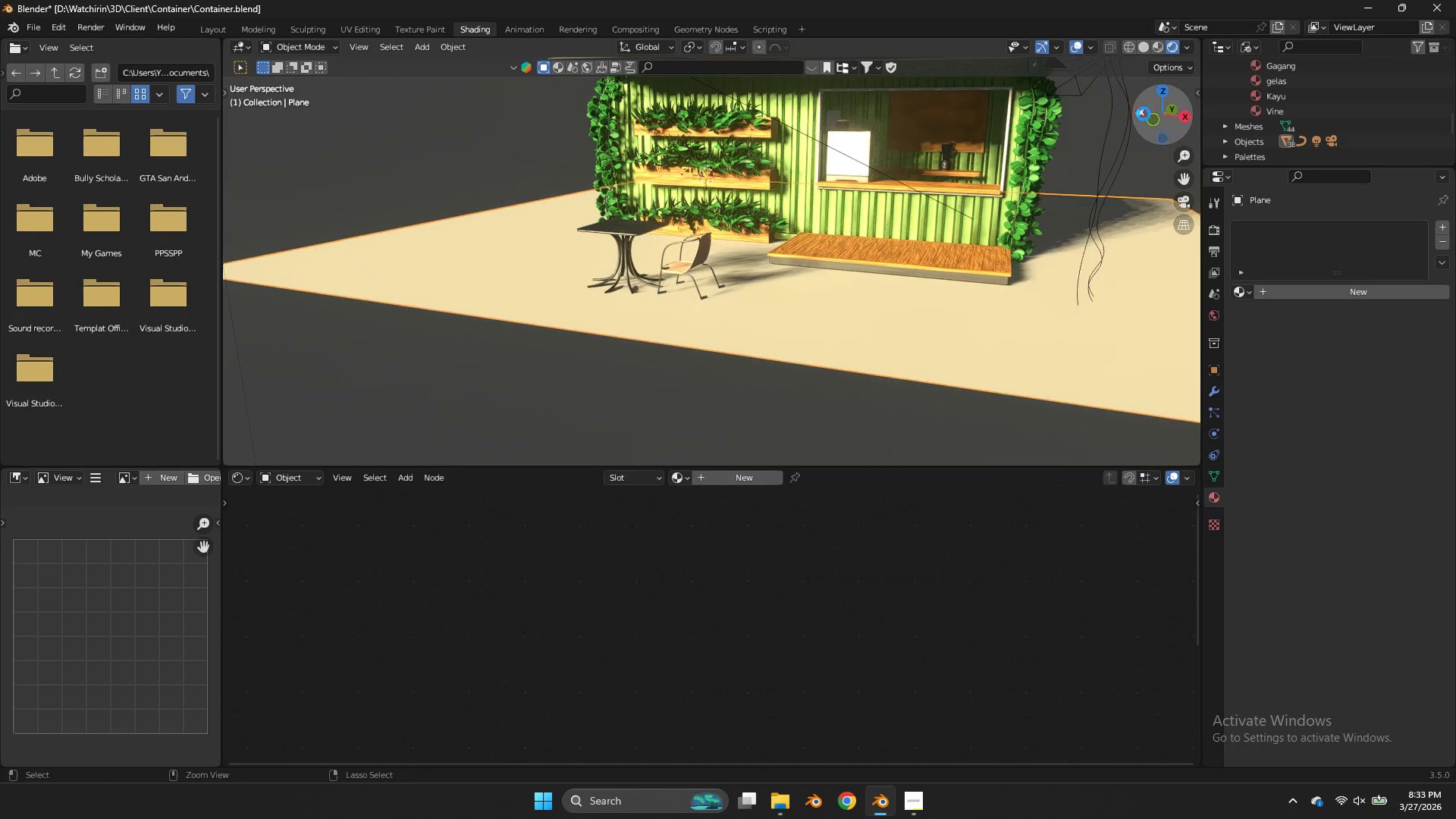 
key(Control+S)
 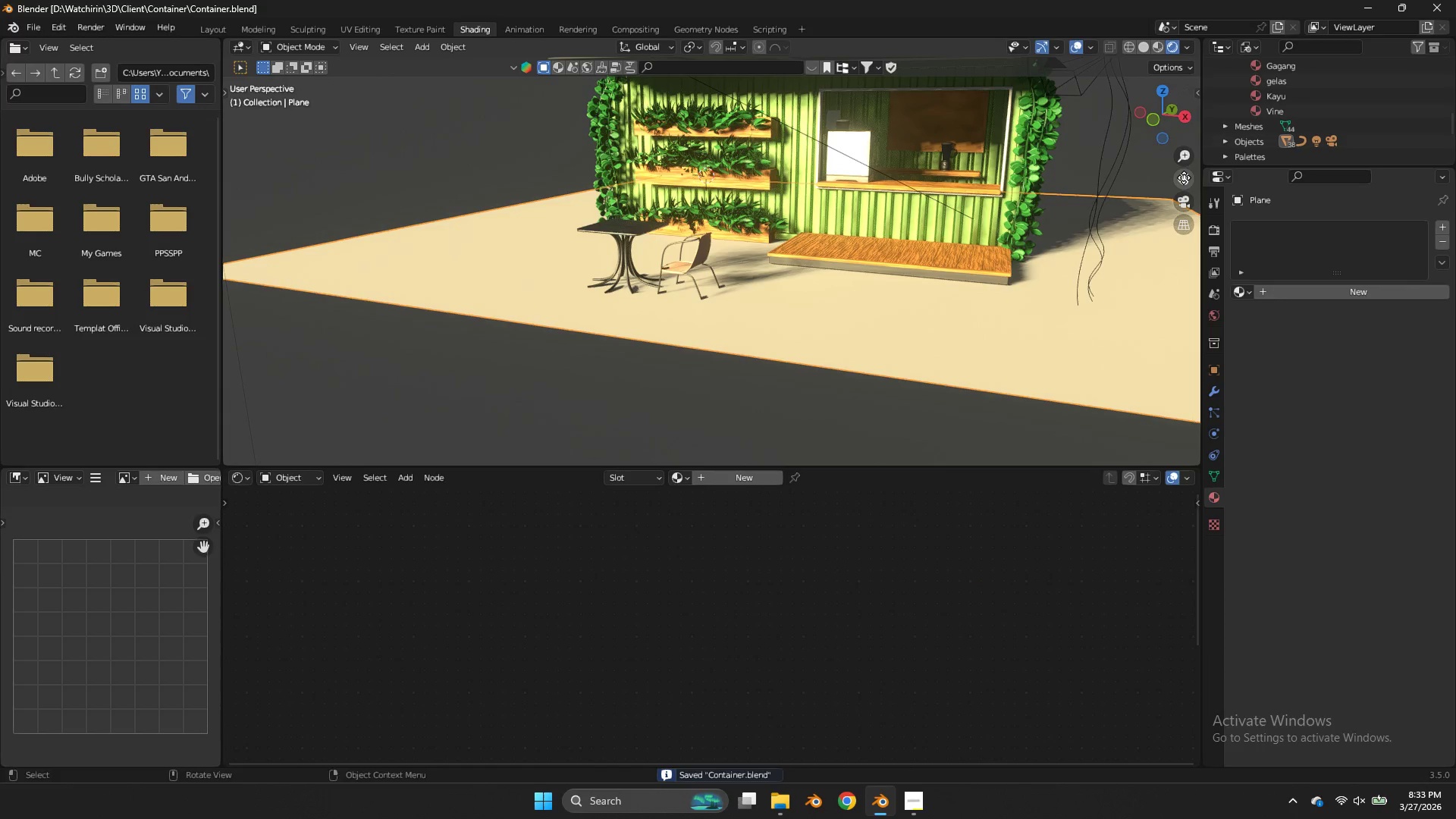 
left_click_drag(start_coordinate=[1184, 177], to_coordinate=[1068, 297])
 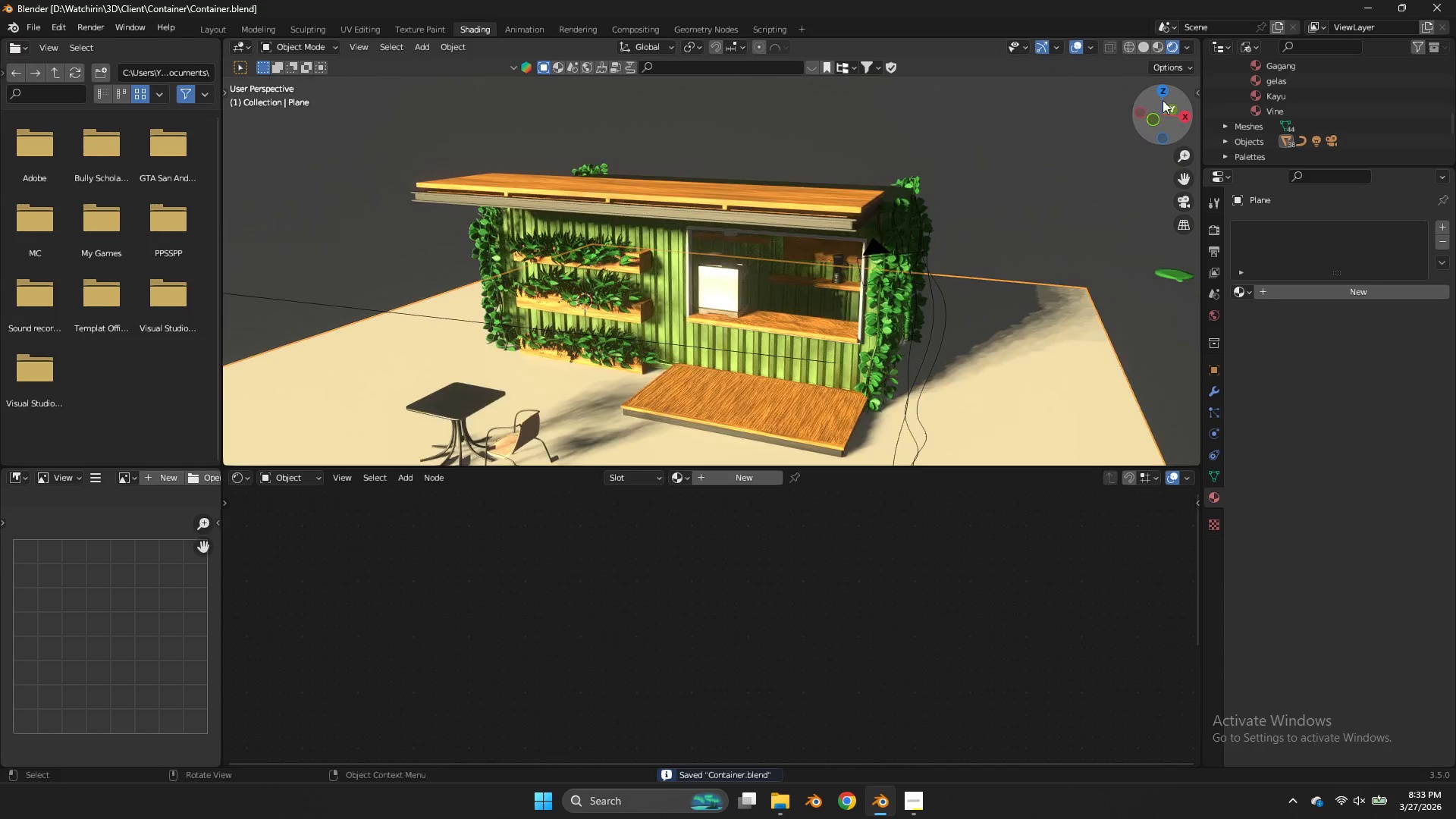 
left_click_drag(start_coordinate=[1163, 100], to_coordinate=[1148, 91])
 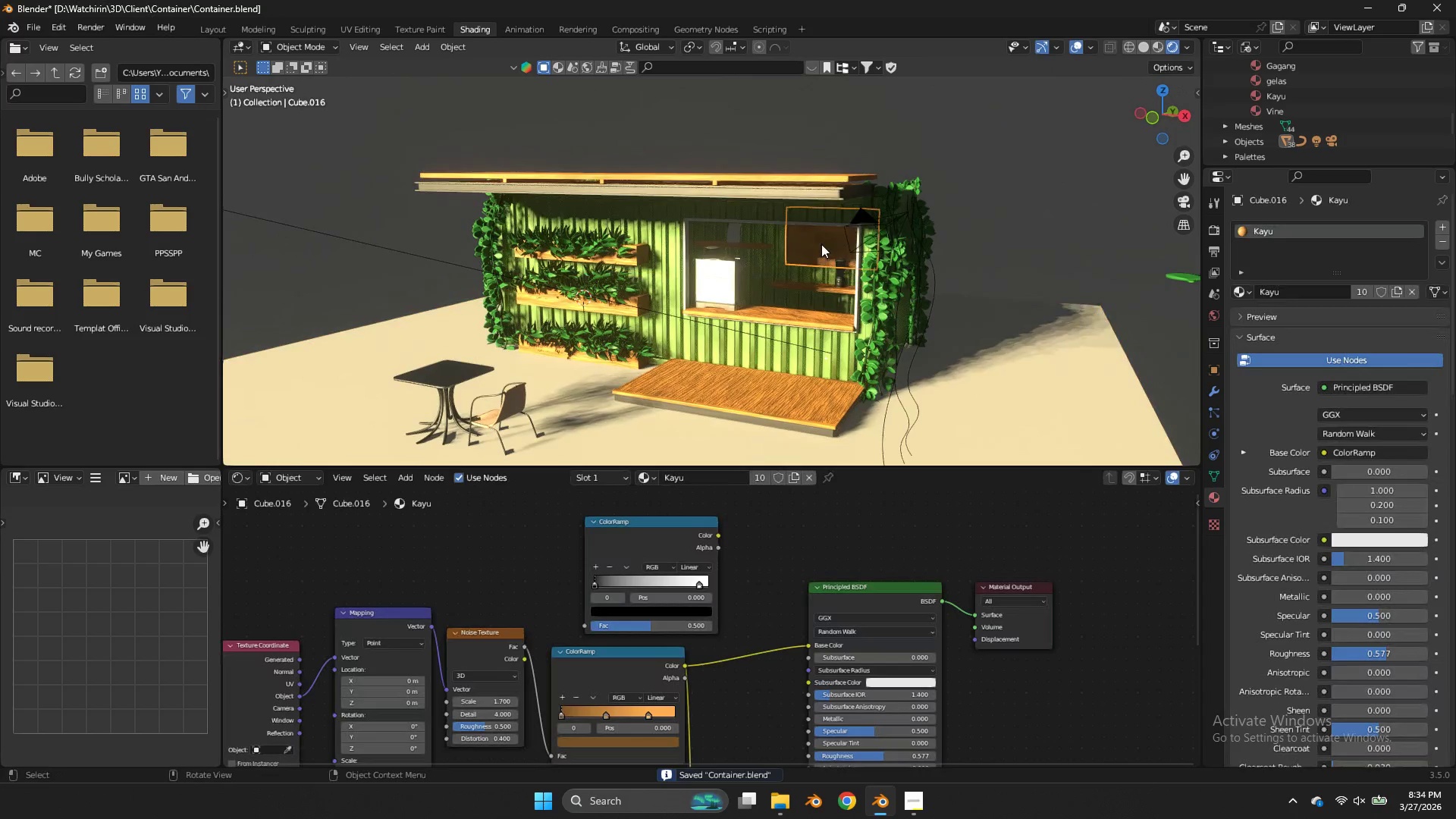 
key(Tab)
 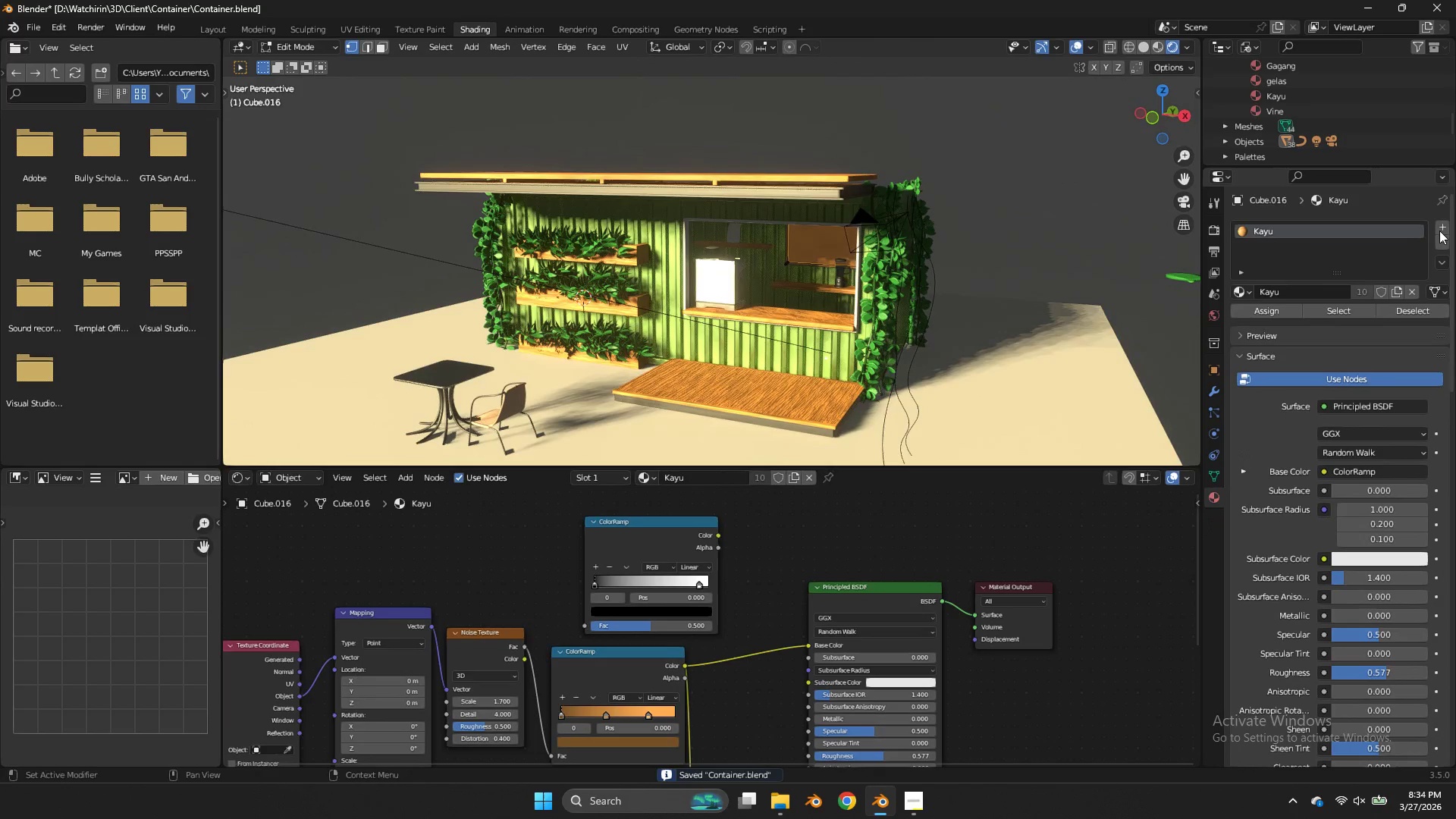 
left_click([1441, 228])
 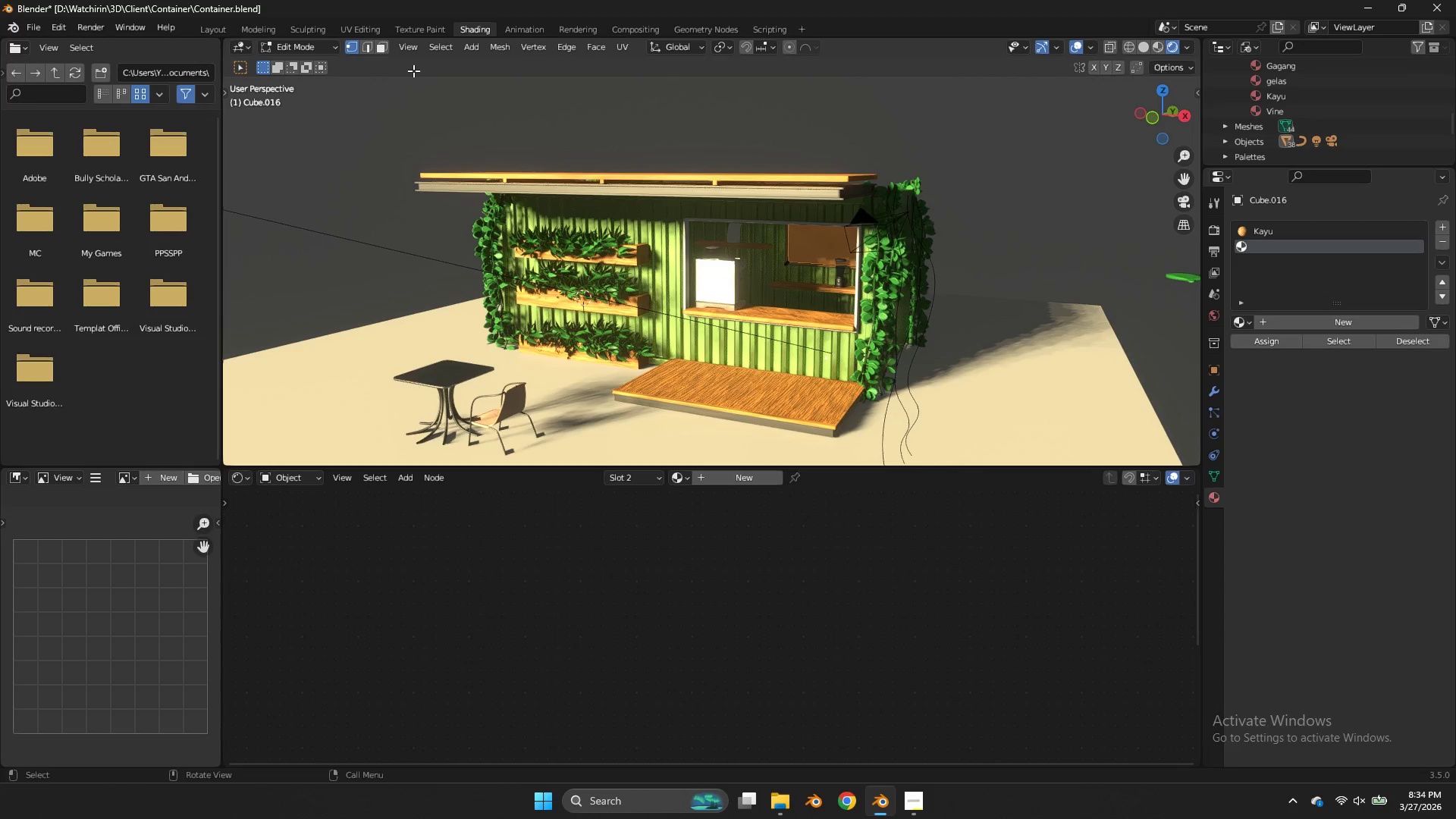 
left_click([383, 46])
 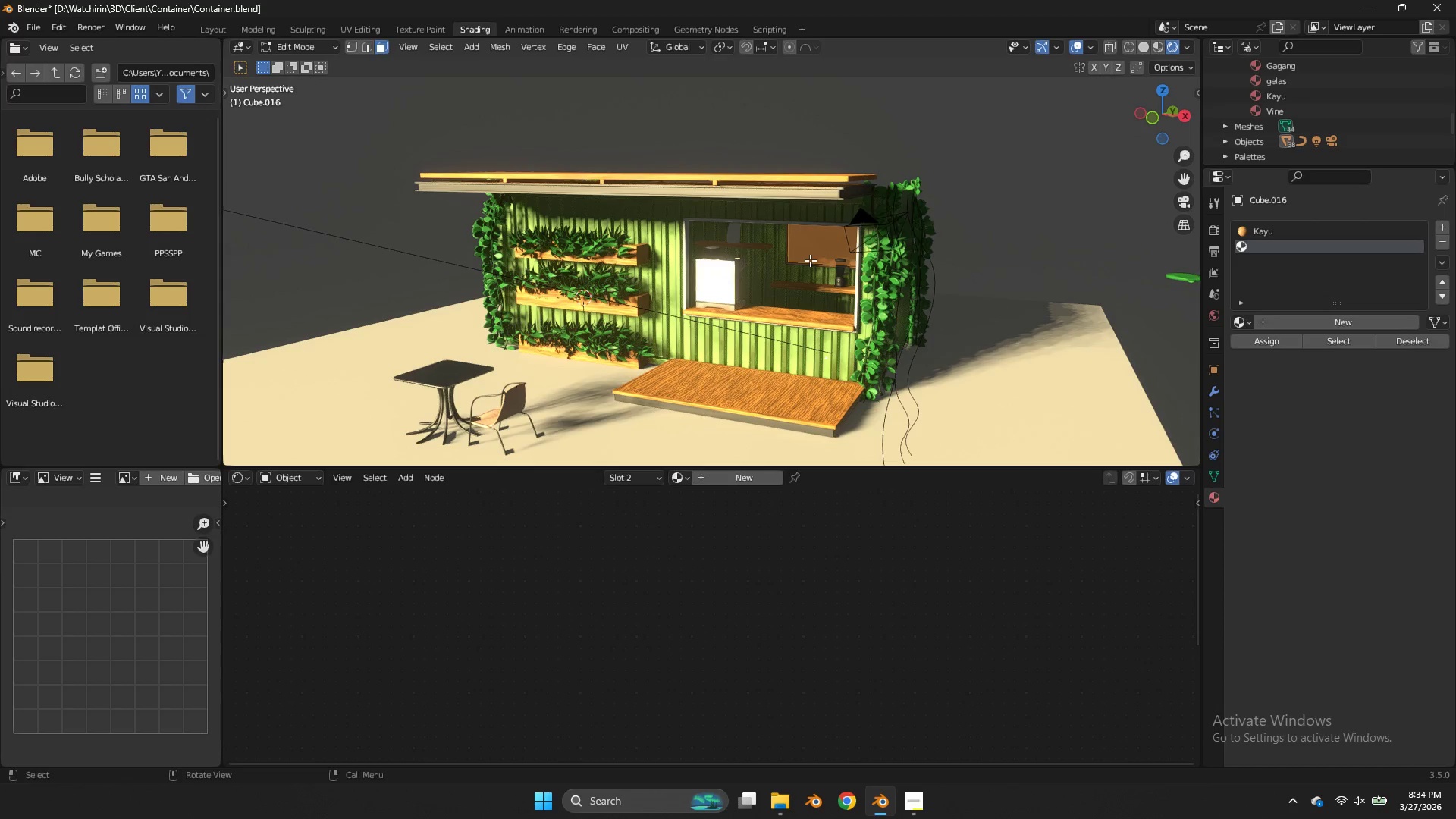 
double_click([818, 241])
 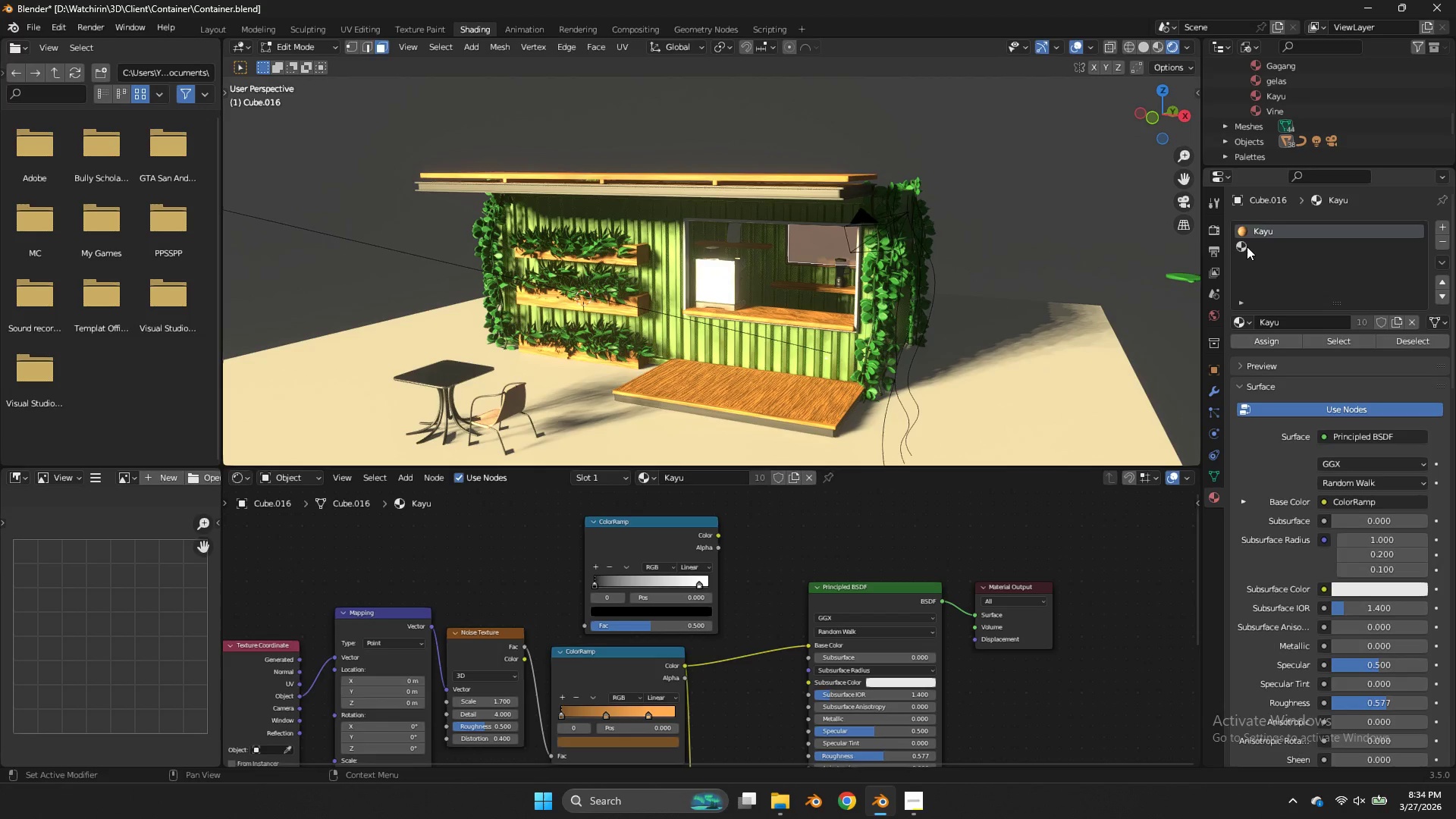 
left_click([1248, 248])
 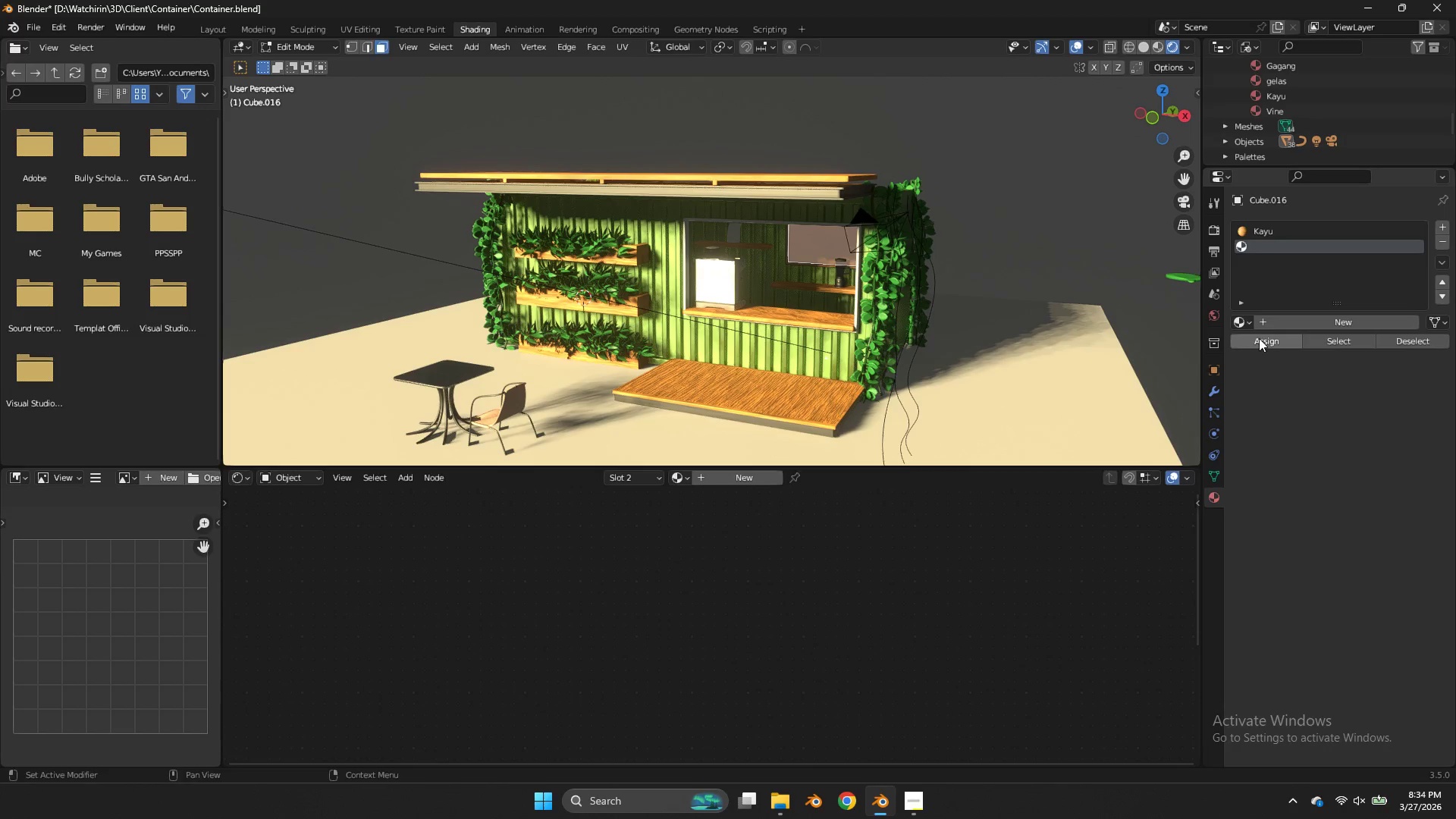 
left_click([1259, 338])
 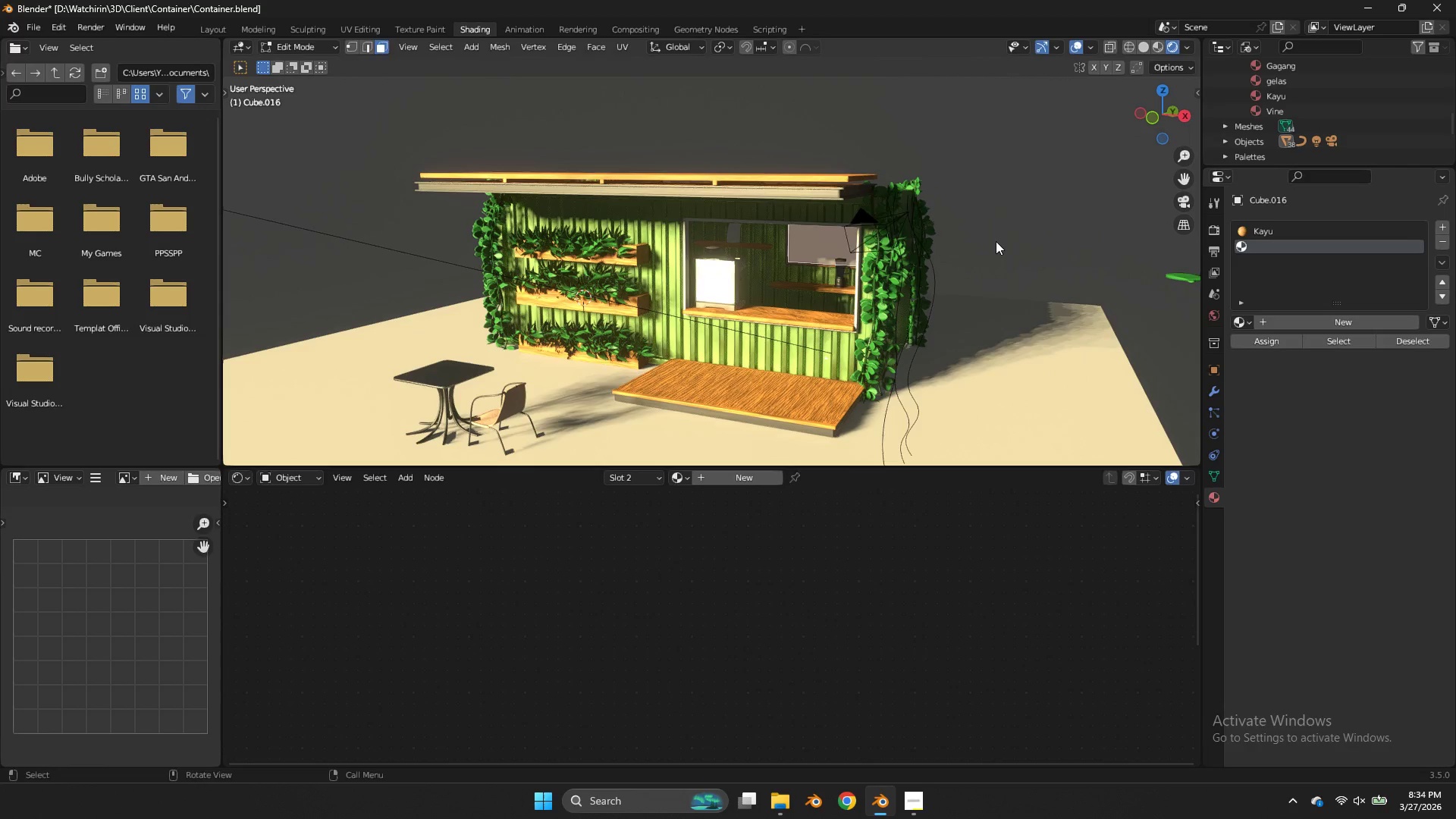 
key(Tab)
 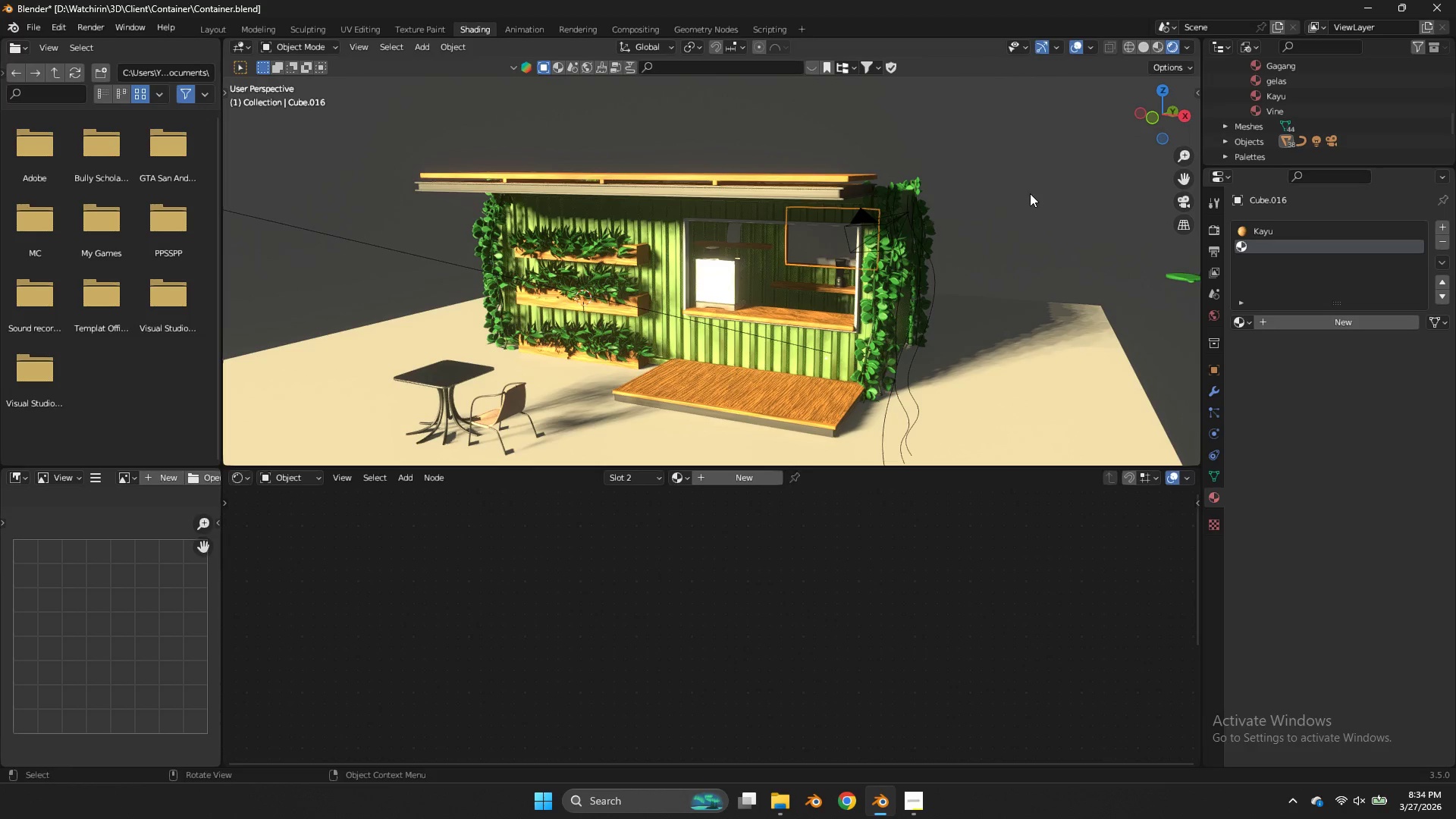 
key(Control+ControlLeft)
 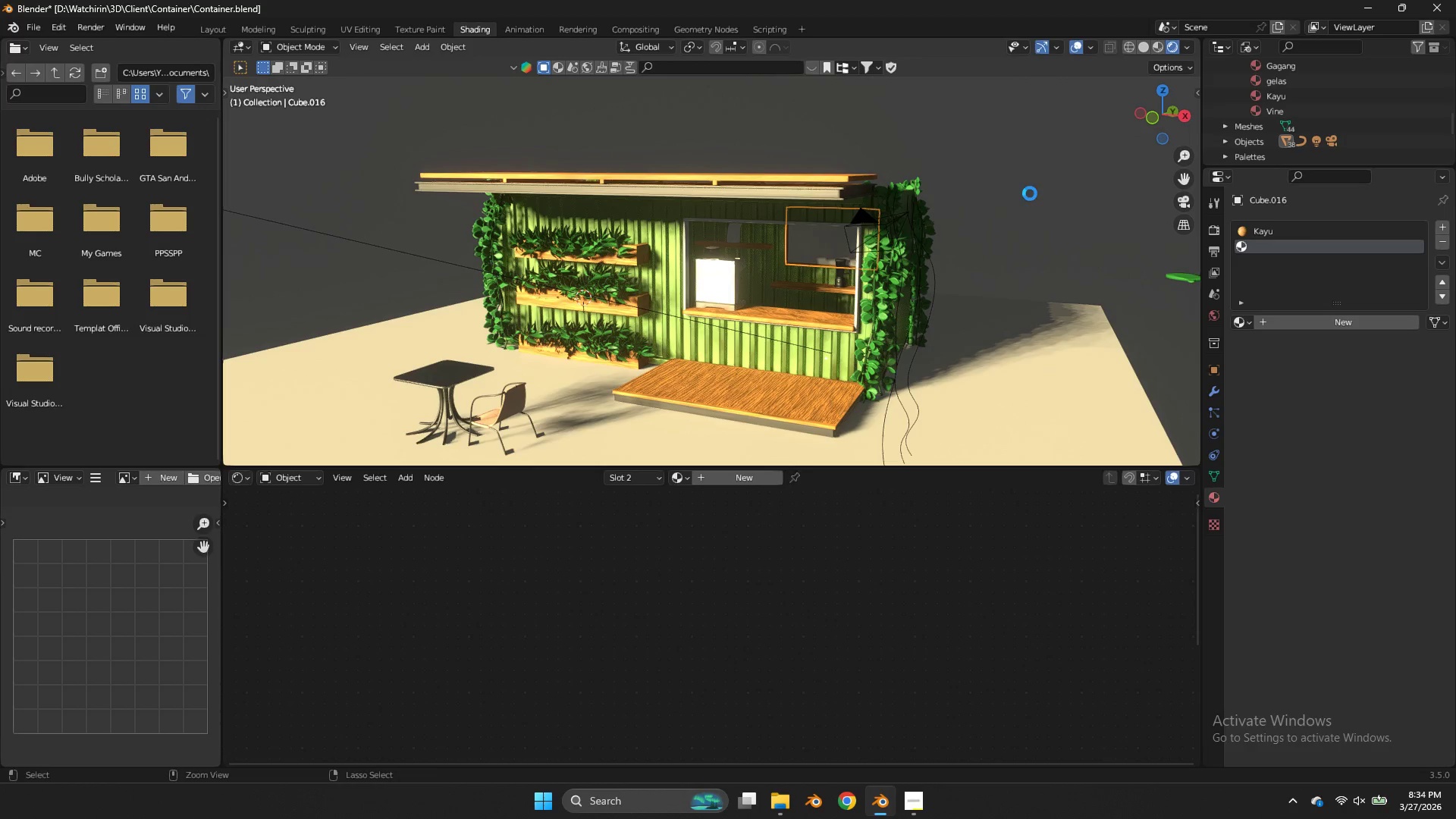 
key(Control+S)
 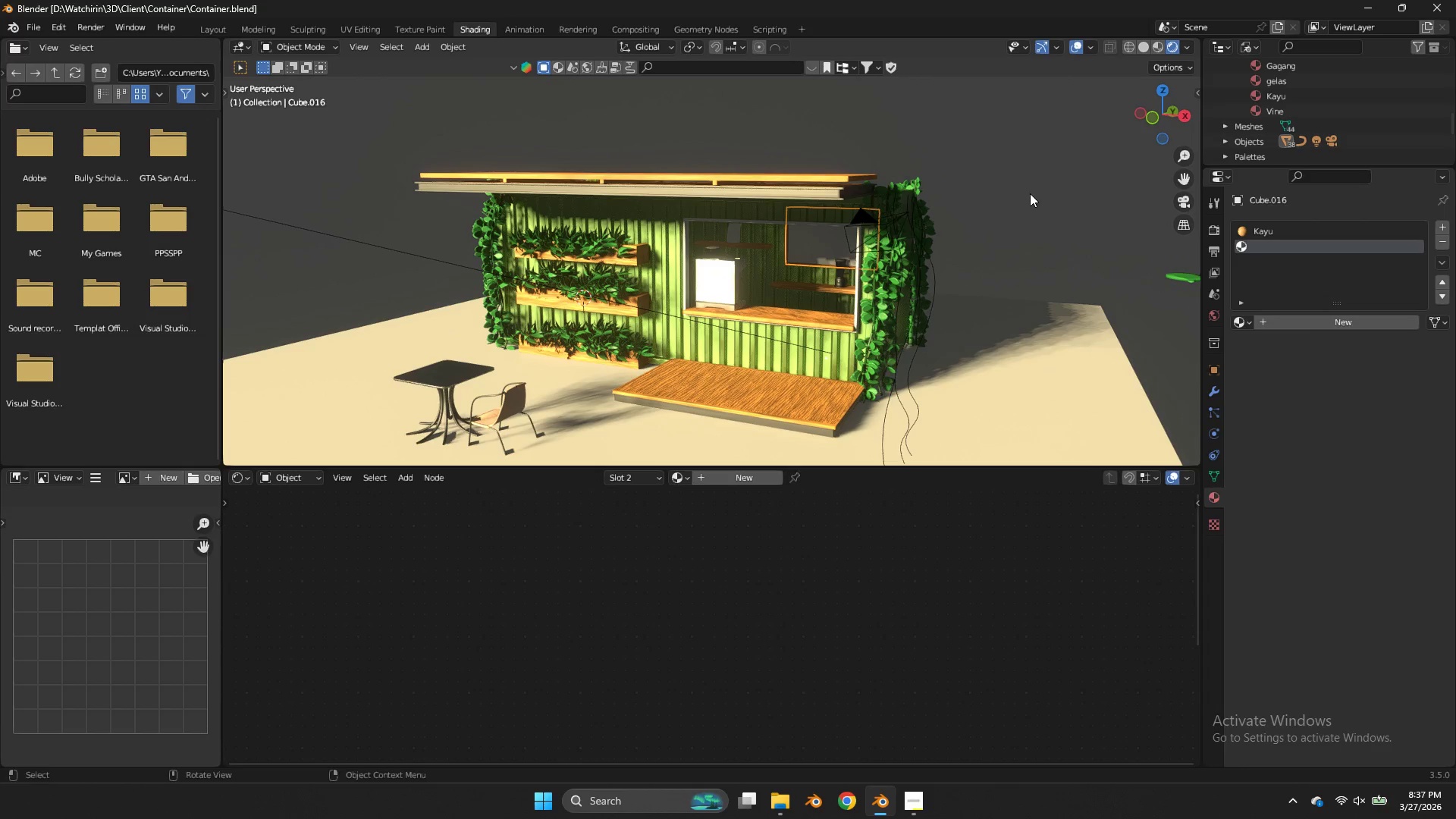 
wait(194.28)
 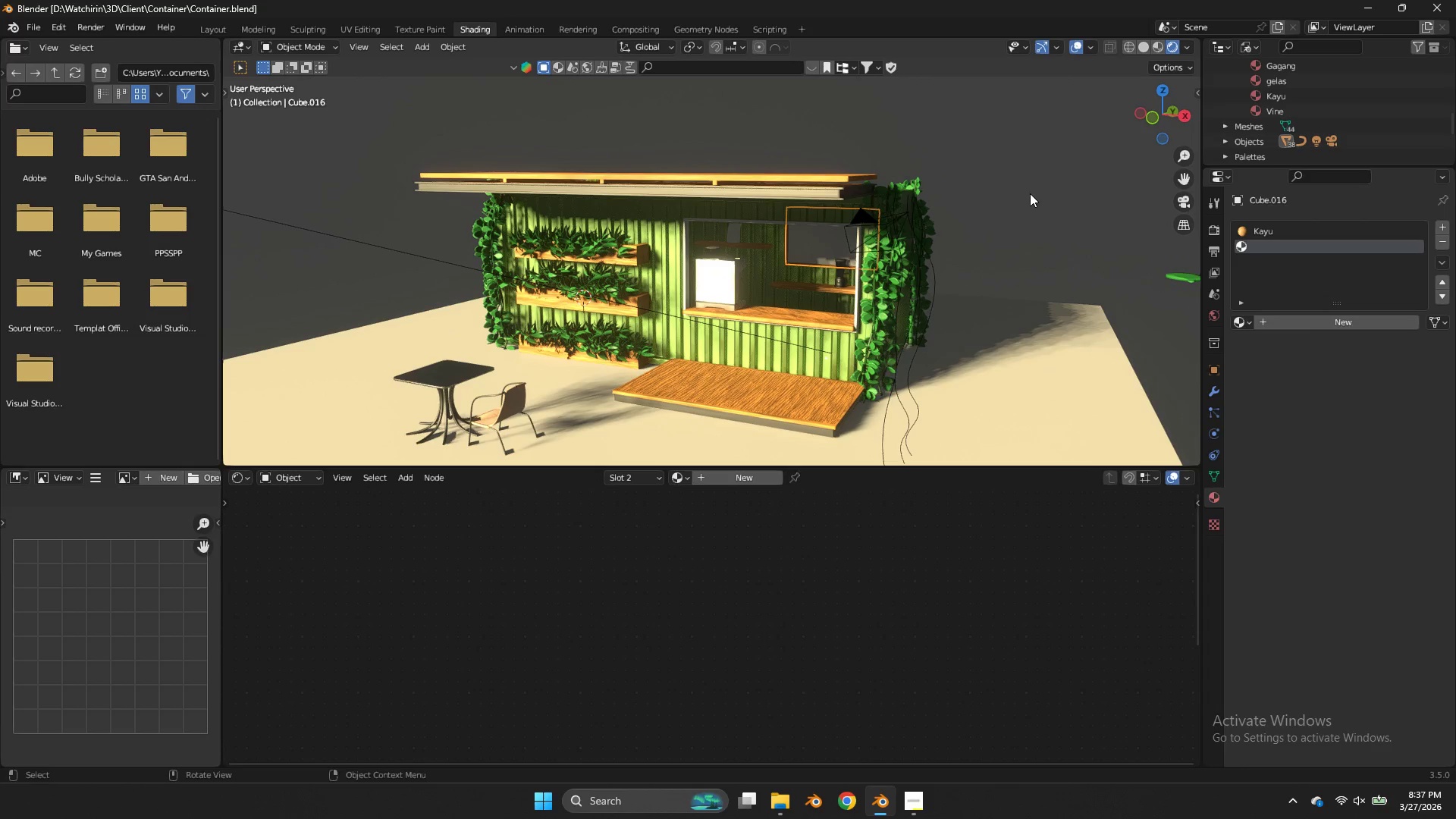 
key(Shift+ShiftLeft)
 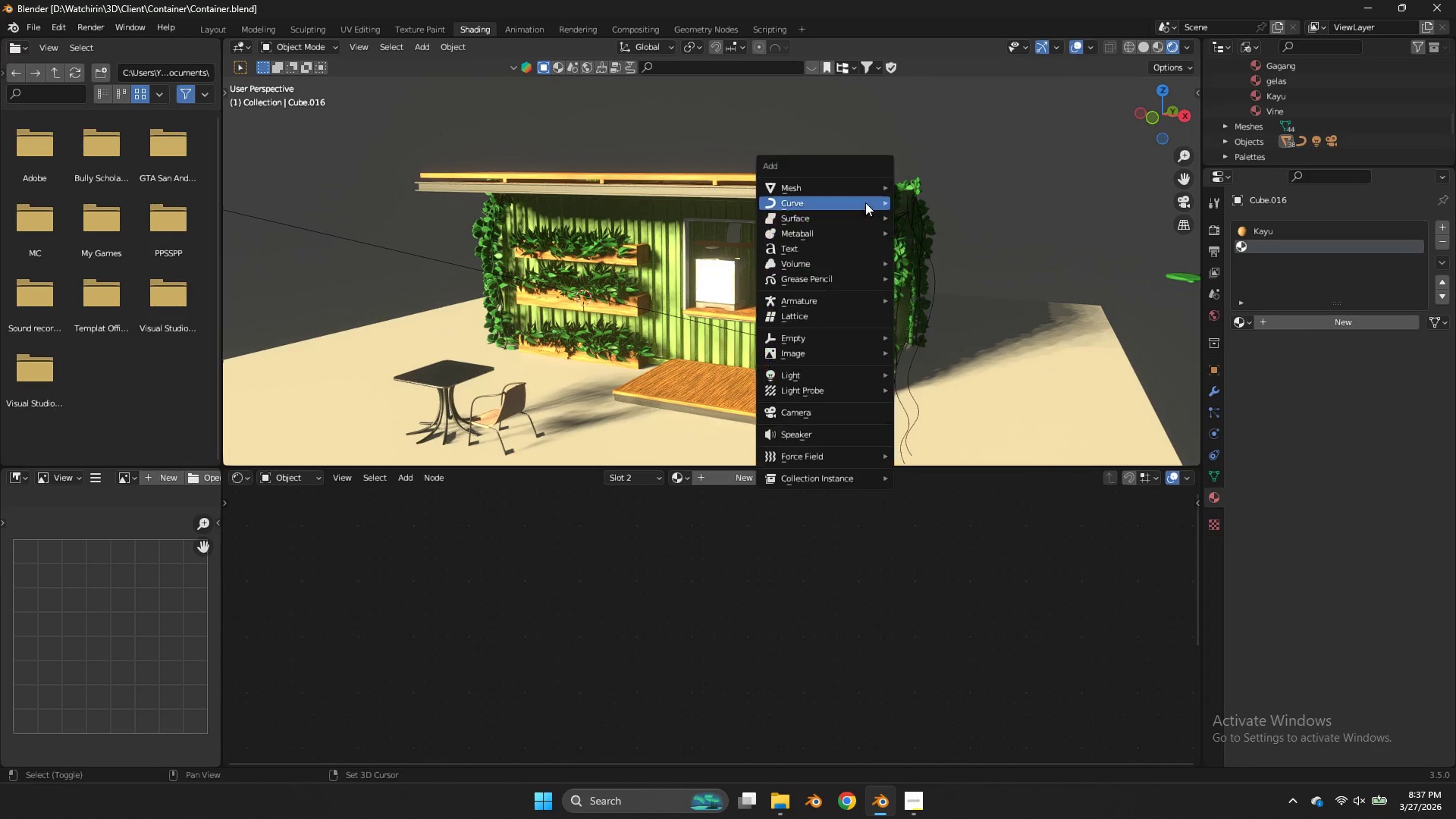 
key(Shift+A)
 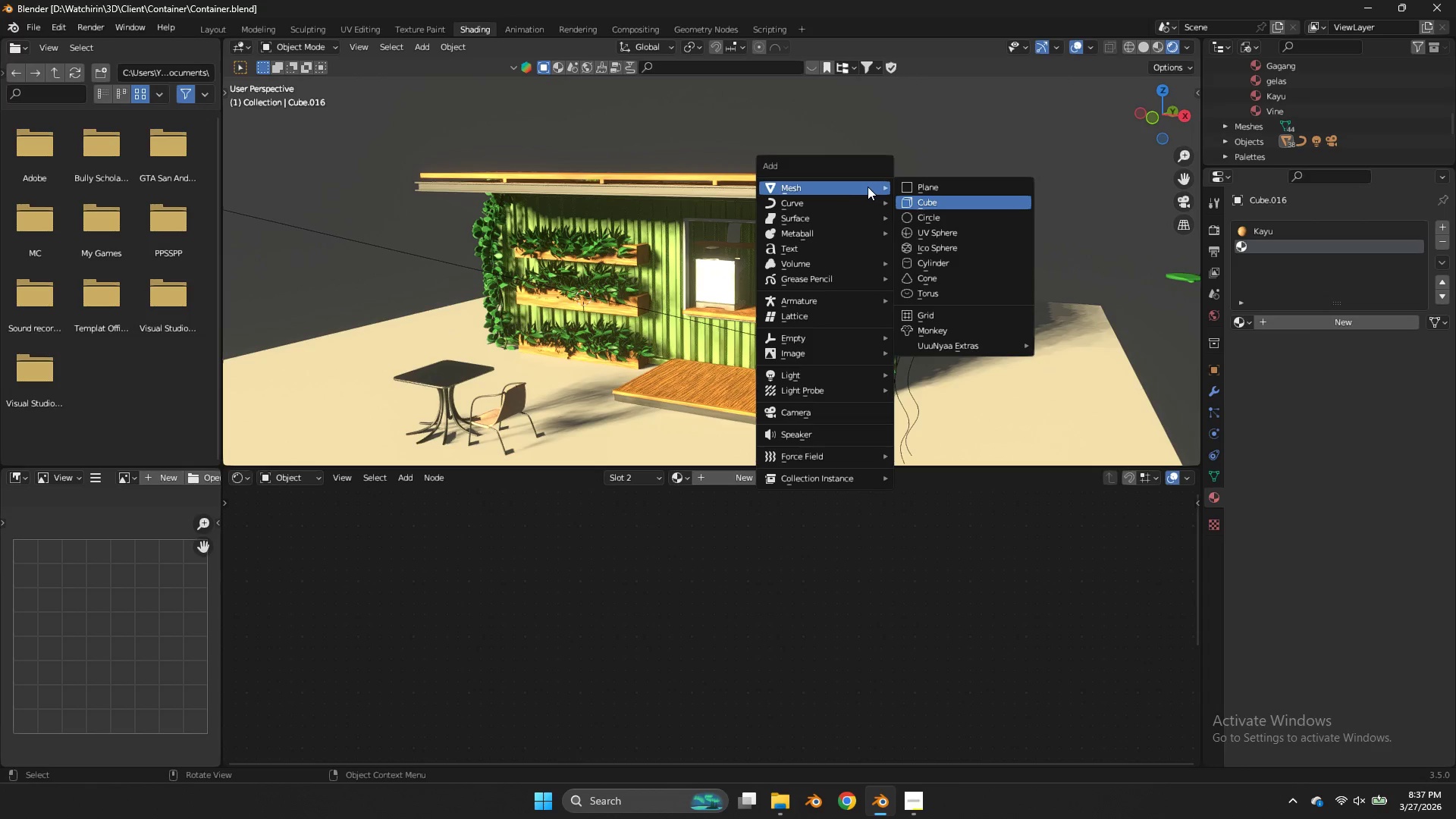 
left_click([926, 199])
 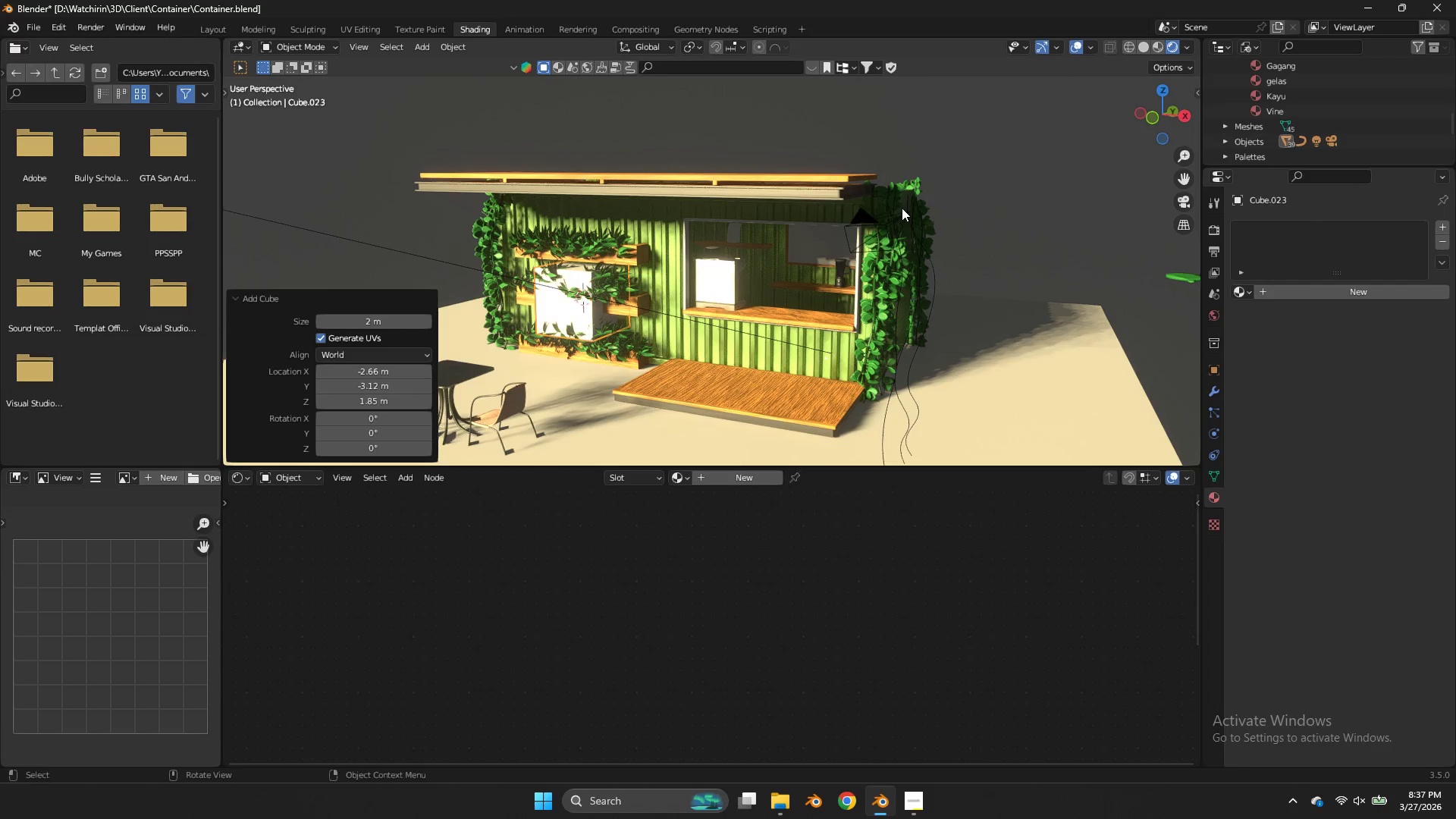 
key(NumpadDivide)
 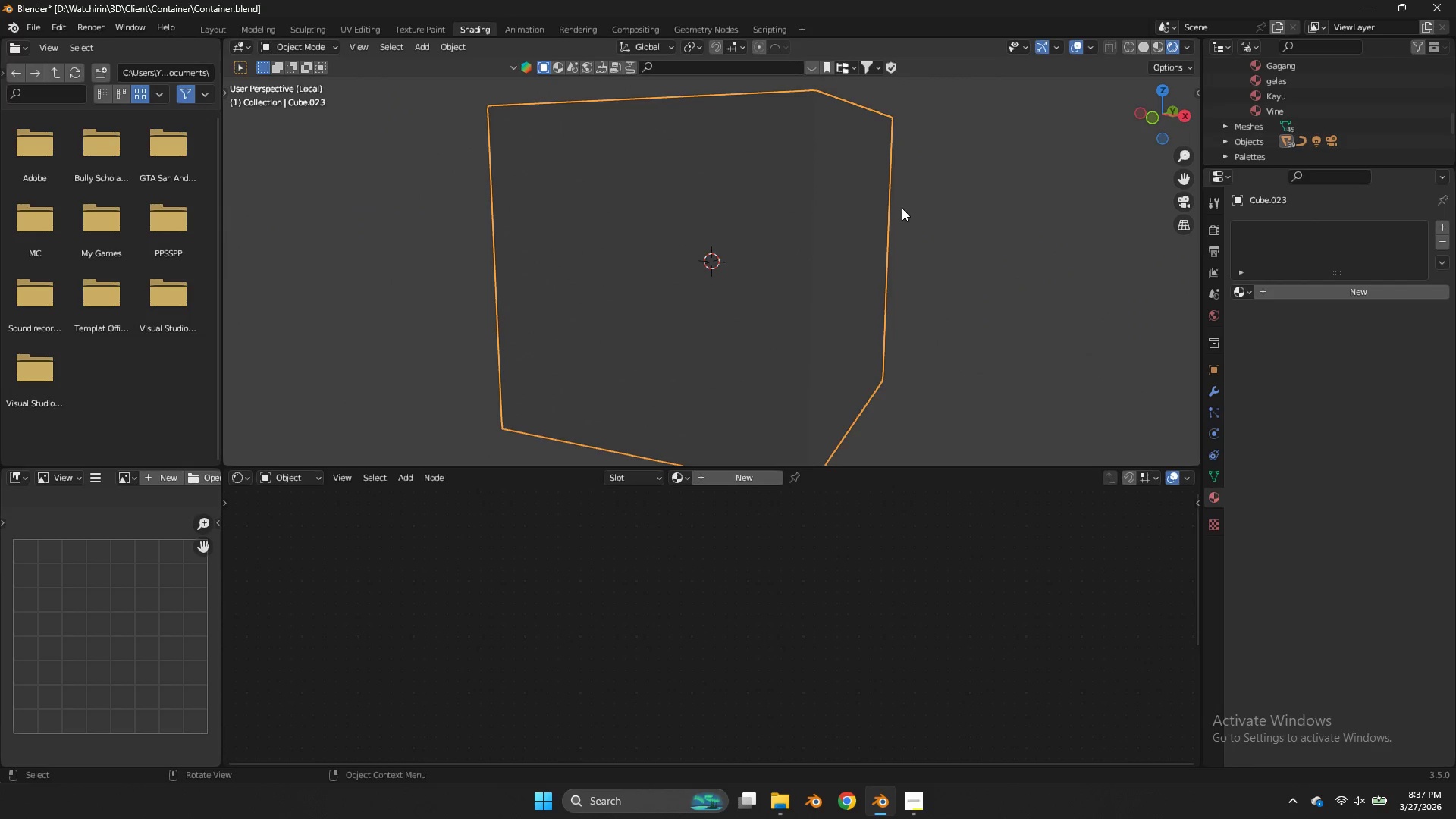 
key(Tab)
 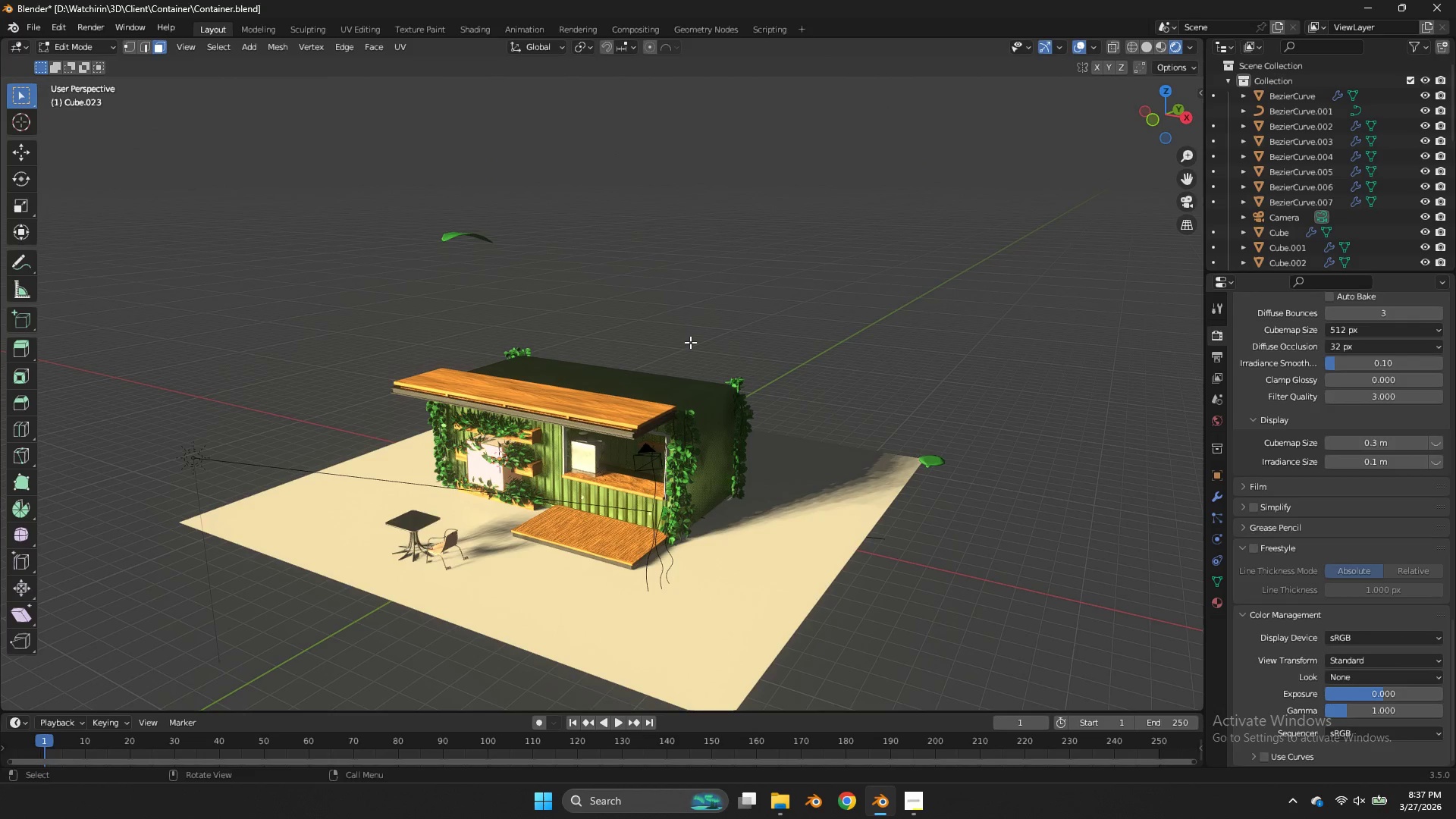 
key(NumpadDivide)
 